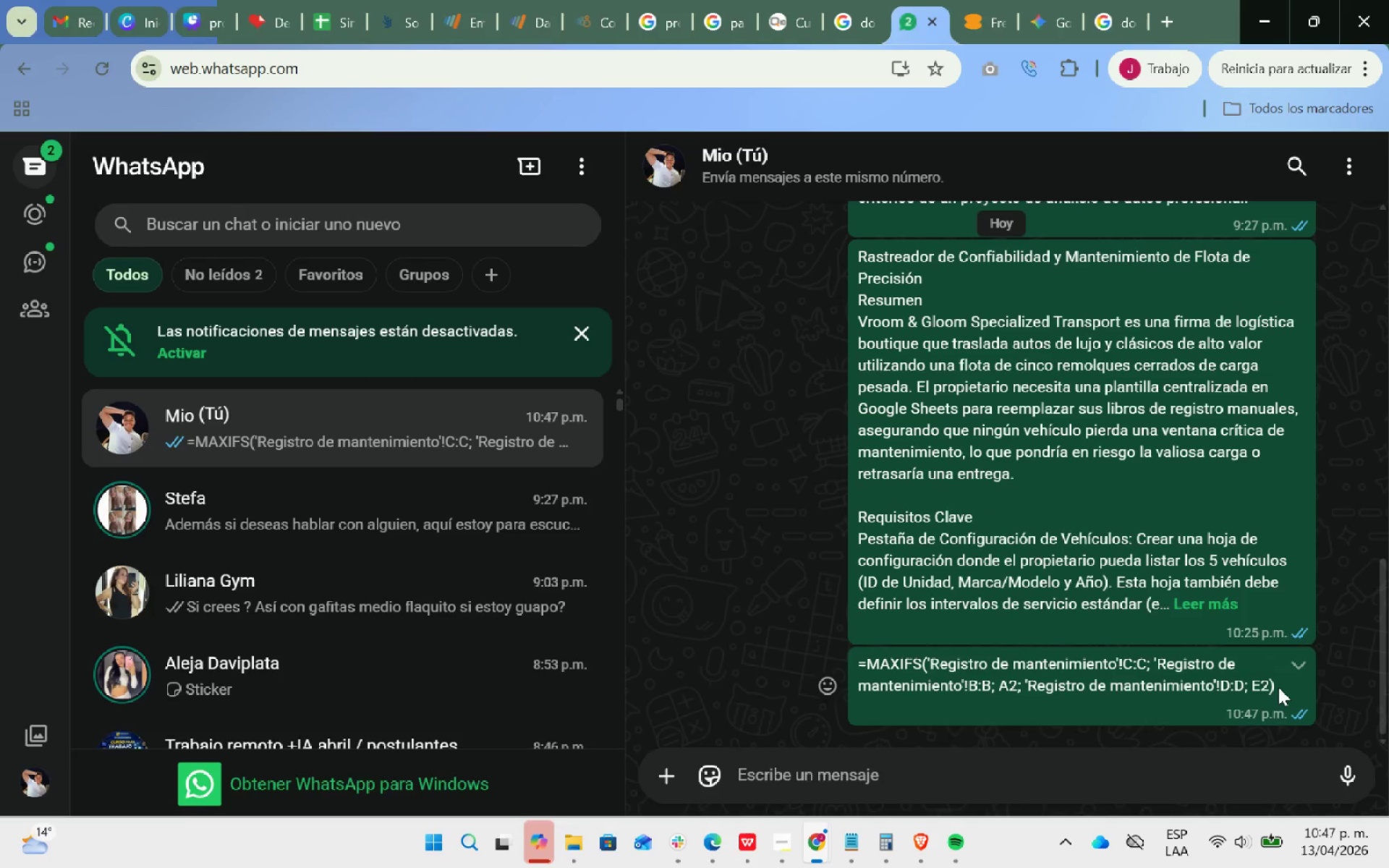 
left_click_drag(start_coordinate=[1278, 686], to_coordinate=[860, 671])
 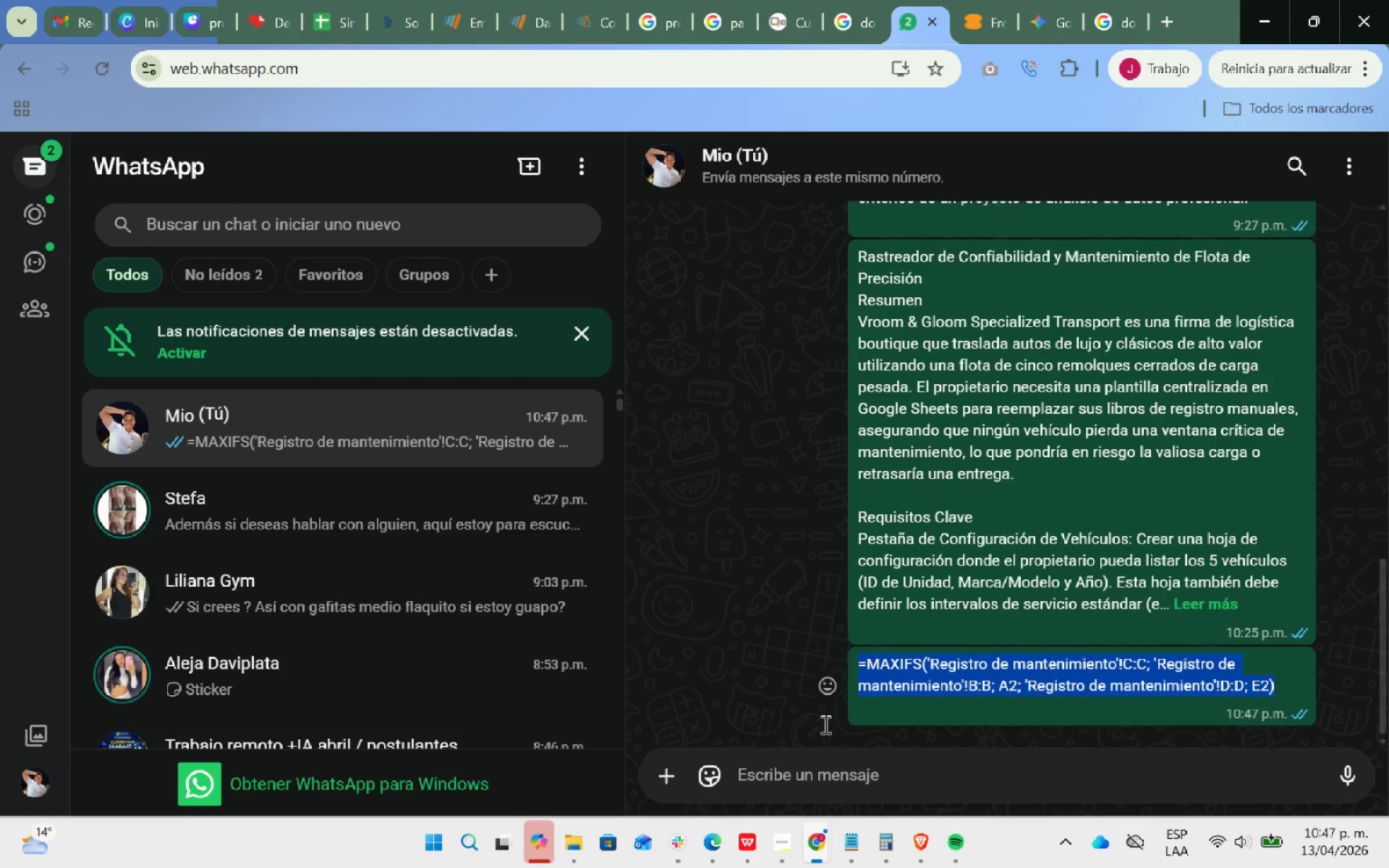 
key(Control+ControlLeft)
 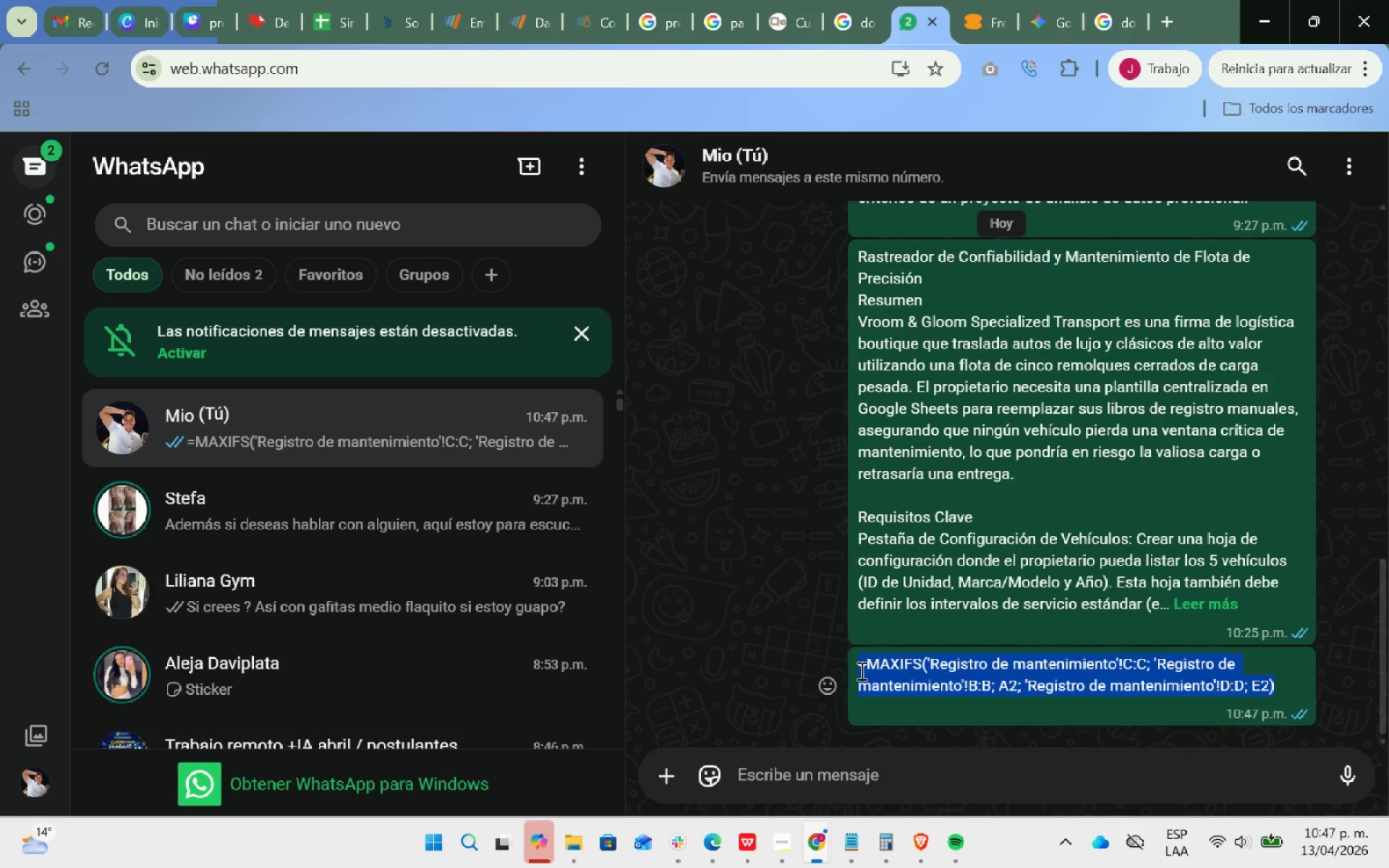 
key(Control+C)
 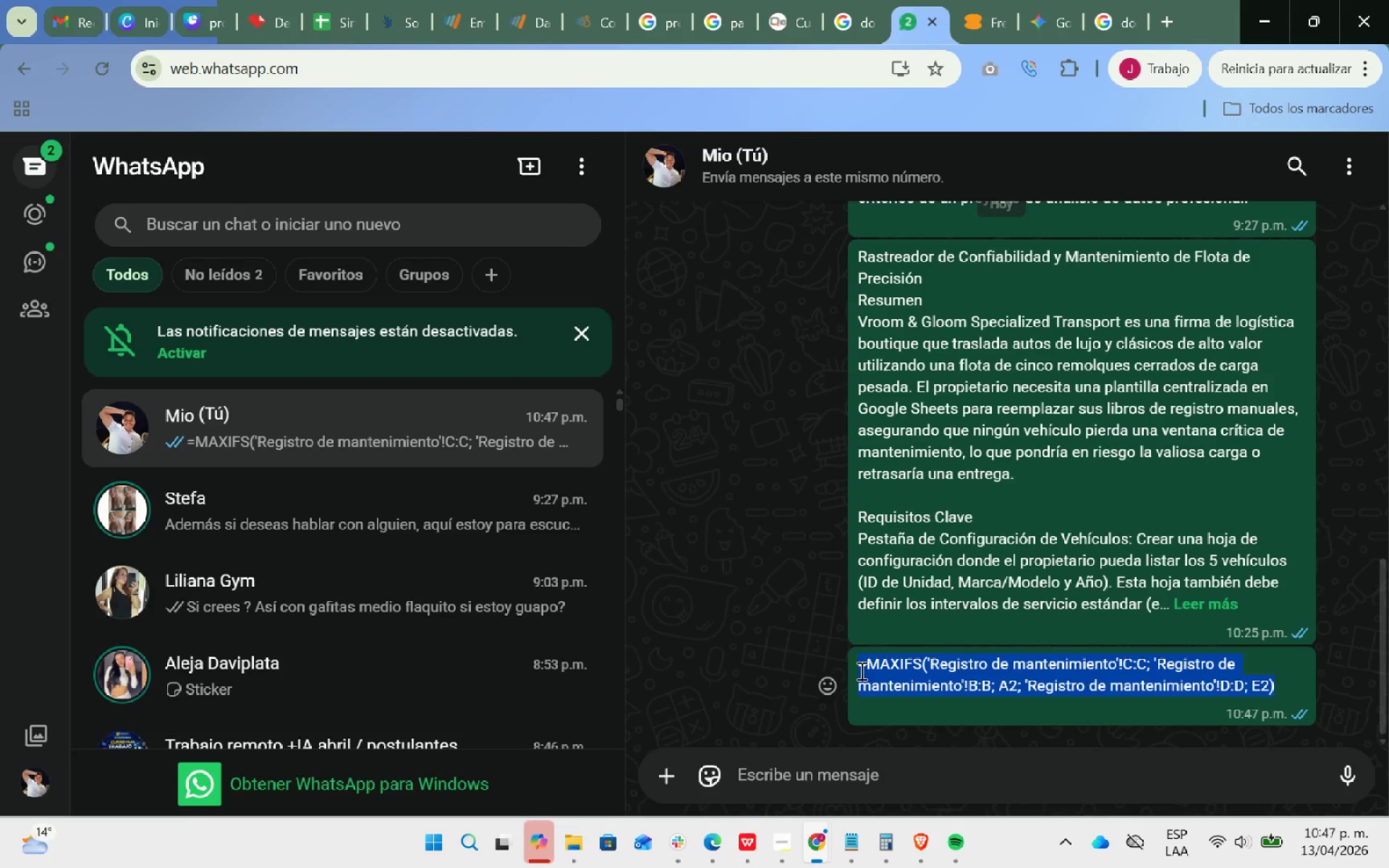 
key(Alt+AltLeft)
 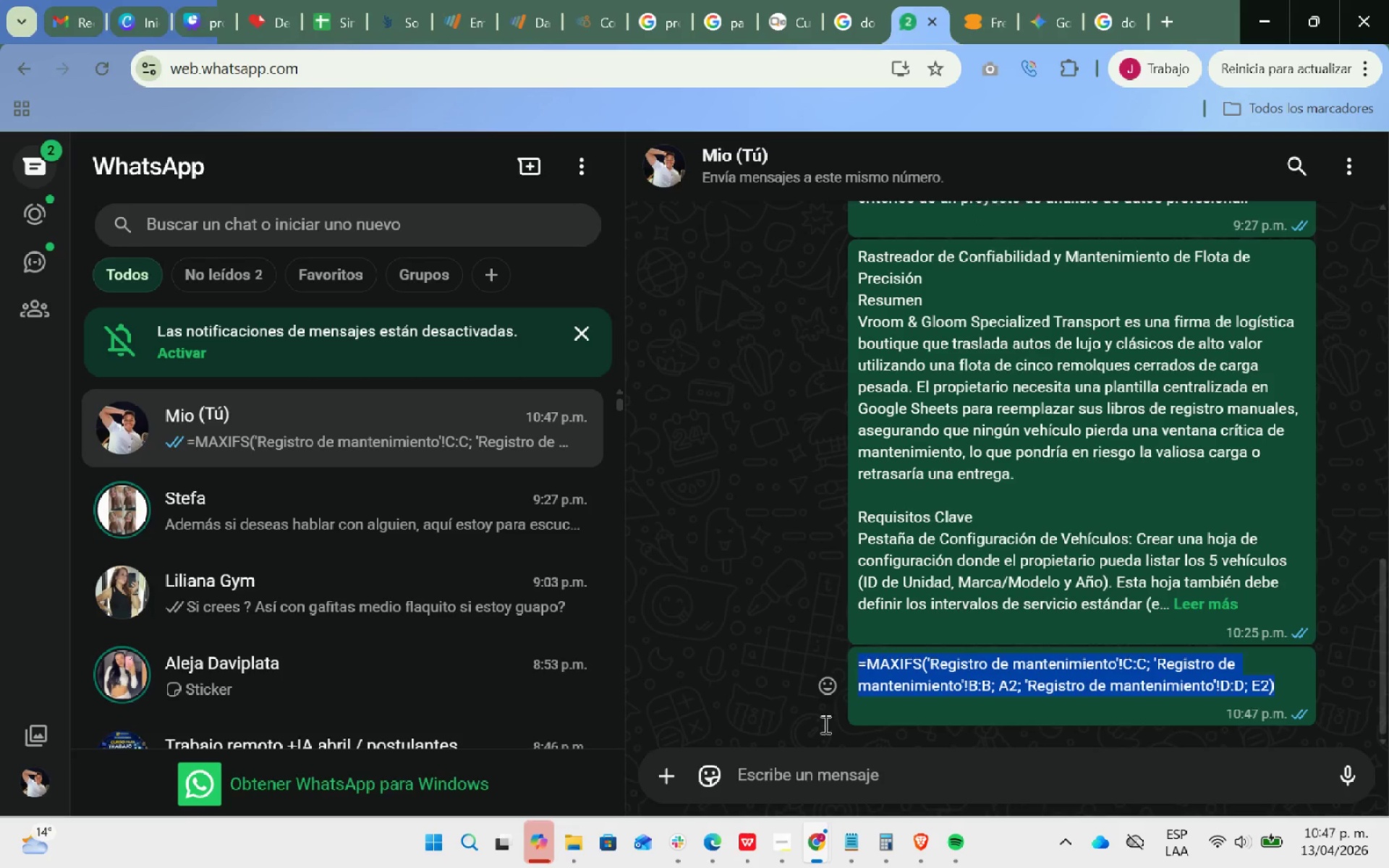 
key(Alt+Tab)
 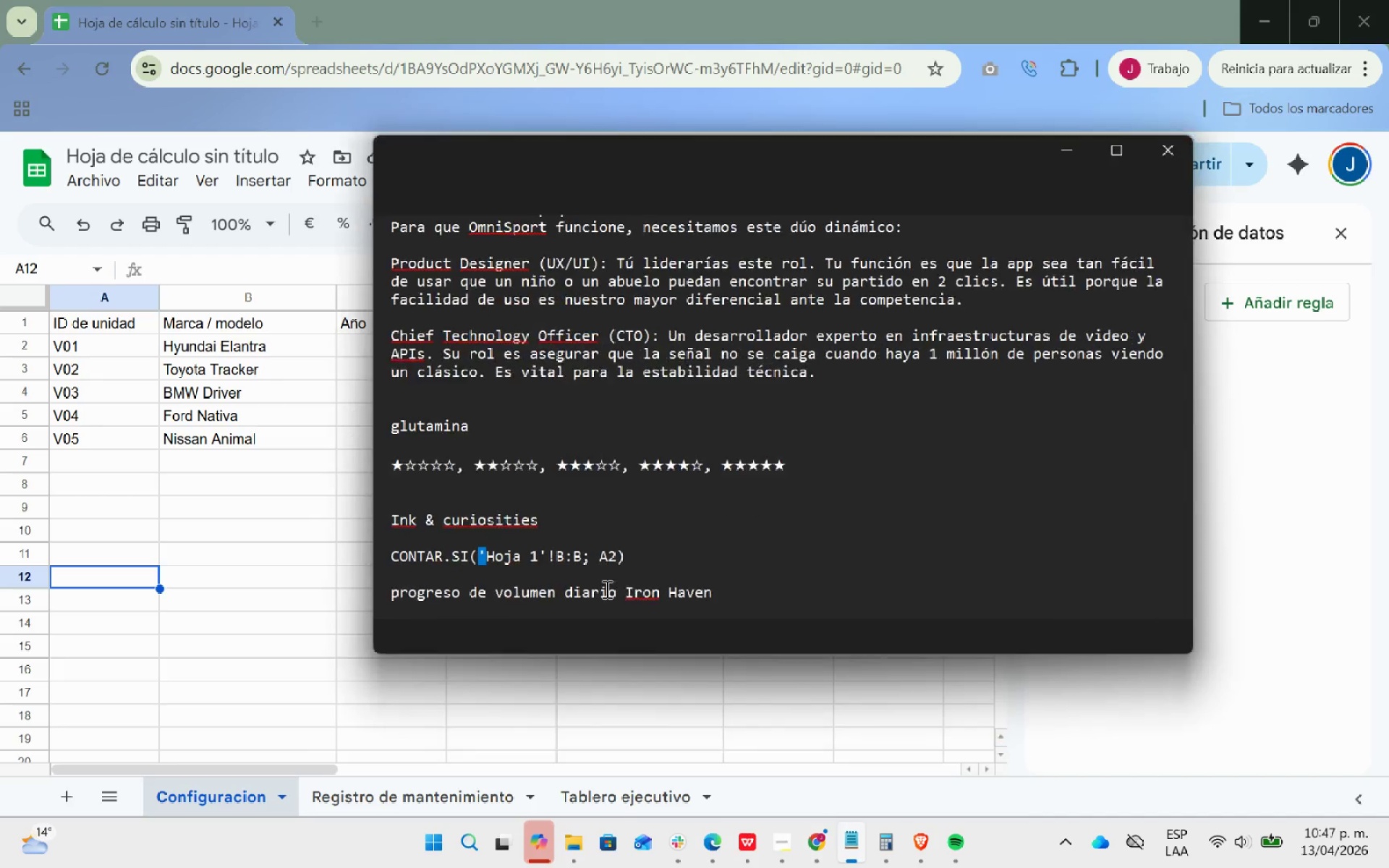 
left_click([596, 608])
 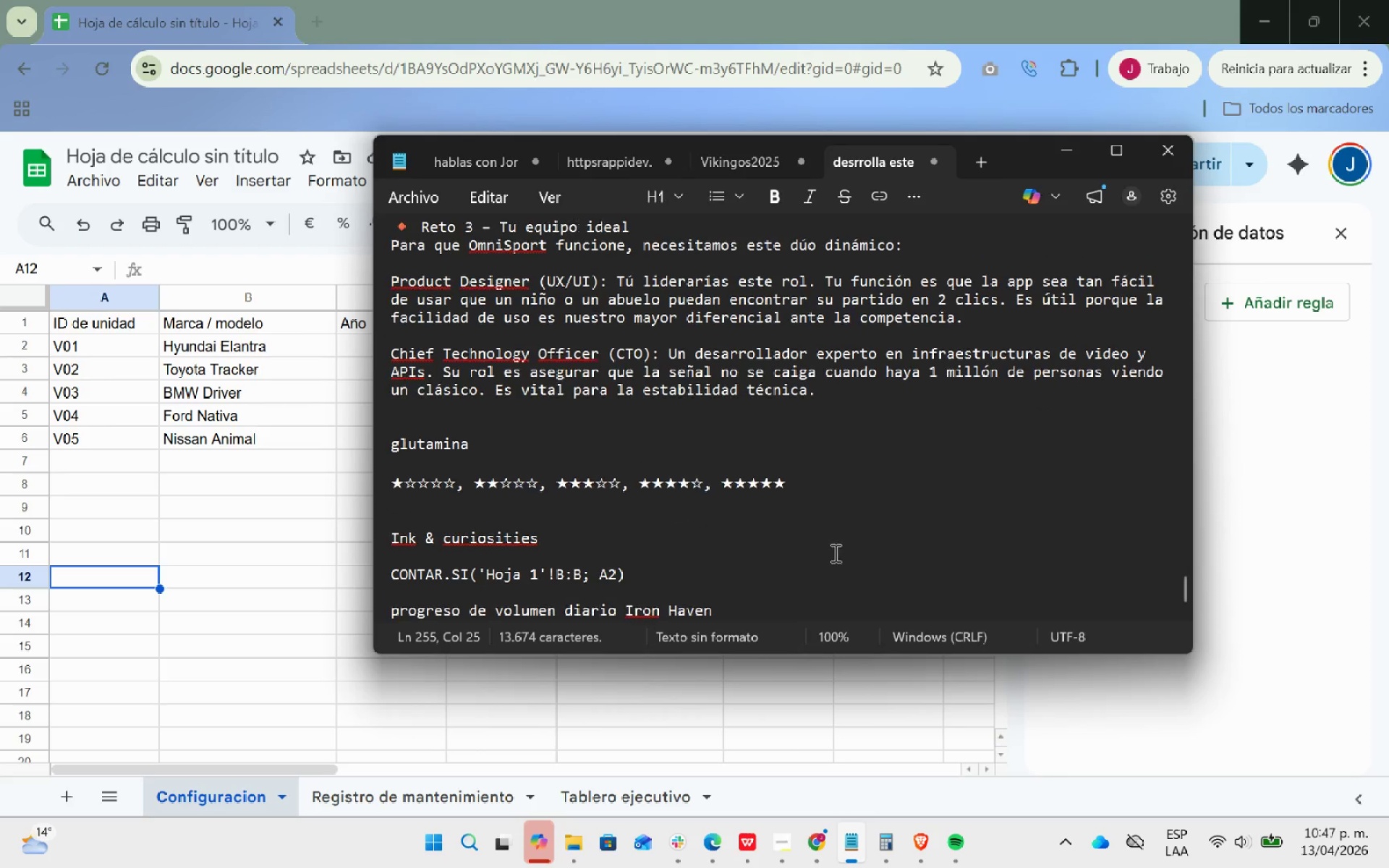 
left_click([741, 606])
 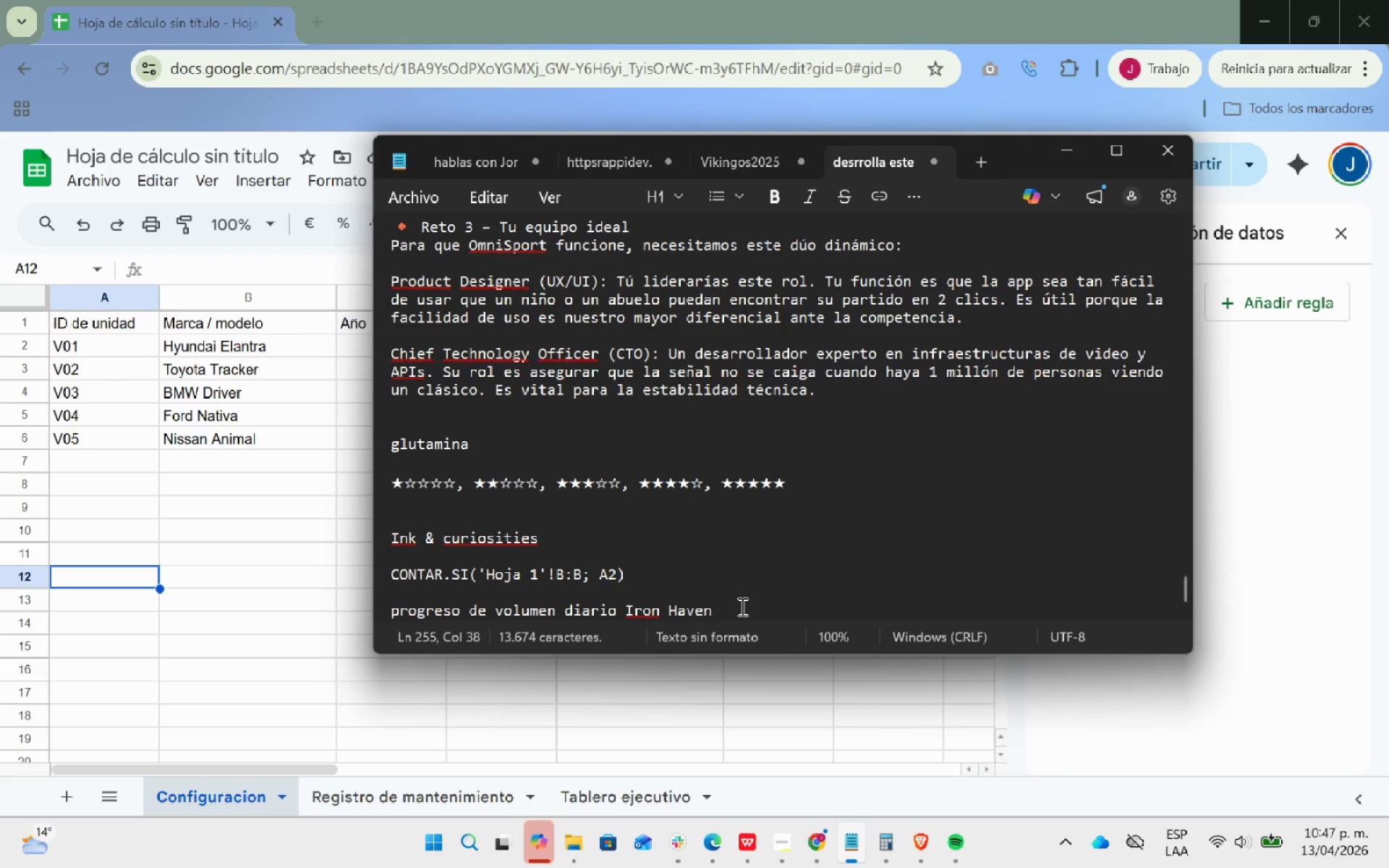 
scroll: coordinate [741, 606], scroll_direction: down, amount: 5.0
 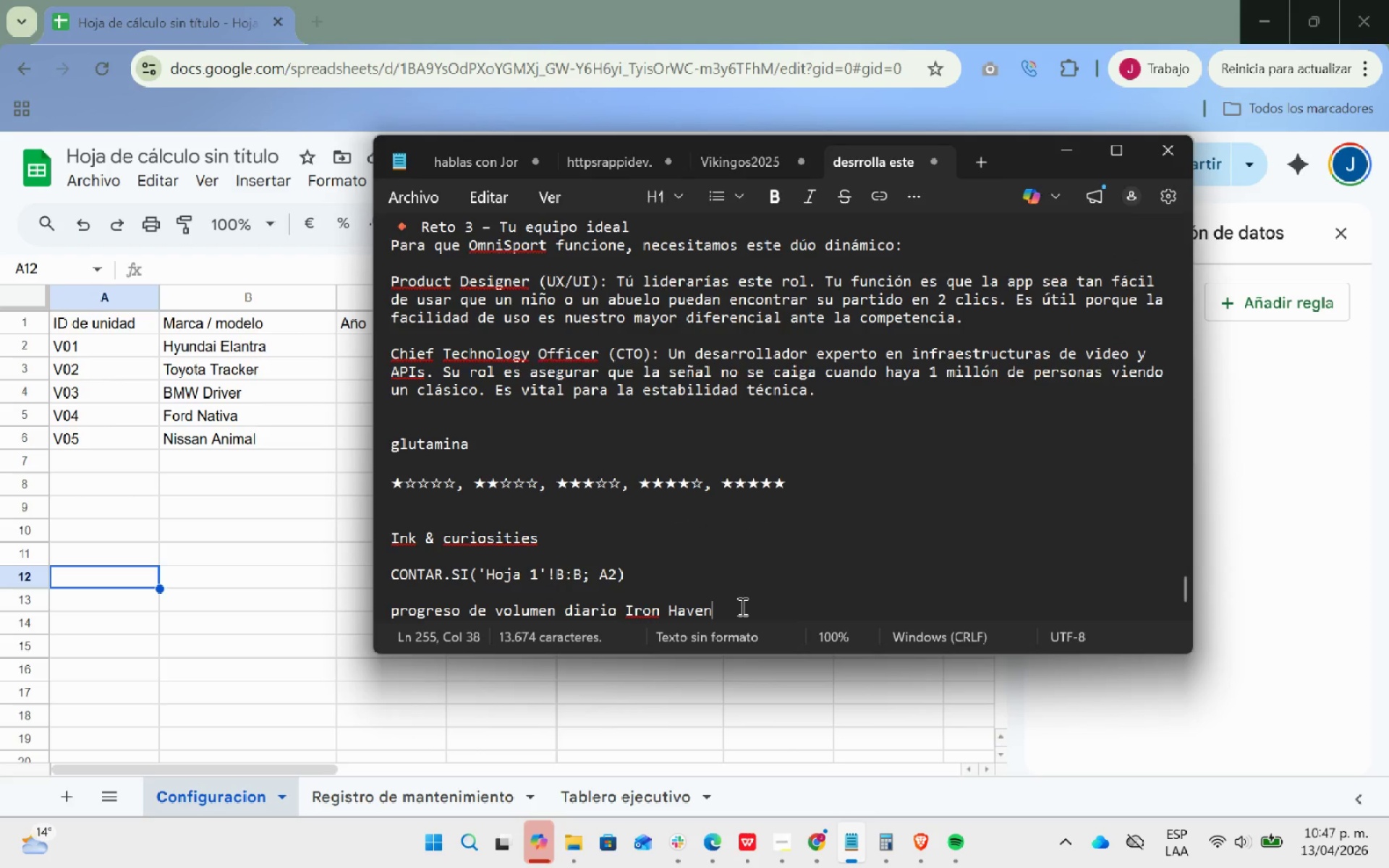 
key(Enter)
 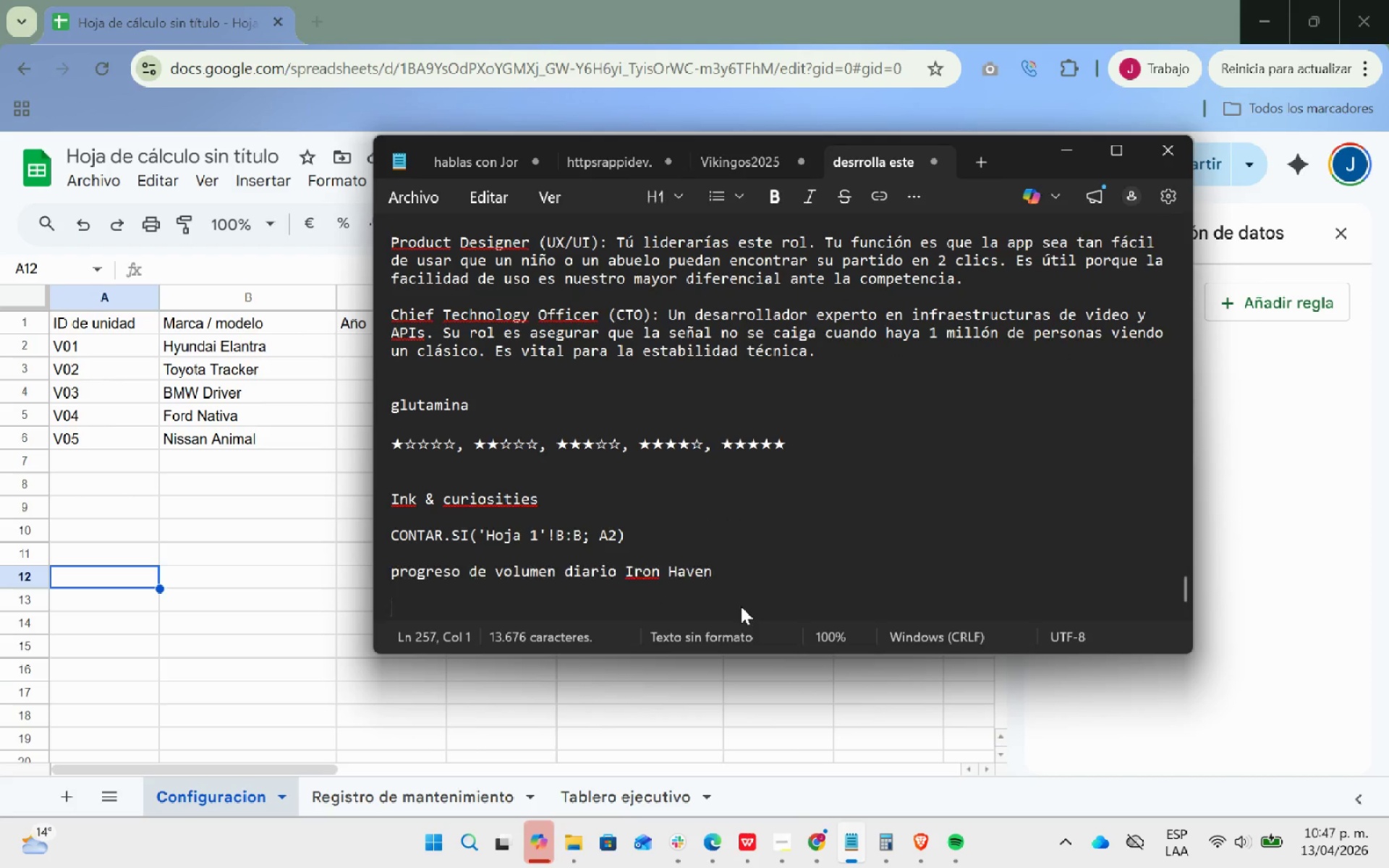 
key(Enter)
 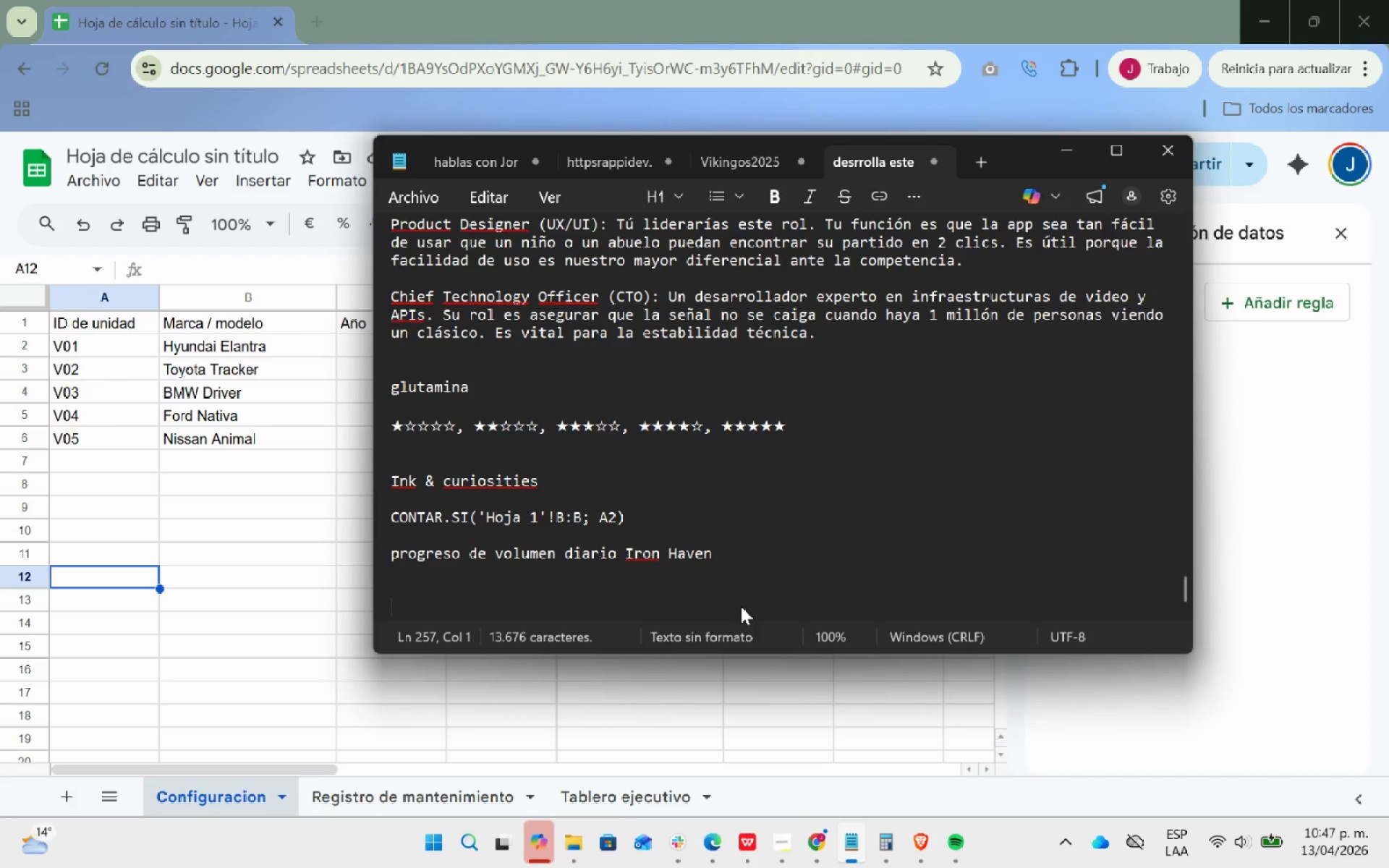 
key(Enter)
 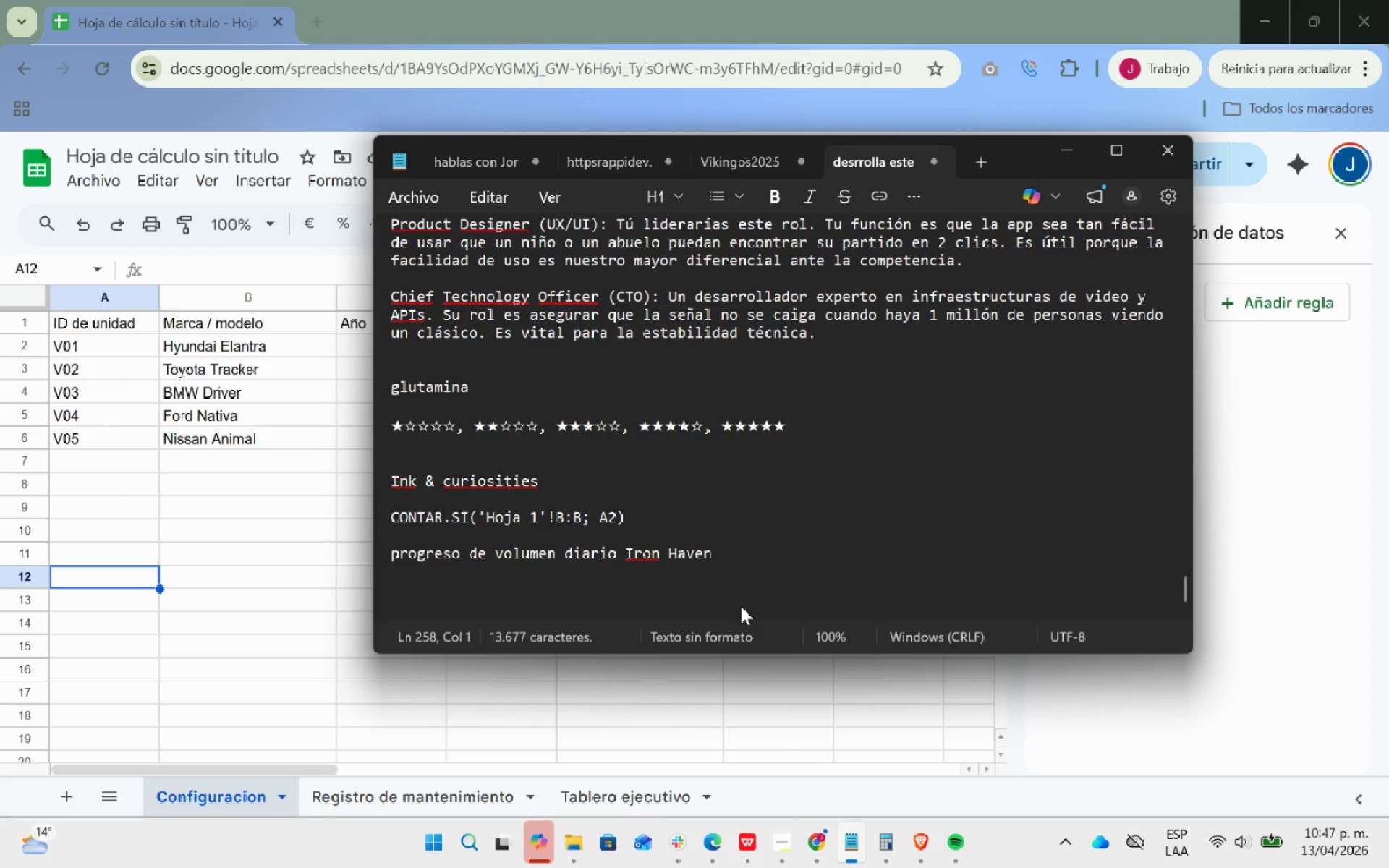 
key(Control+V)
 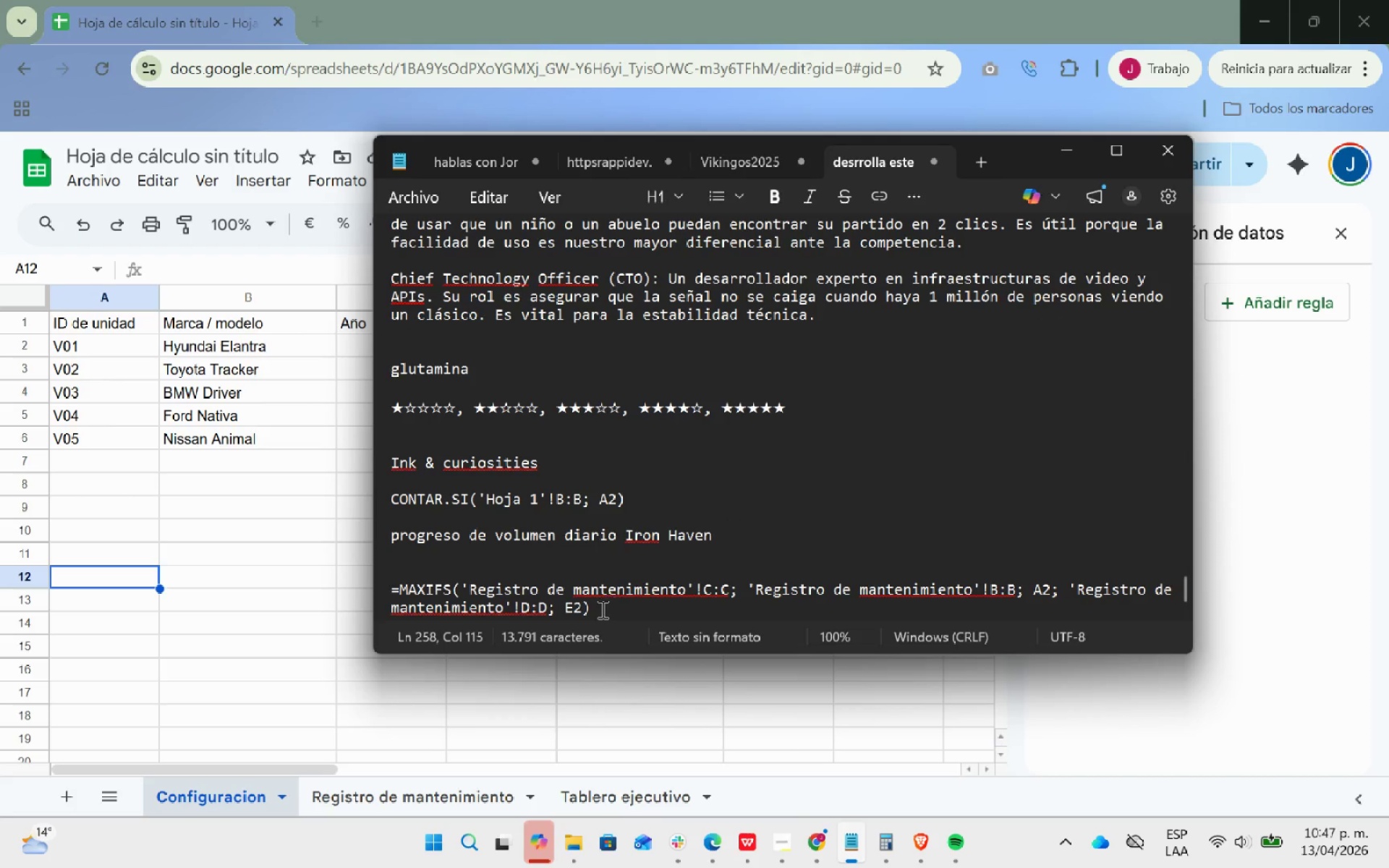 
left_click_drag(start_coordinate=[601, 609], to_coordinate=[388, 587])
 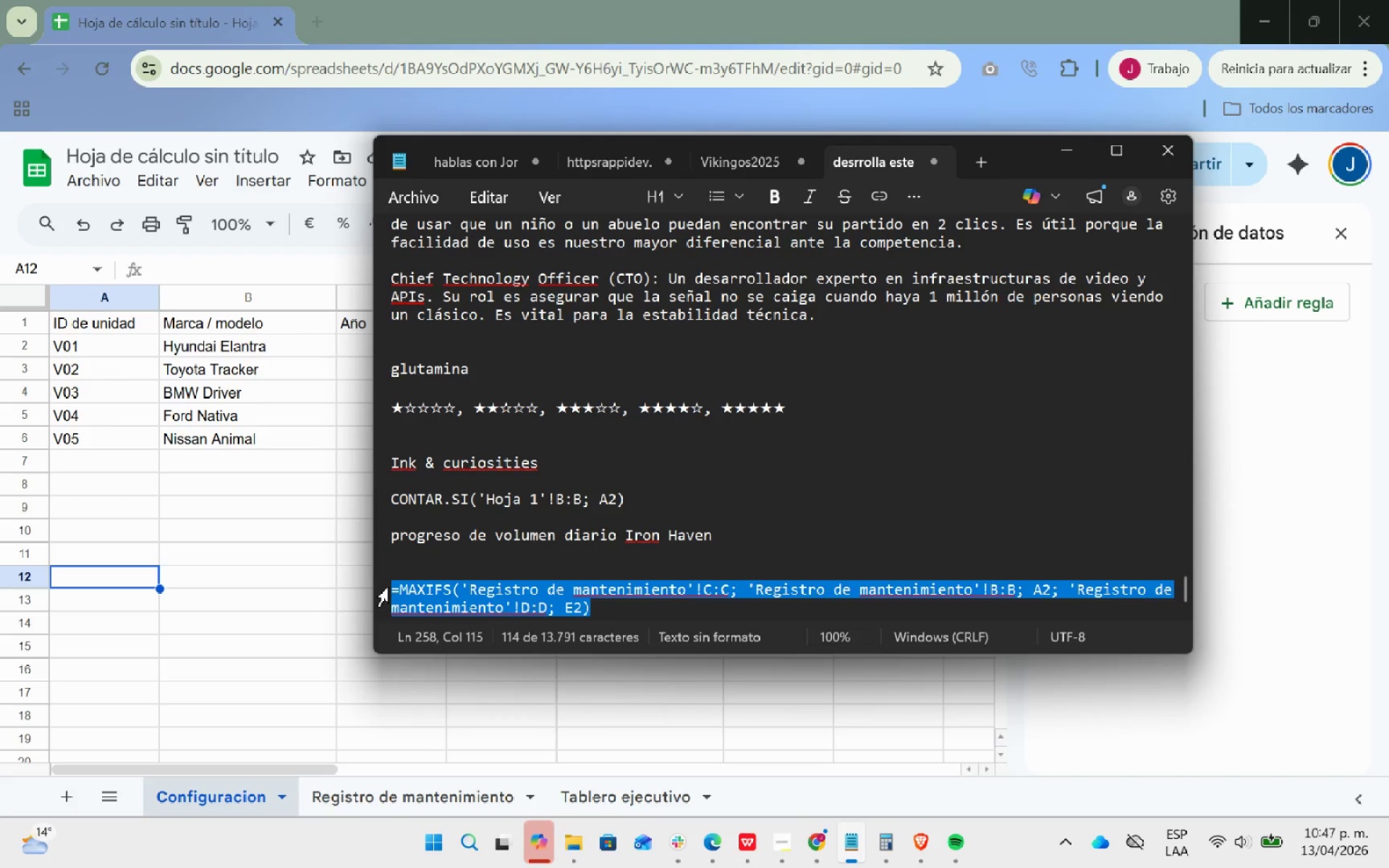 
key(Control+C)
 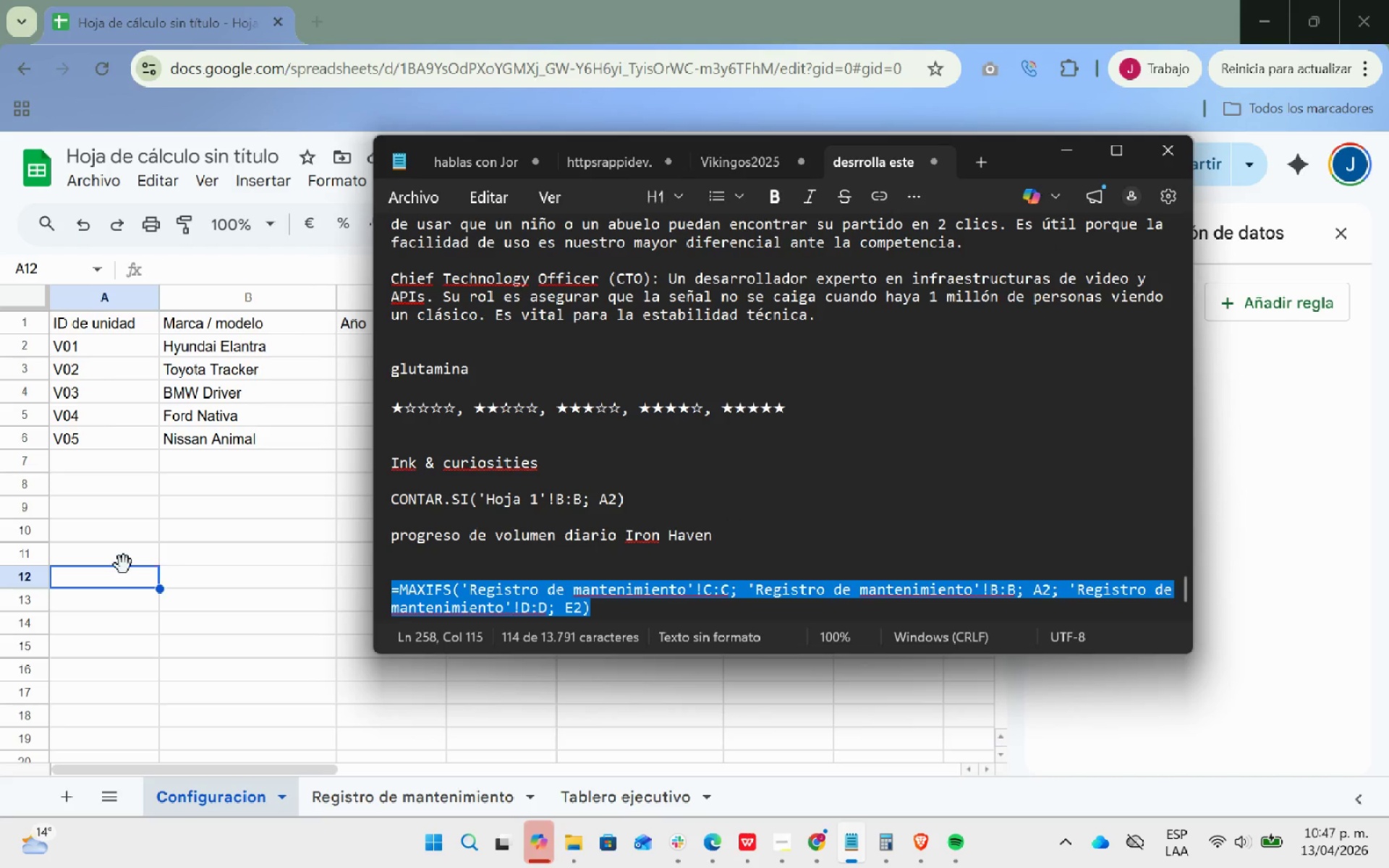 
left_click([124, 566])
 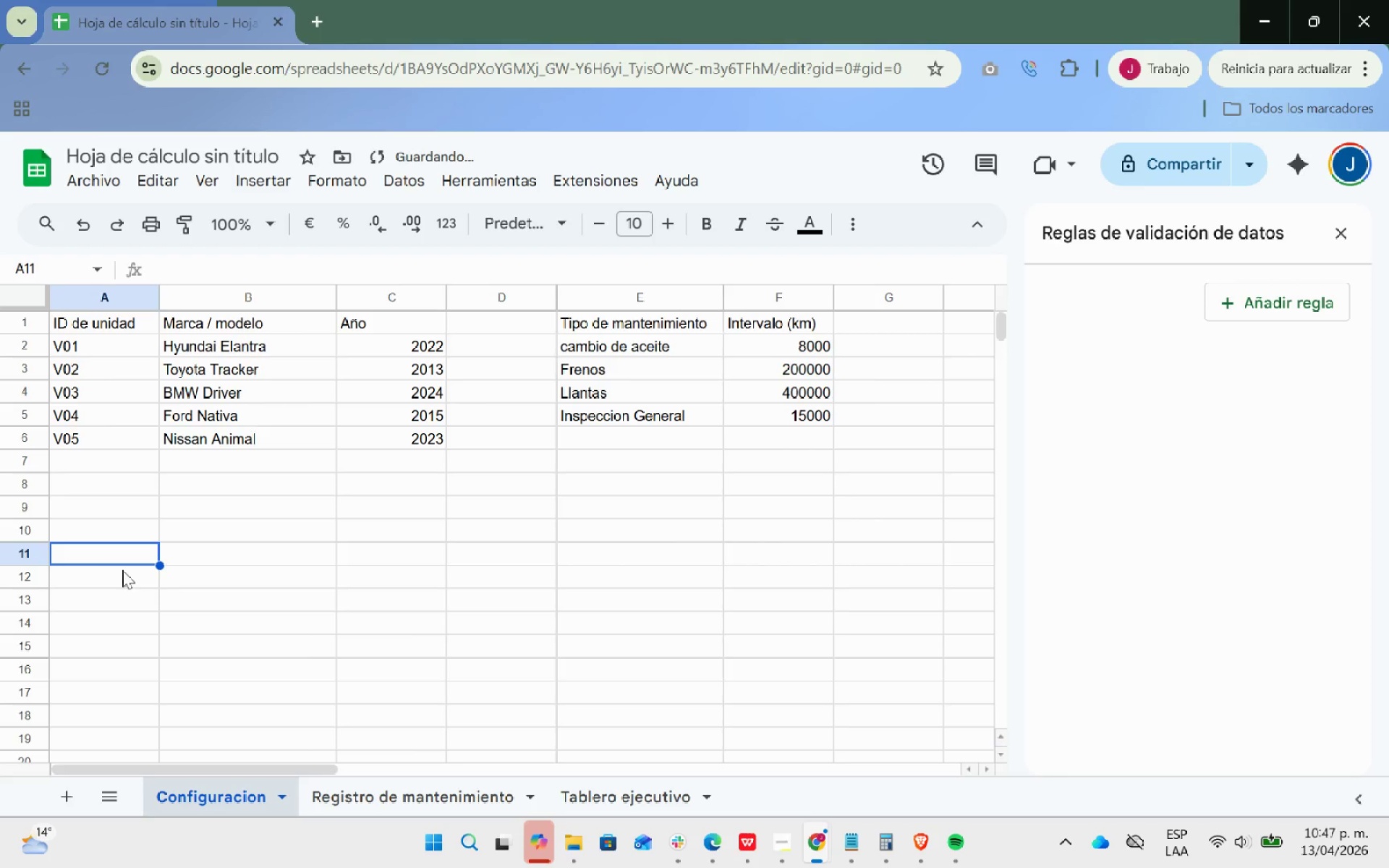 
left_click([123, 572])
 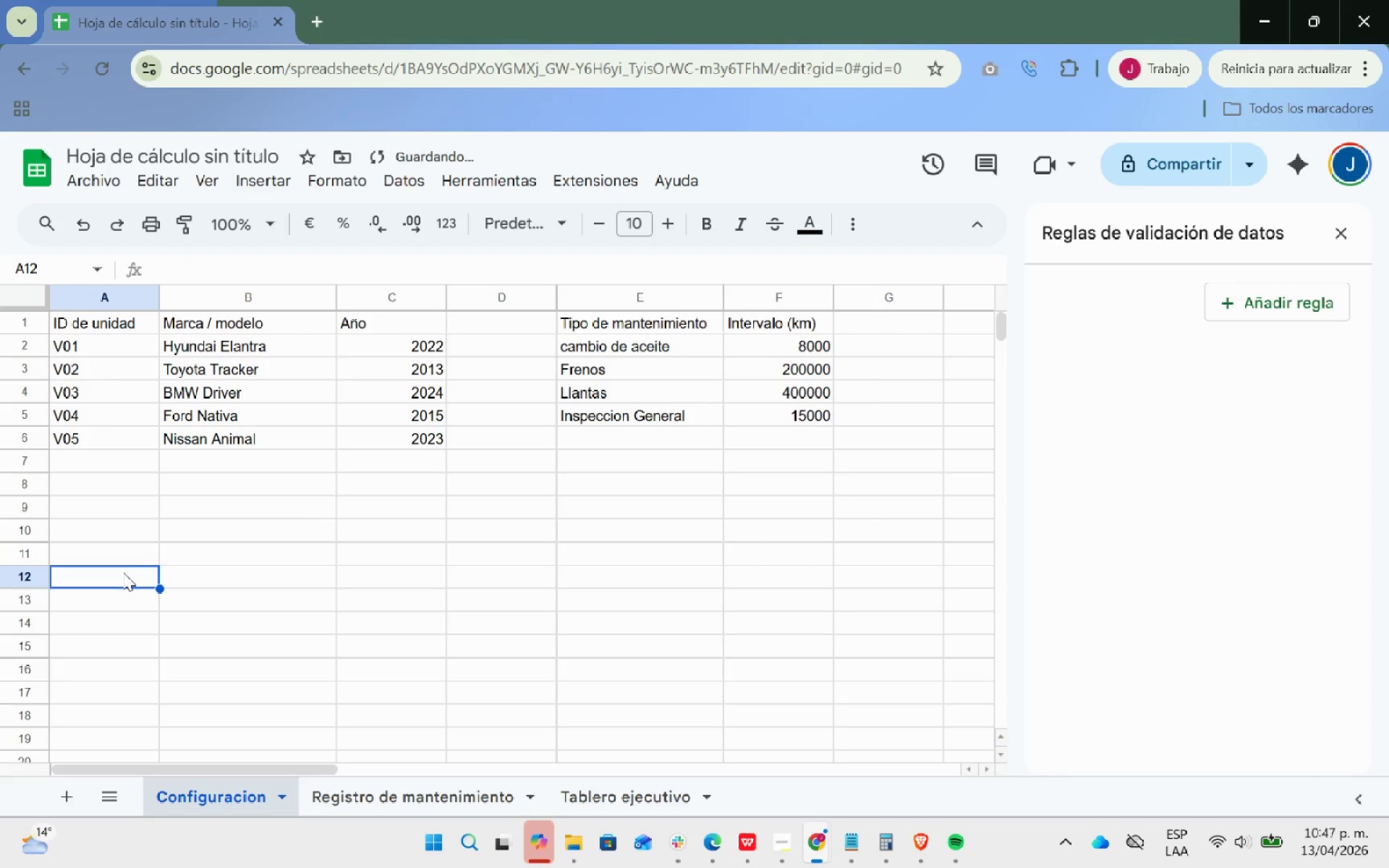 
double_click([123, 572])
 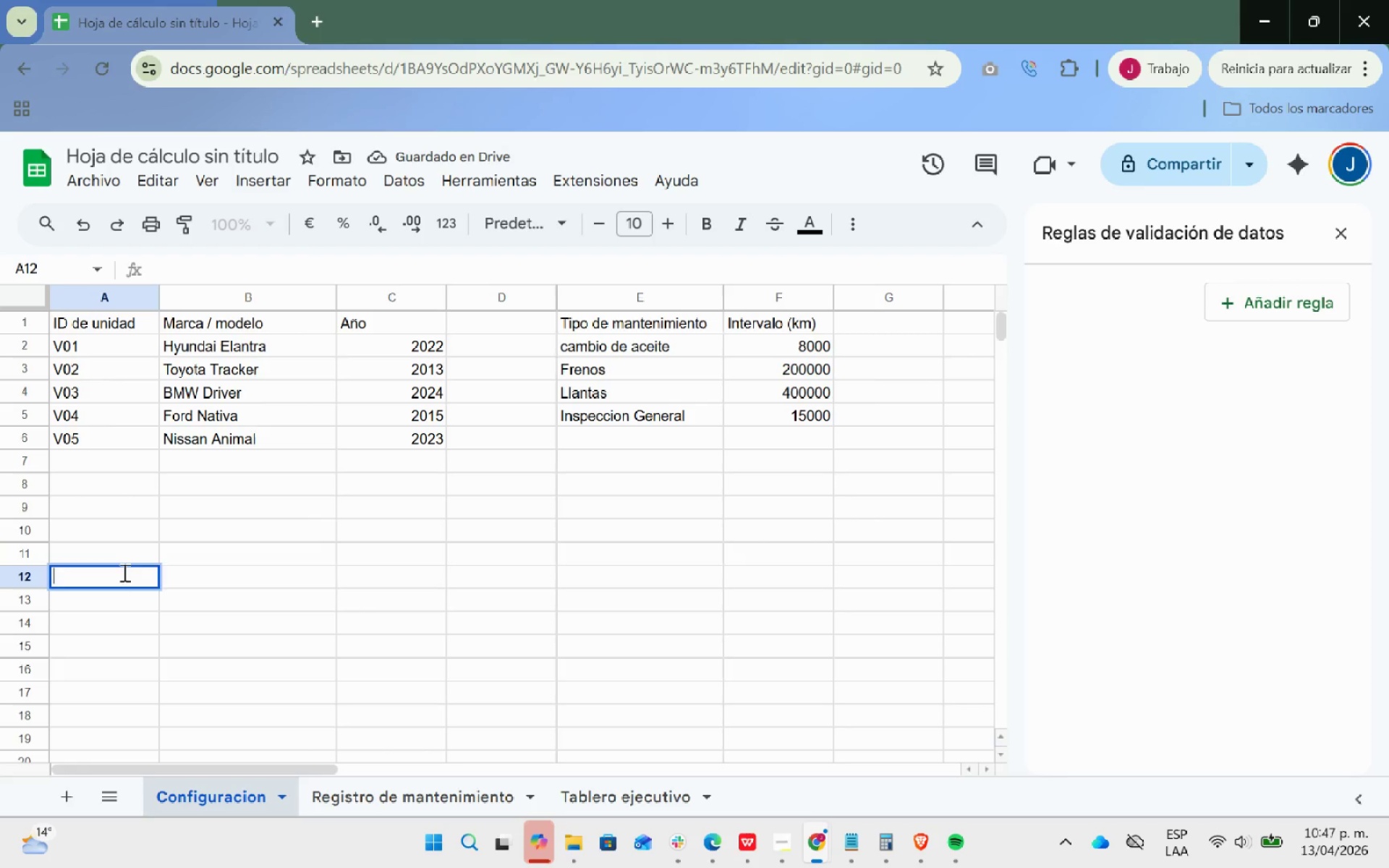 
key(Control+ControlLeft)
 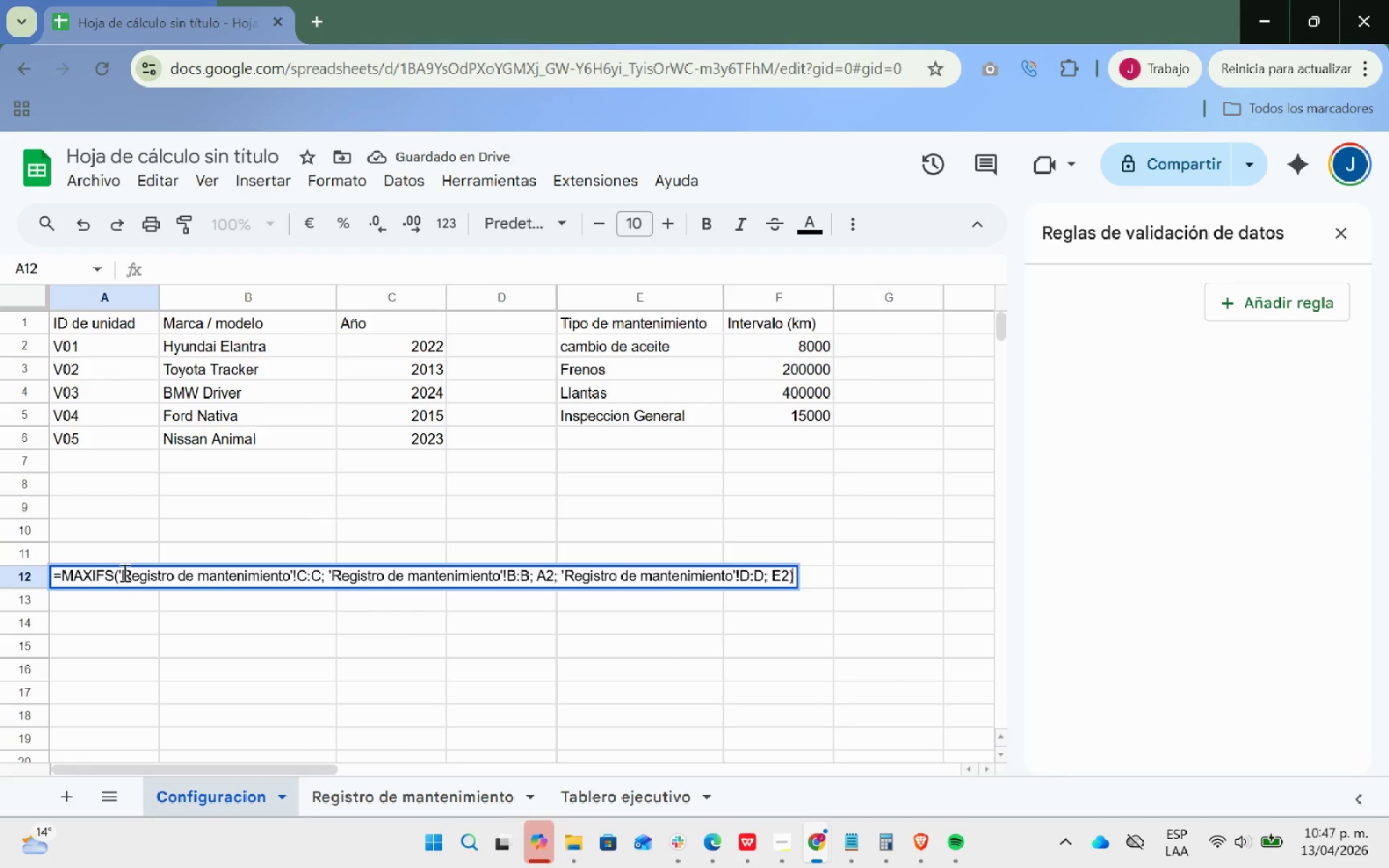 
key(Control+V)
 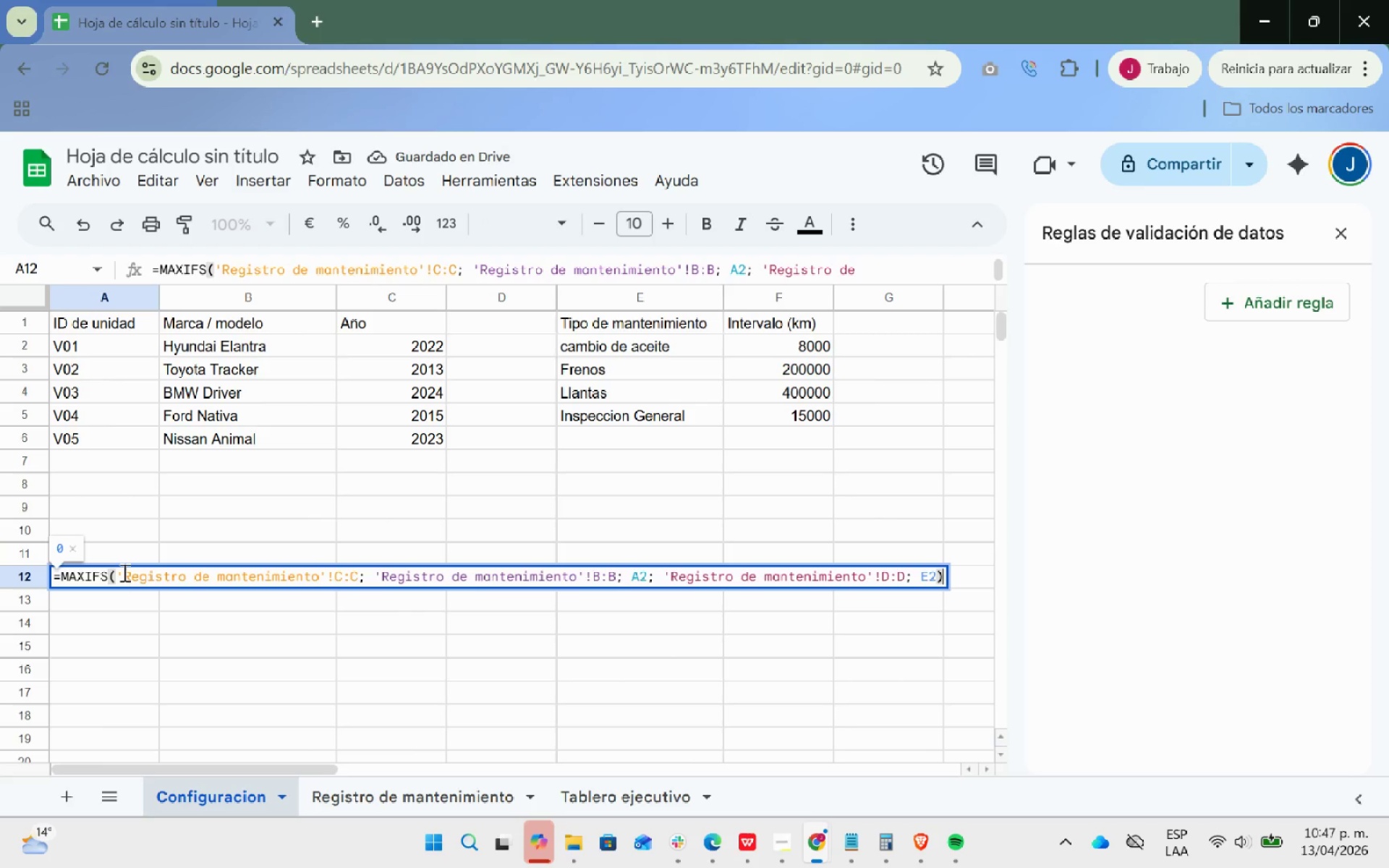 
key(Enter)
 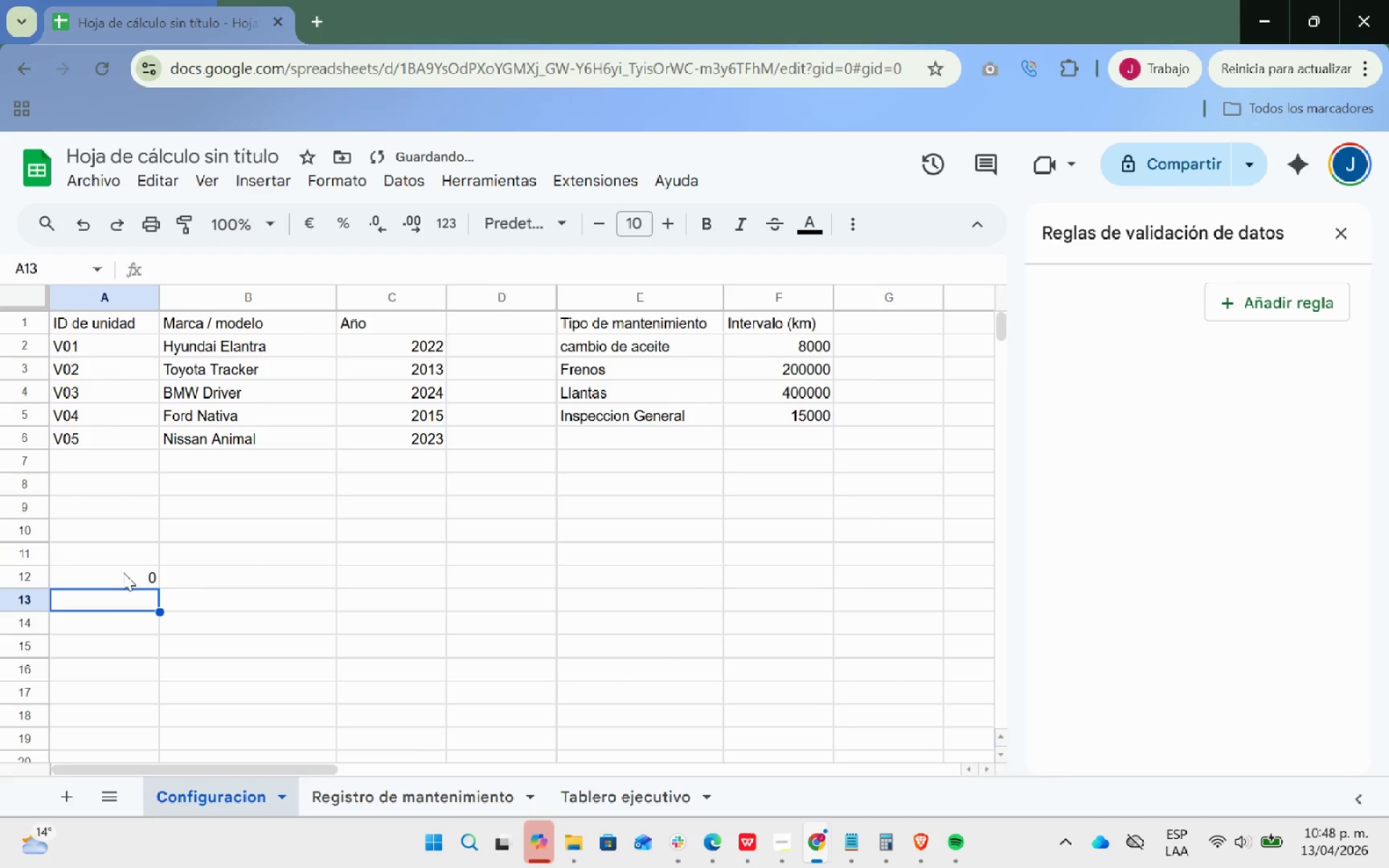 
left_click([123, 572])
 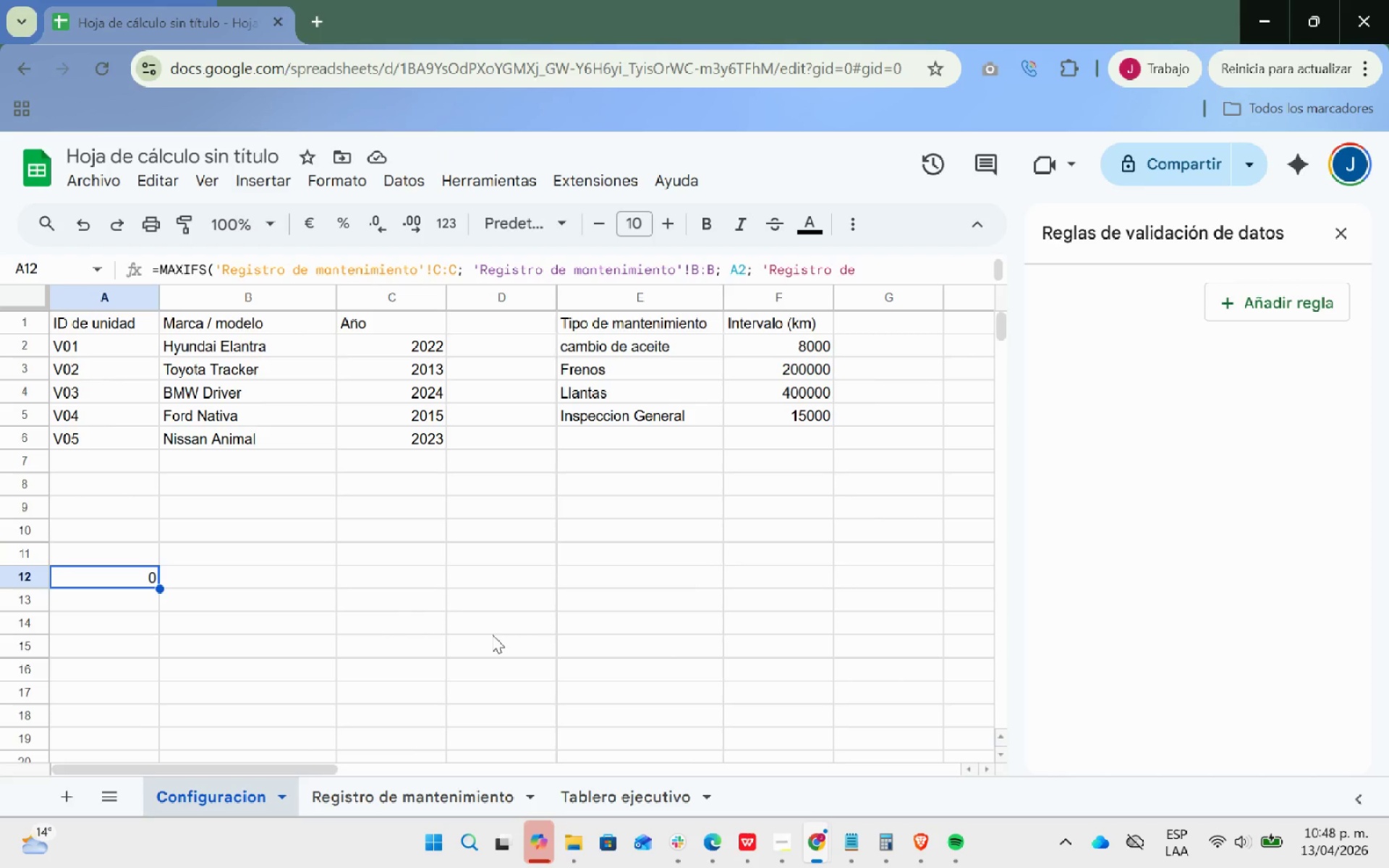 
wait(30.33)
 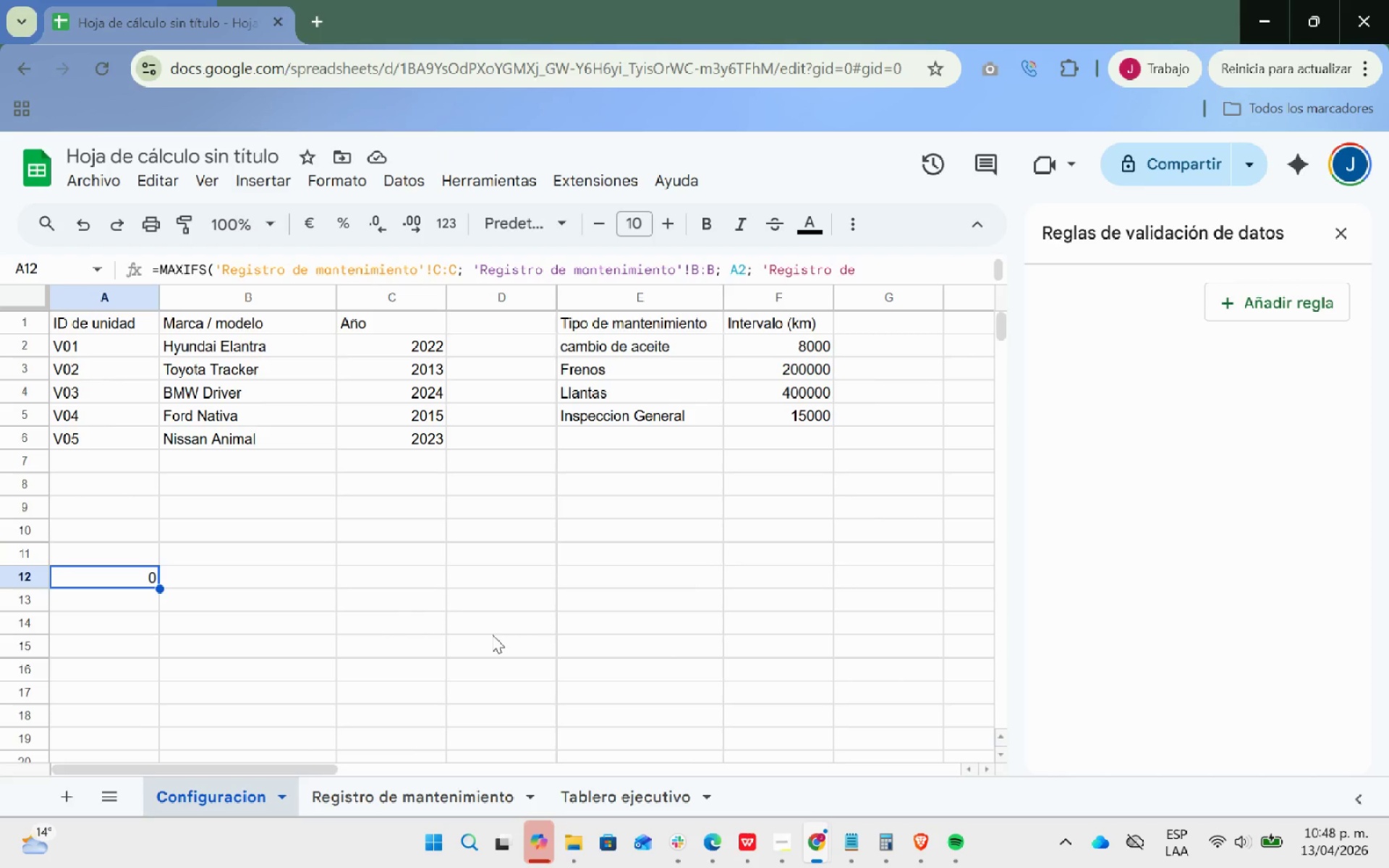 
scroll: coordinate [399, 516], scroll_direction: up, amount: 11.0
 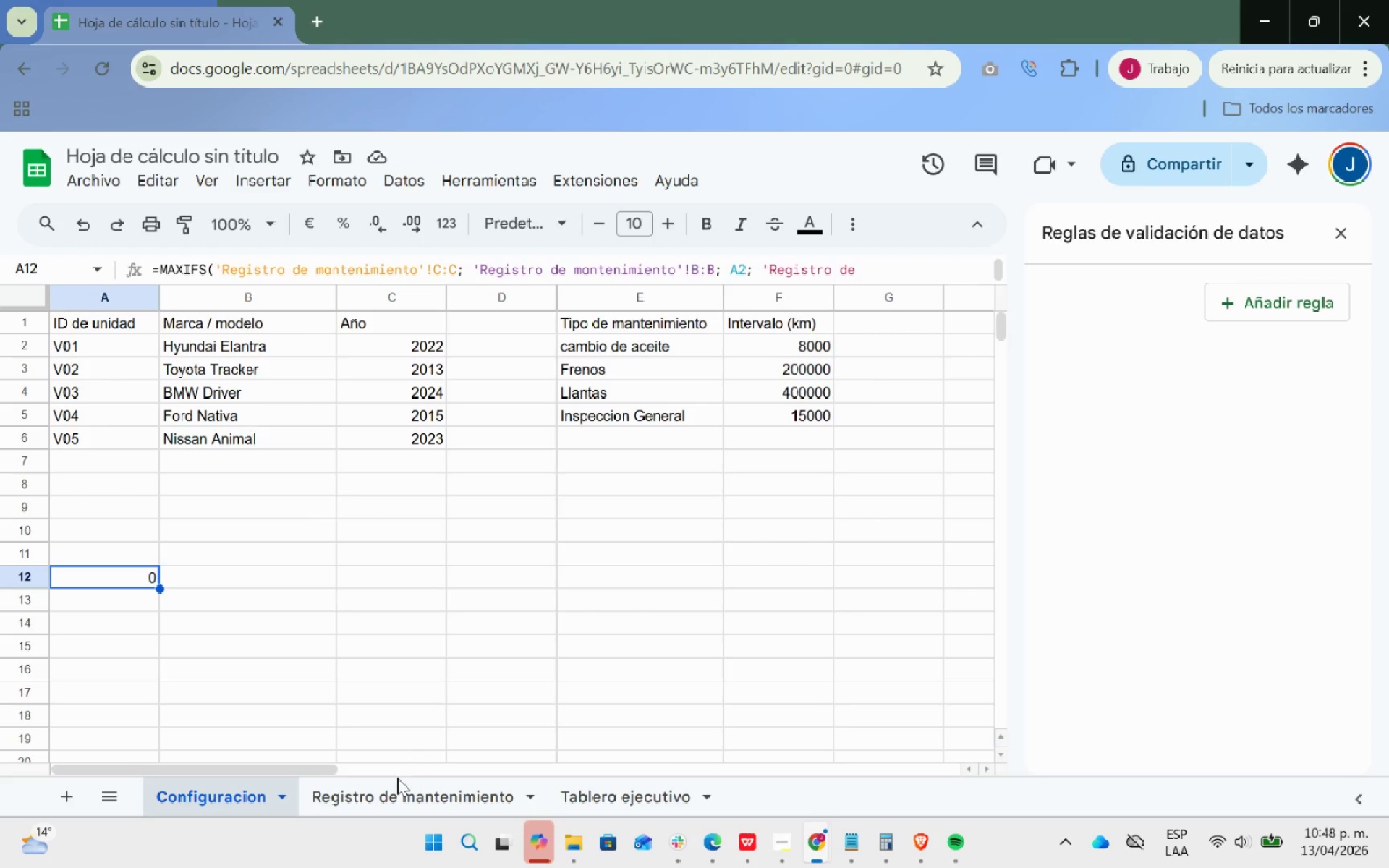 
left_click([387, 795])
 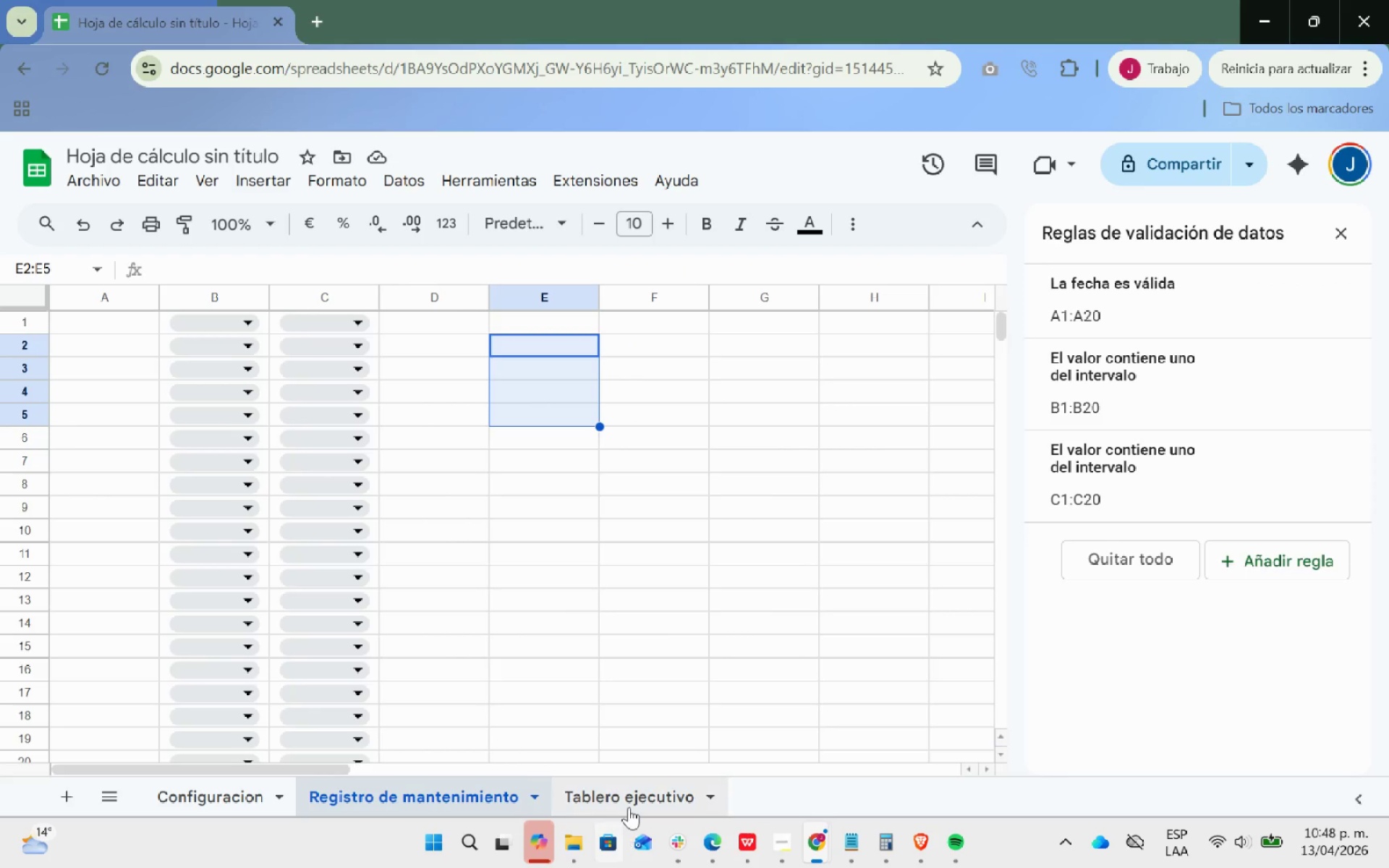 
left_click([629, 793])
 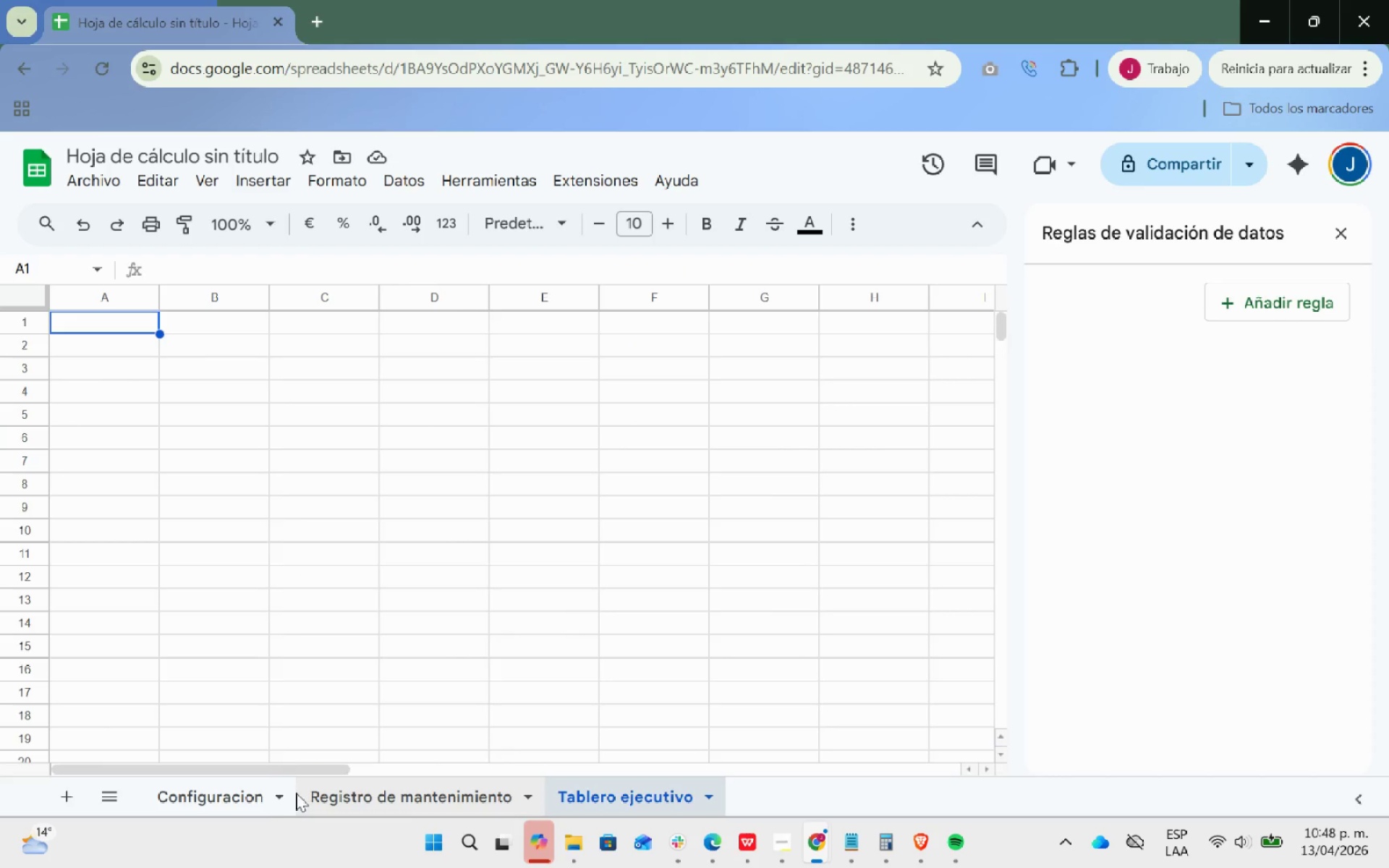 
left_click([216, 791])
 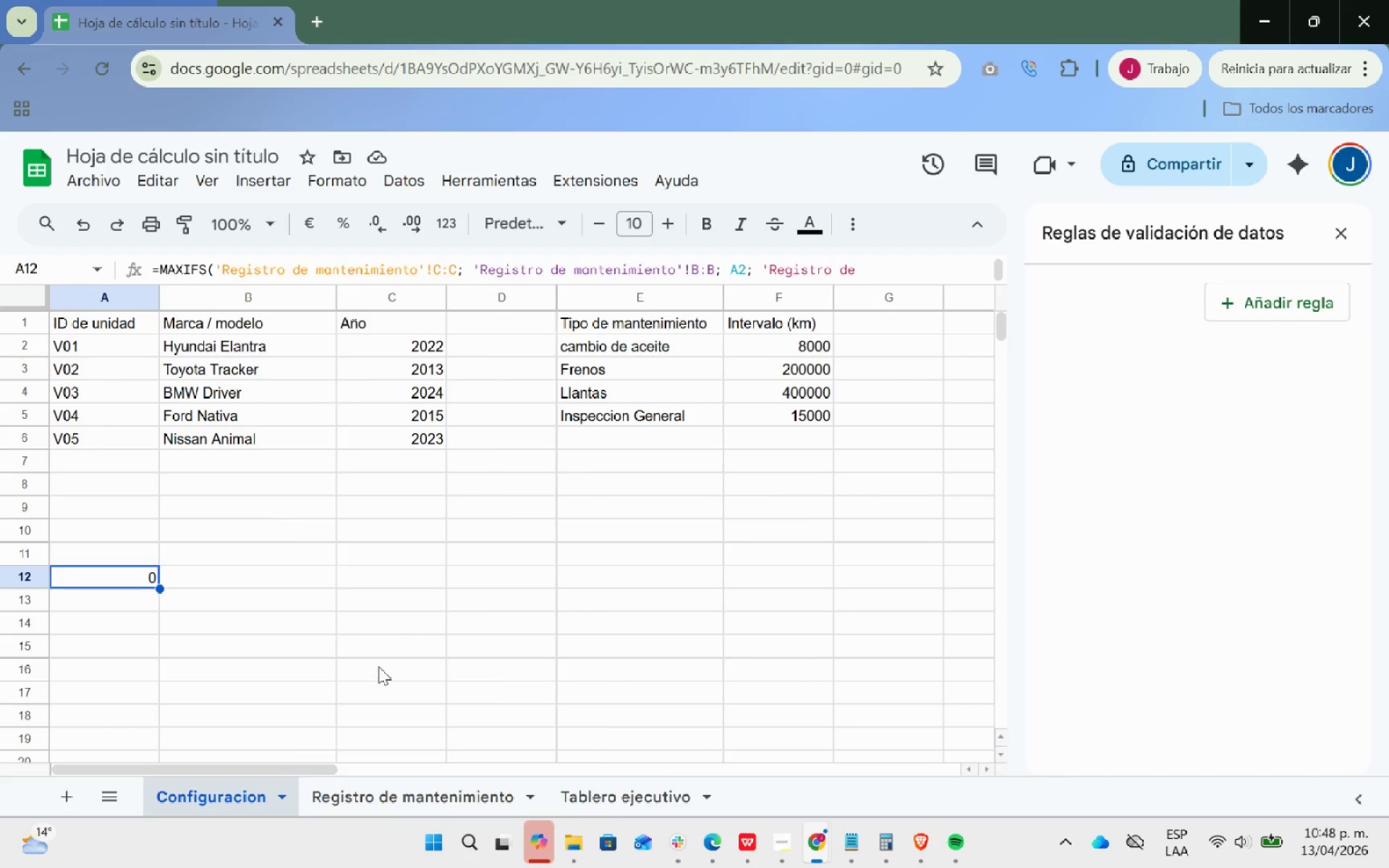 
scroll: coordinate [395, 664], scroll_direction: up, amount: 32.0
 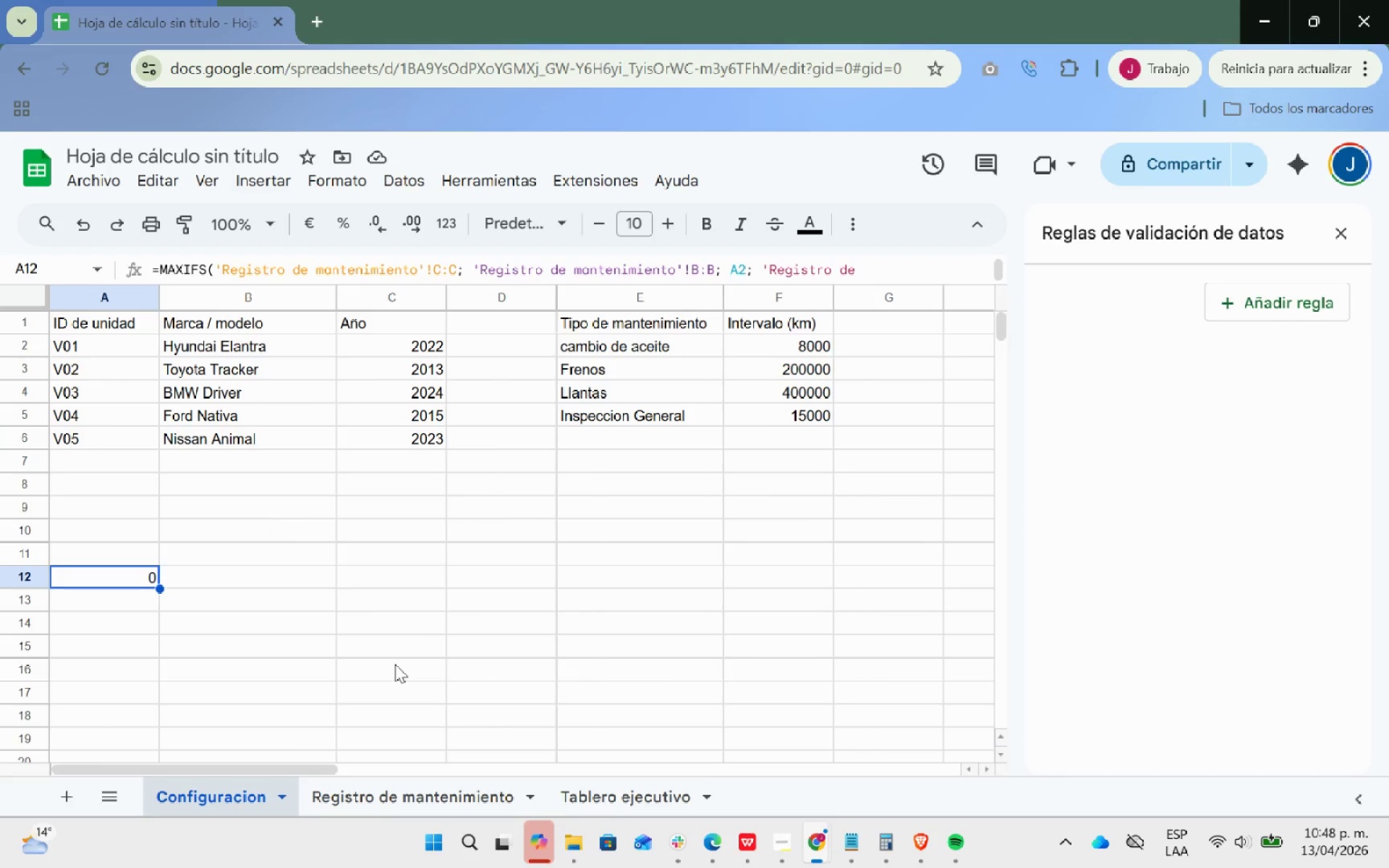 
wait(16.41)
 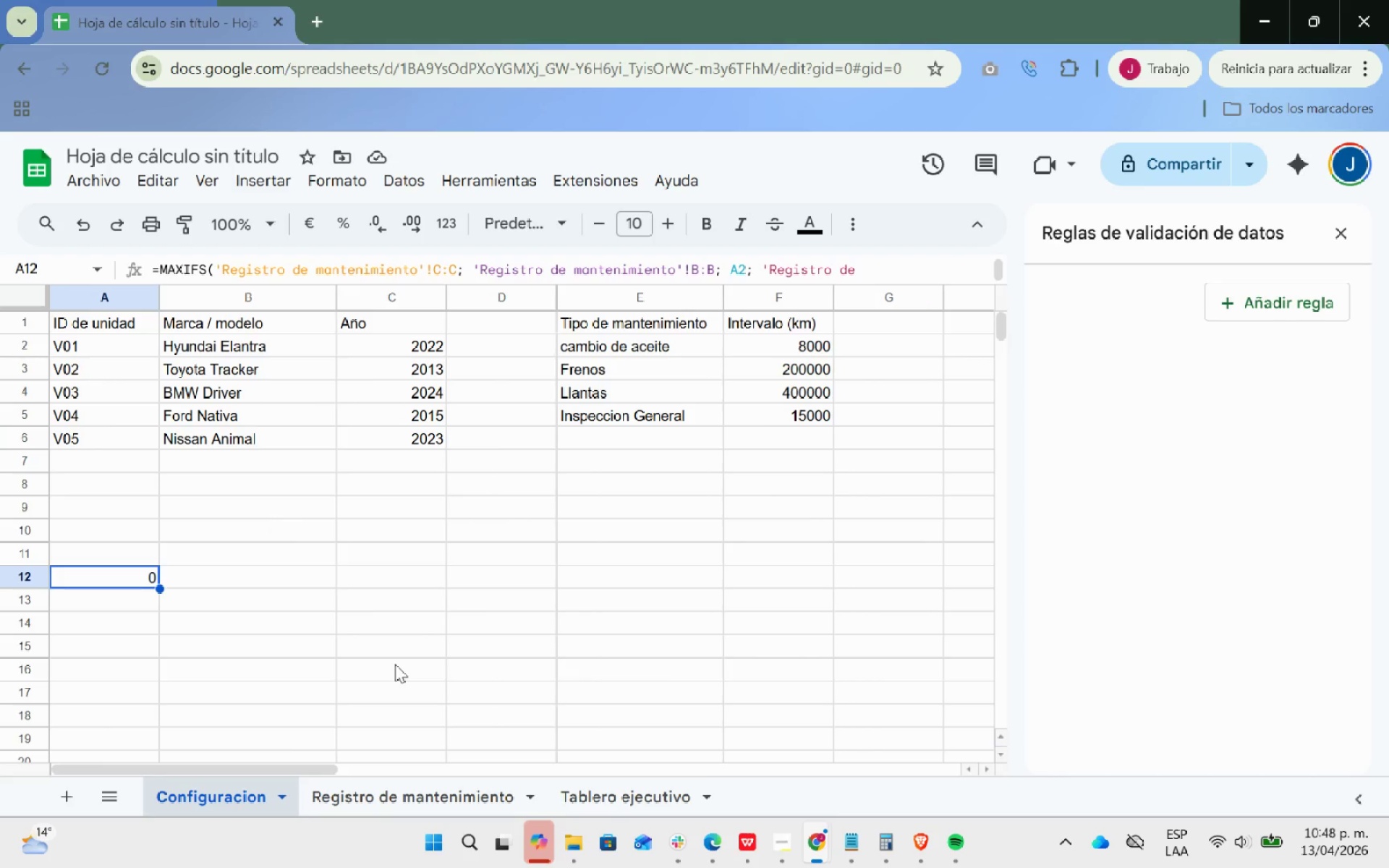 
left_click_drag(start_coordinate=[760, 339], to_coordinate=[760, 410])
 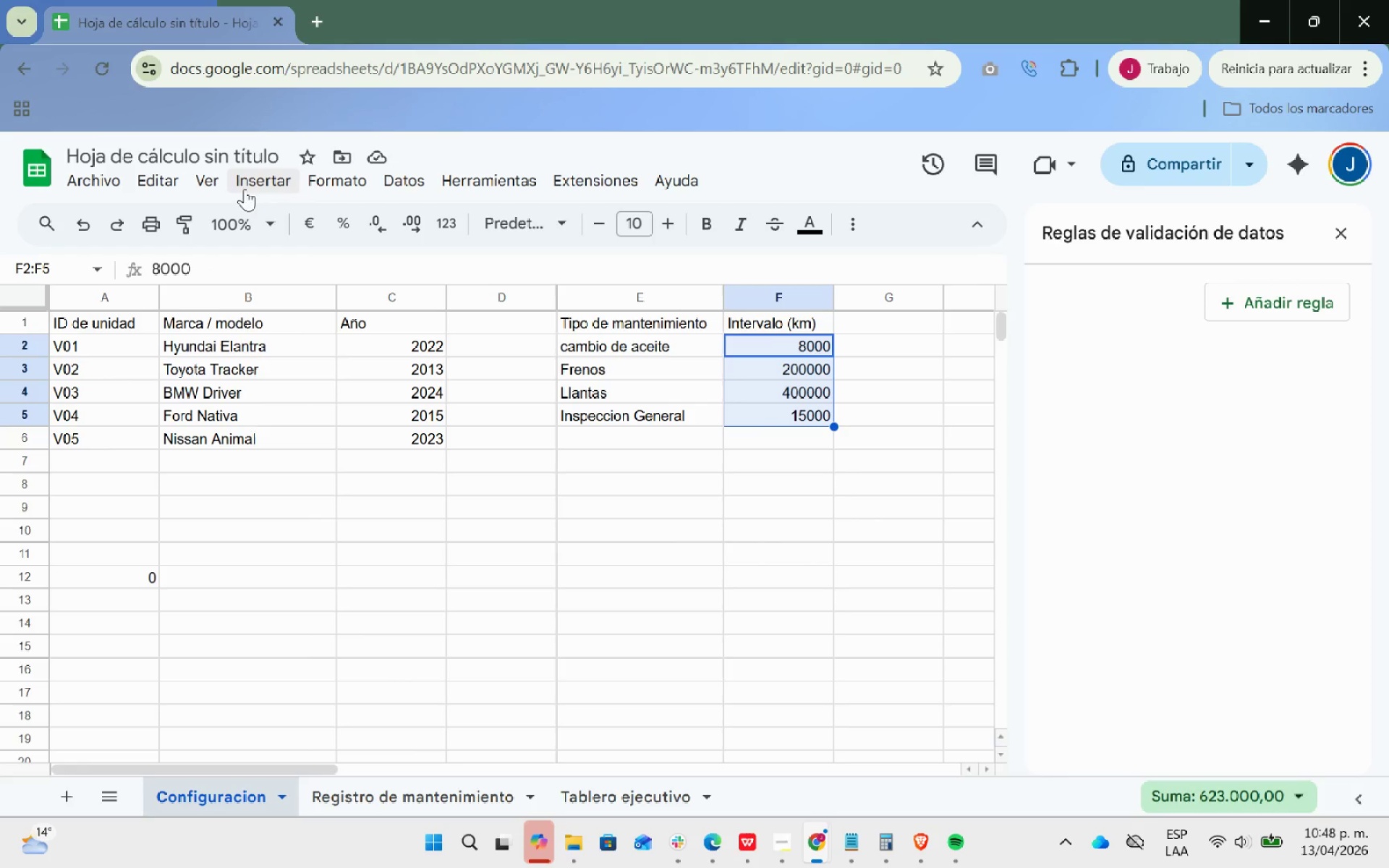 
left_click([266, 178])
 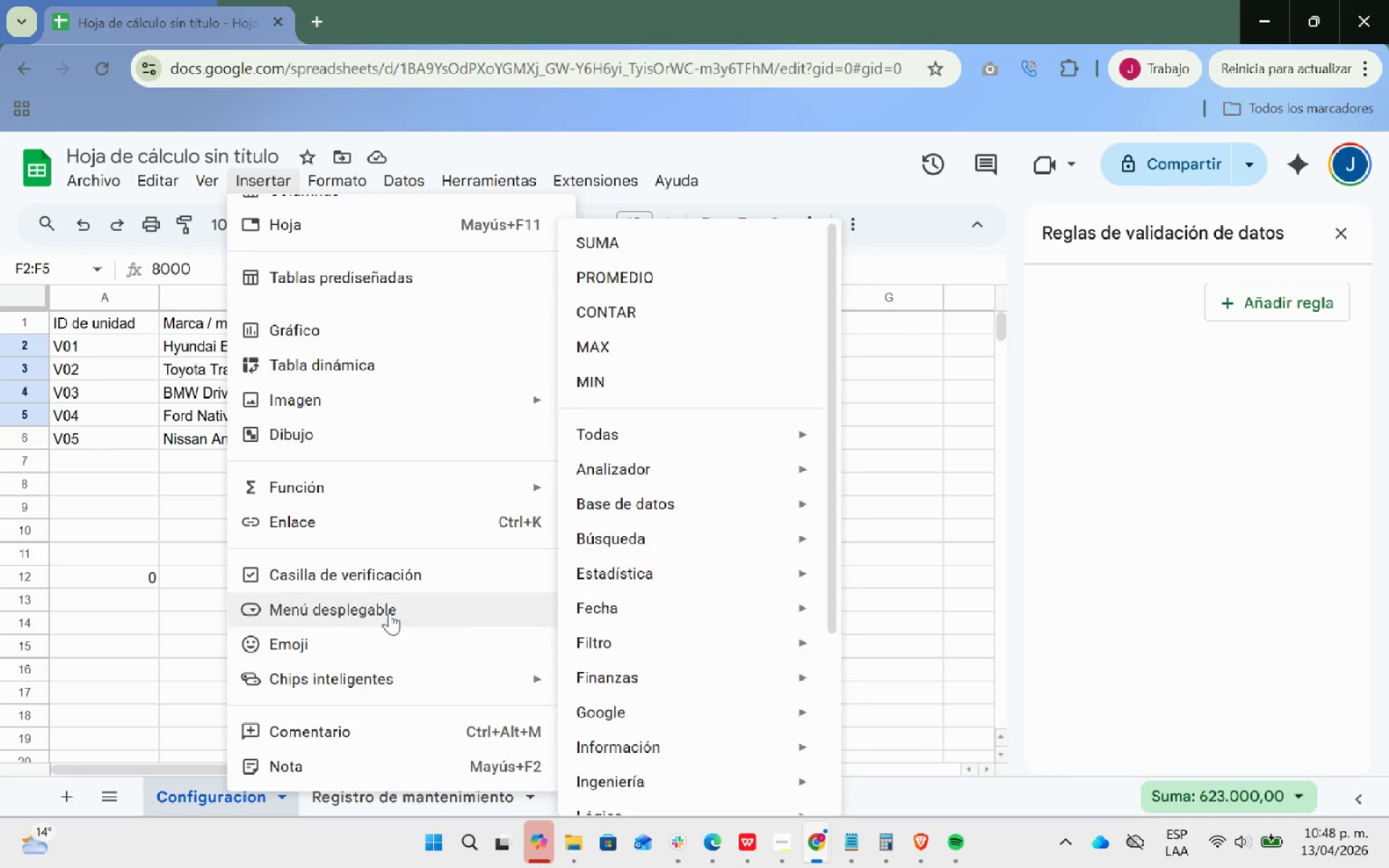 
scroll: coordinate [383, 659], scroll_direction: down, amount: 1.0
 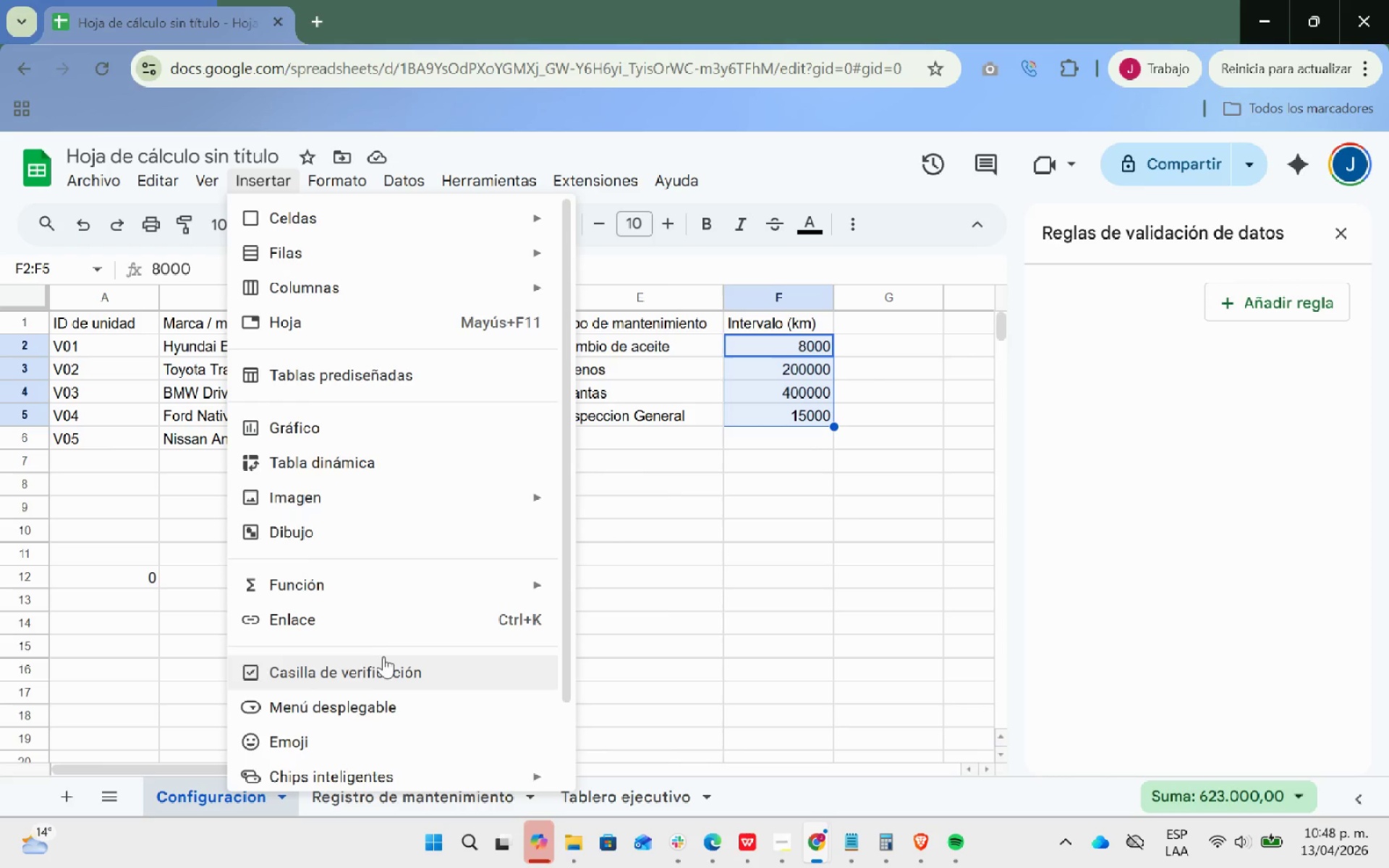 
scroll: coordinate [386, 652], scroll_direction: up, amount: 10.0
 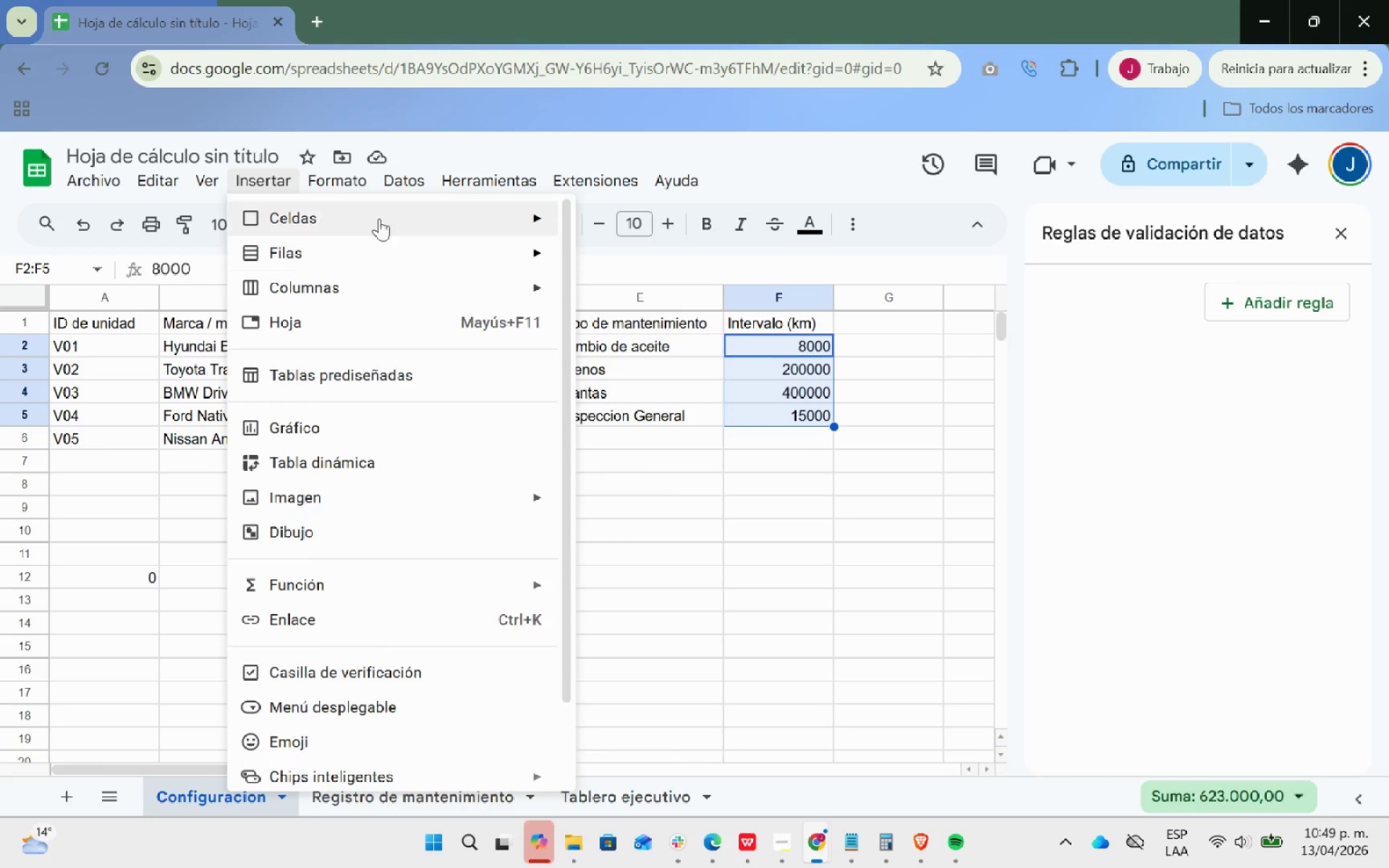 
mouse_move([353, 180])
 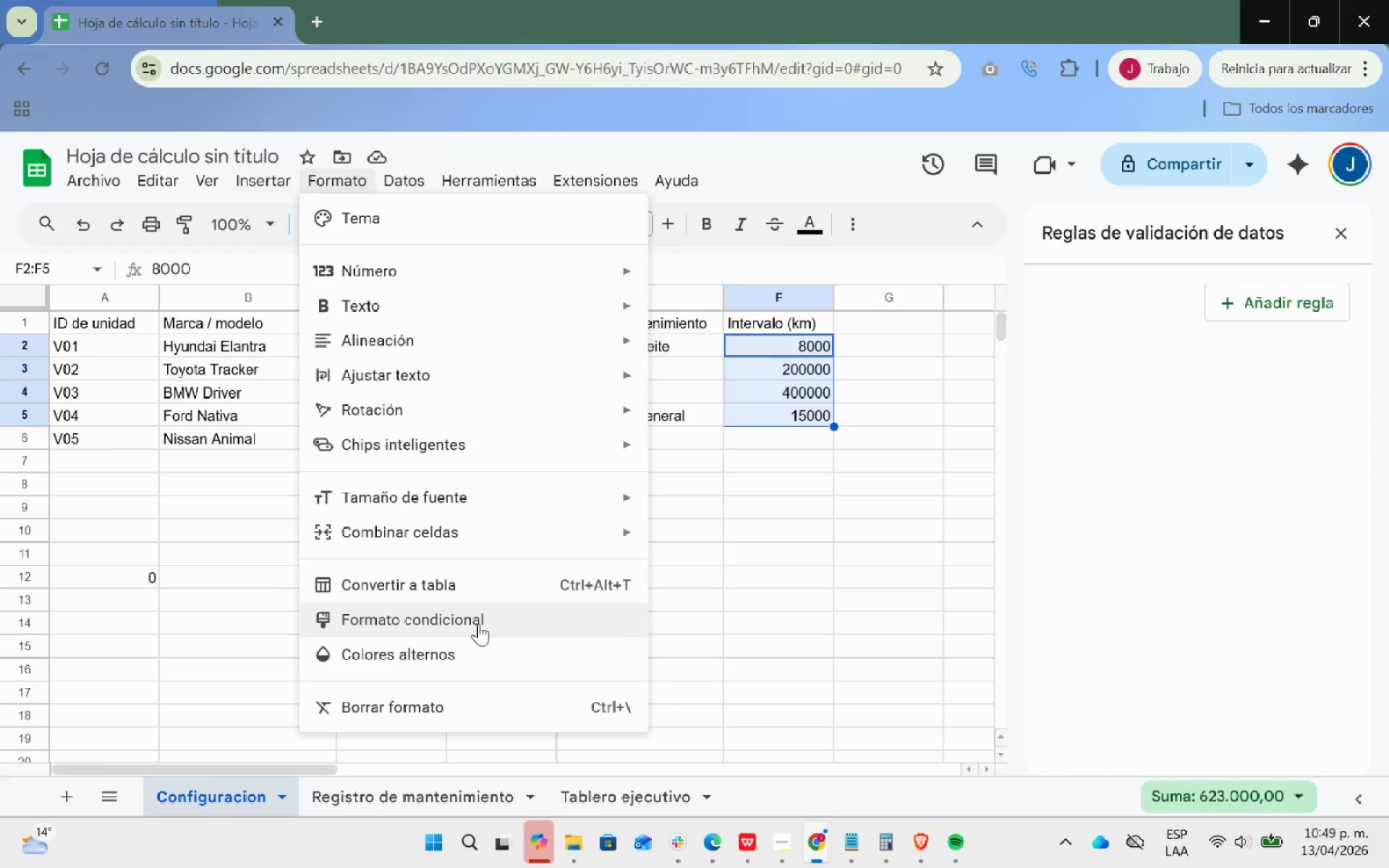 
left_click([478, 624])
 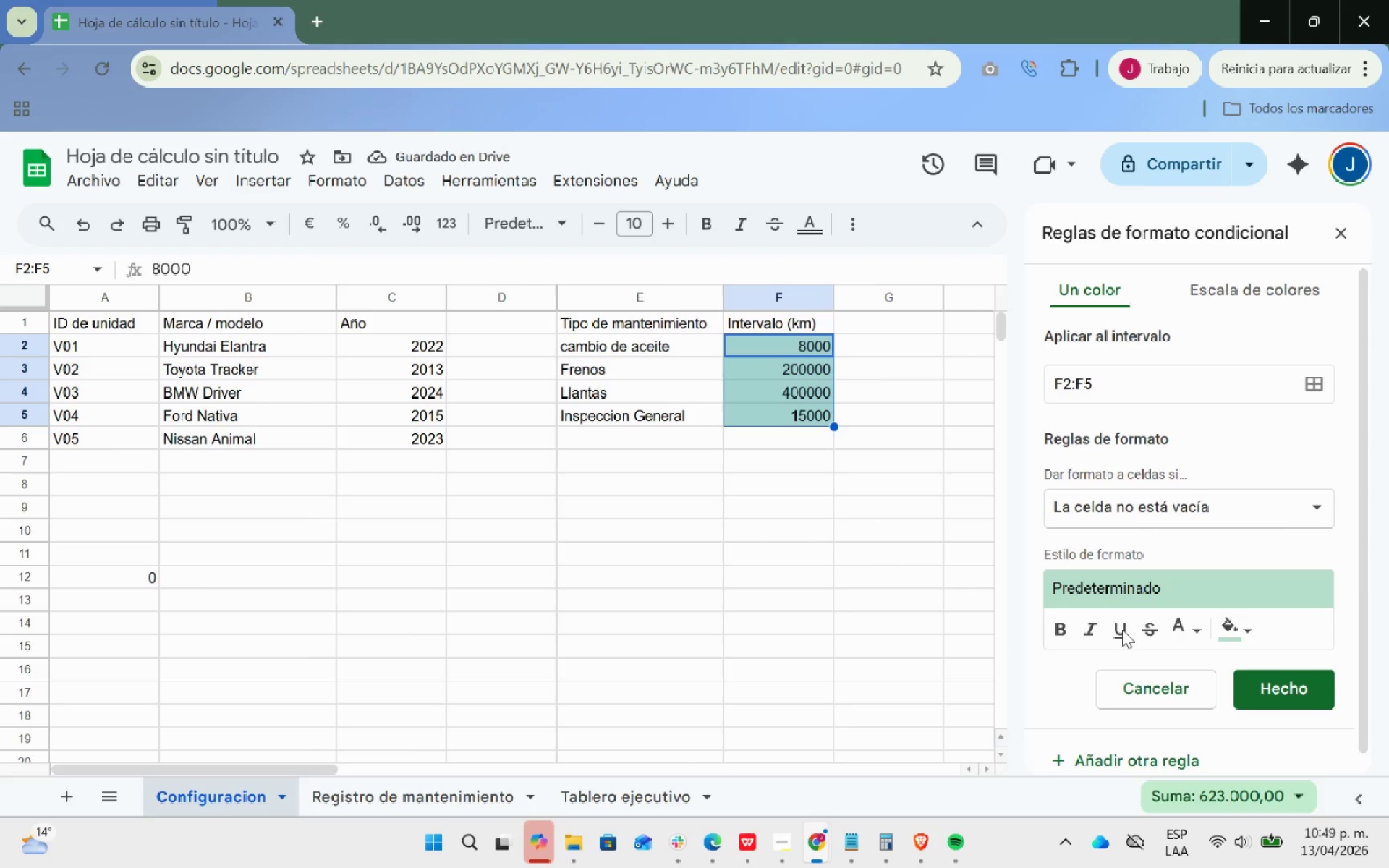 
left_click([1314, 506])
 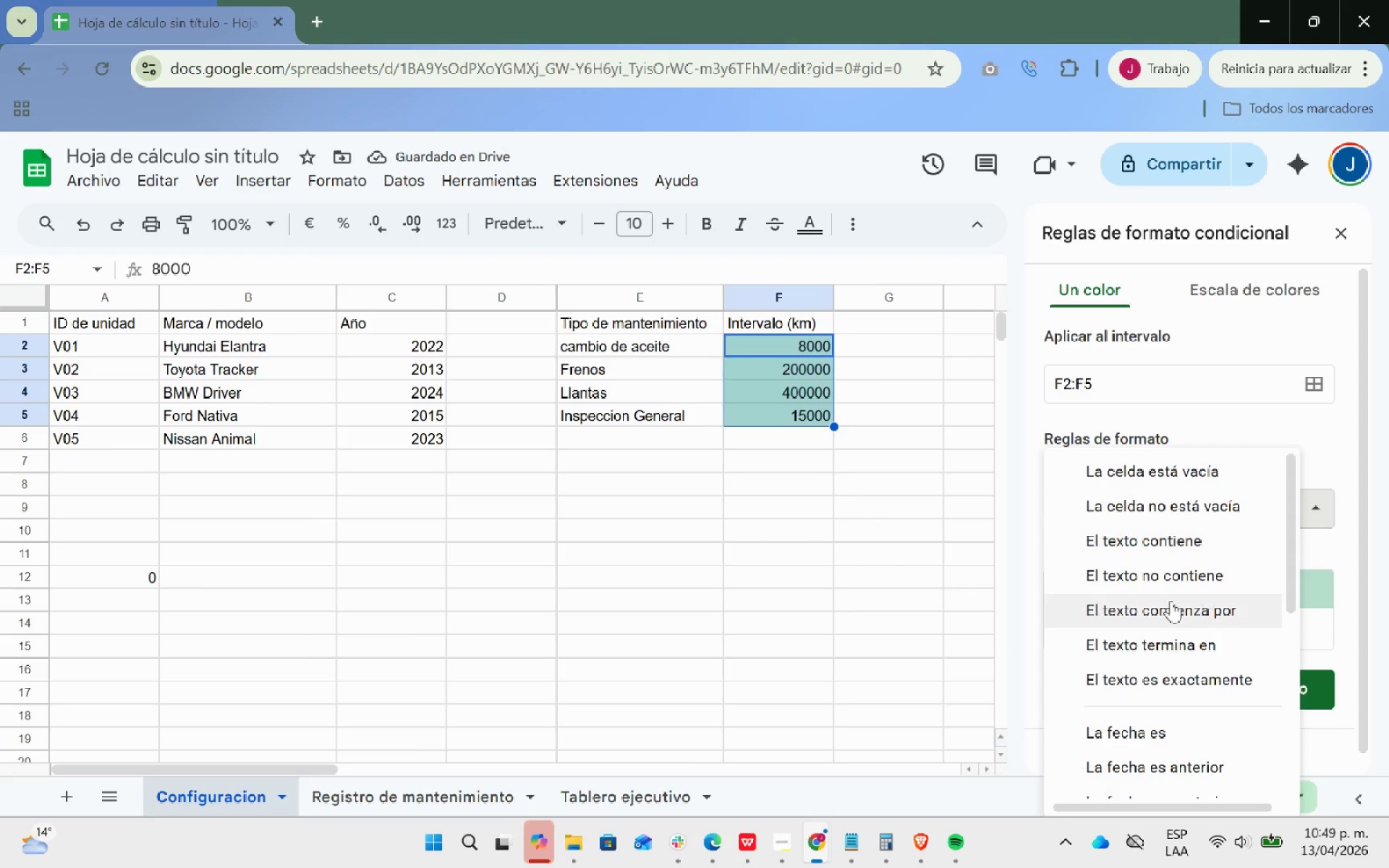 
scroll: coordinate [1171, 600], scroll_direction: down, amount: 2.0
 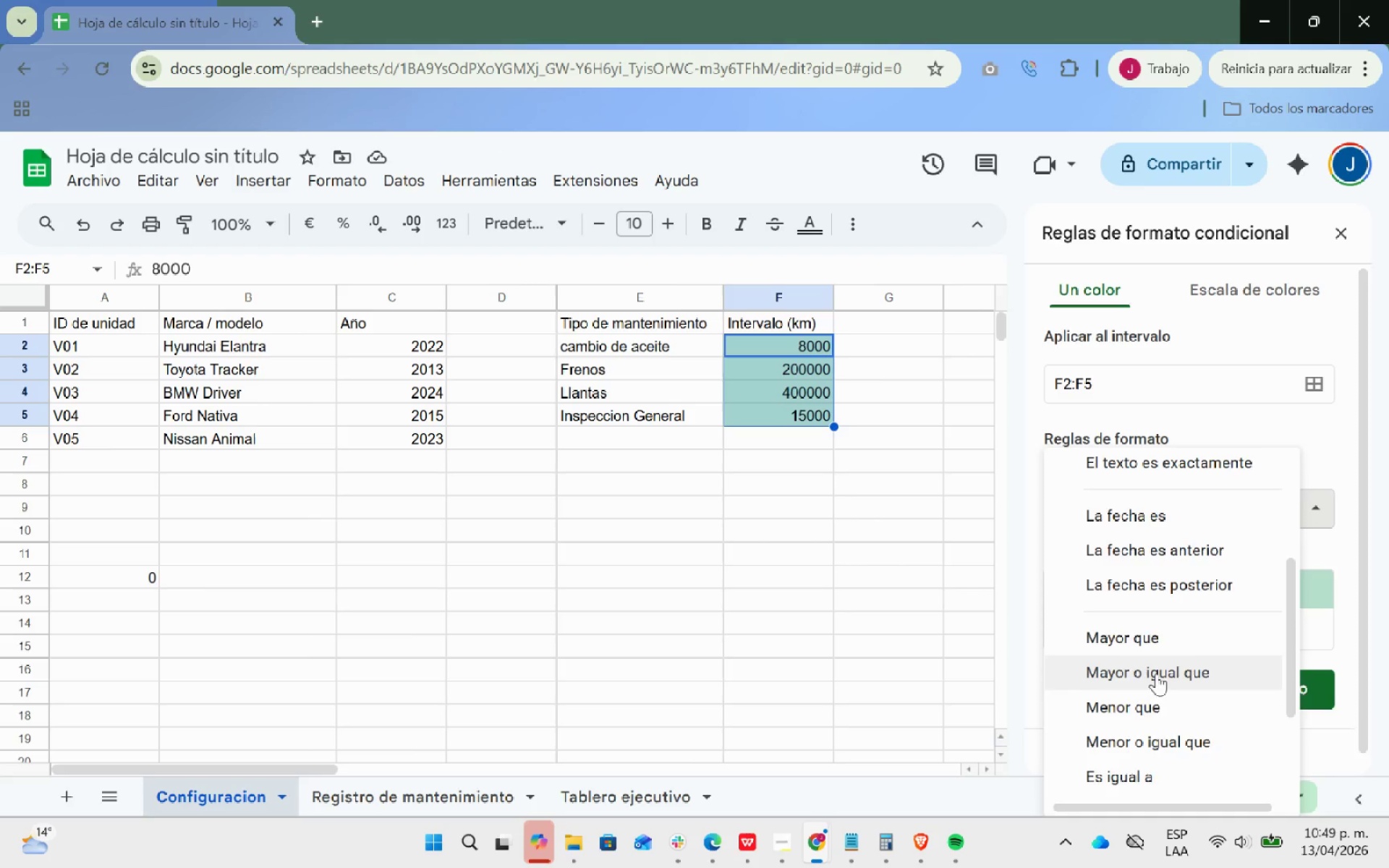 
left_click([1156, 673])
 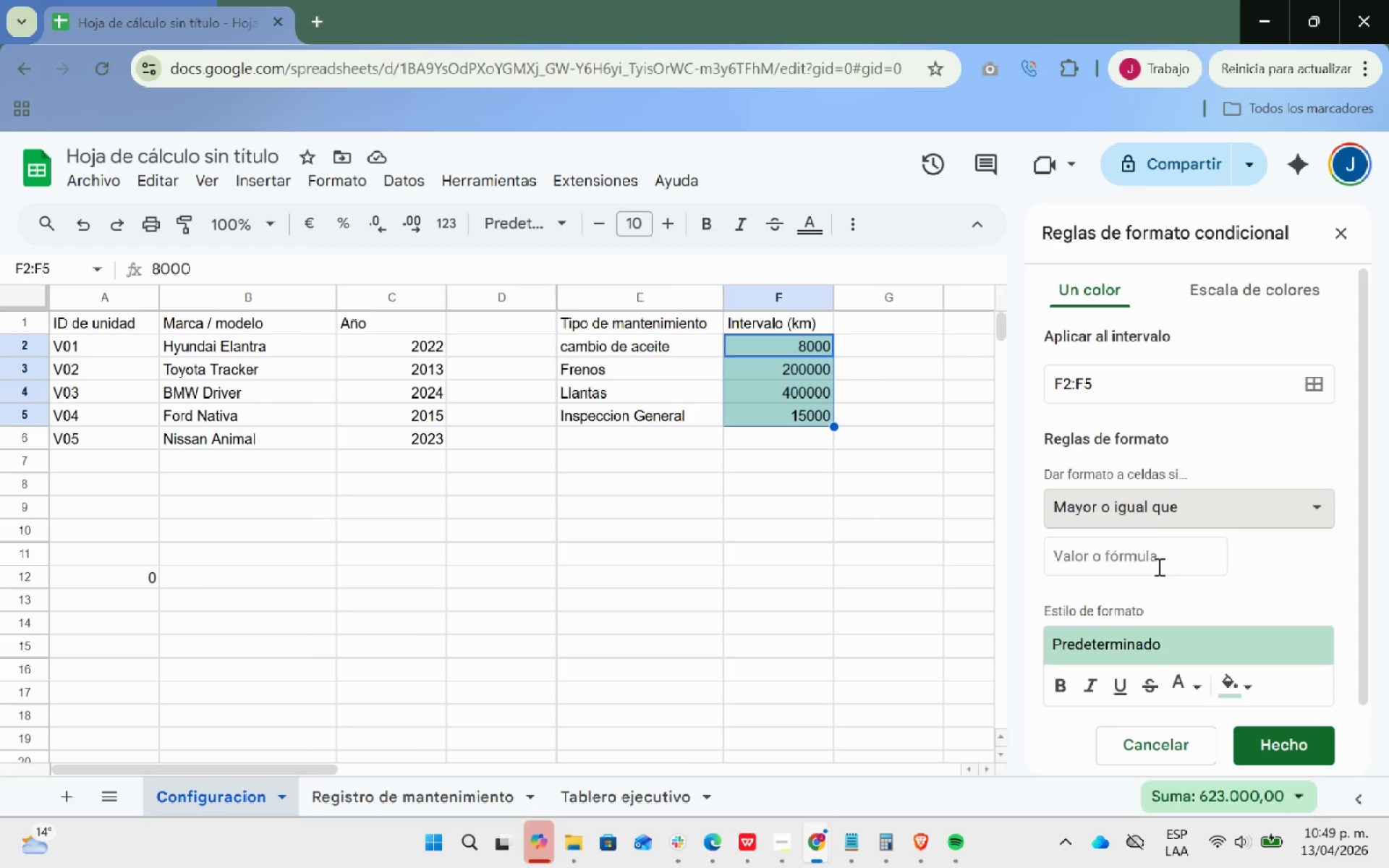 
left_click([1158, 566])
 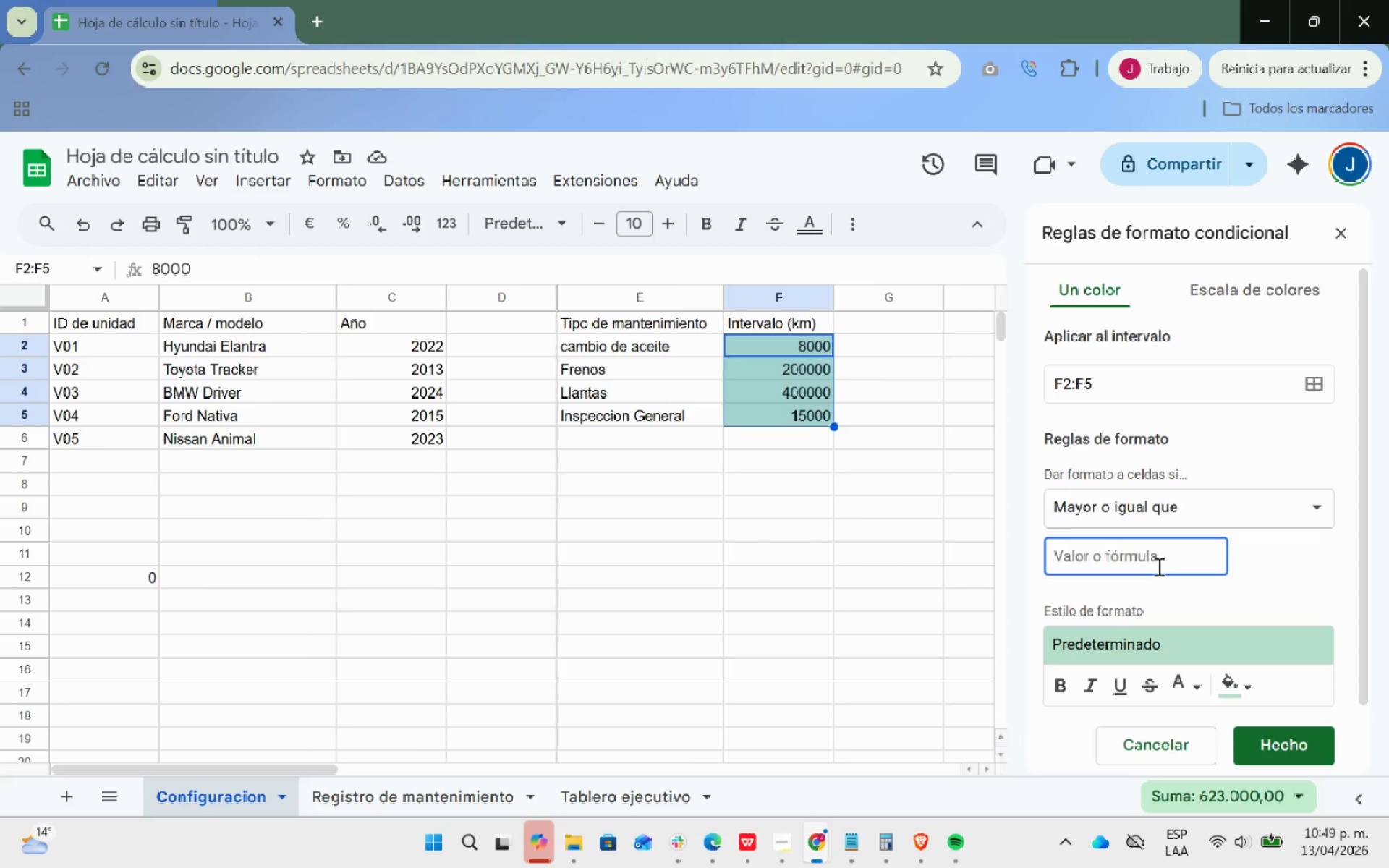 
type(500)
 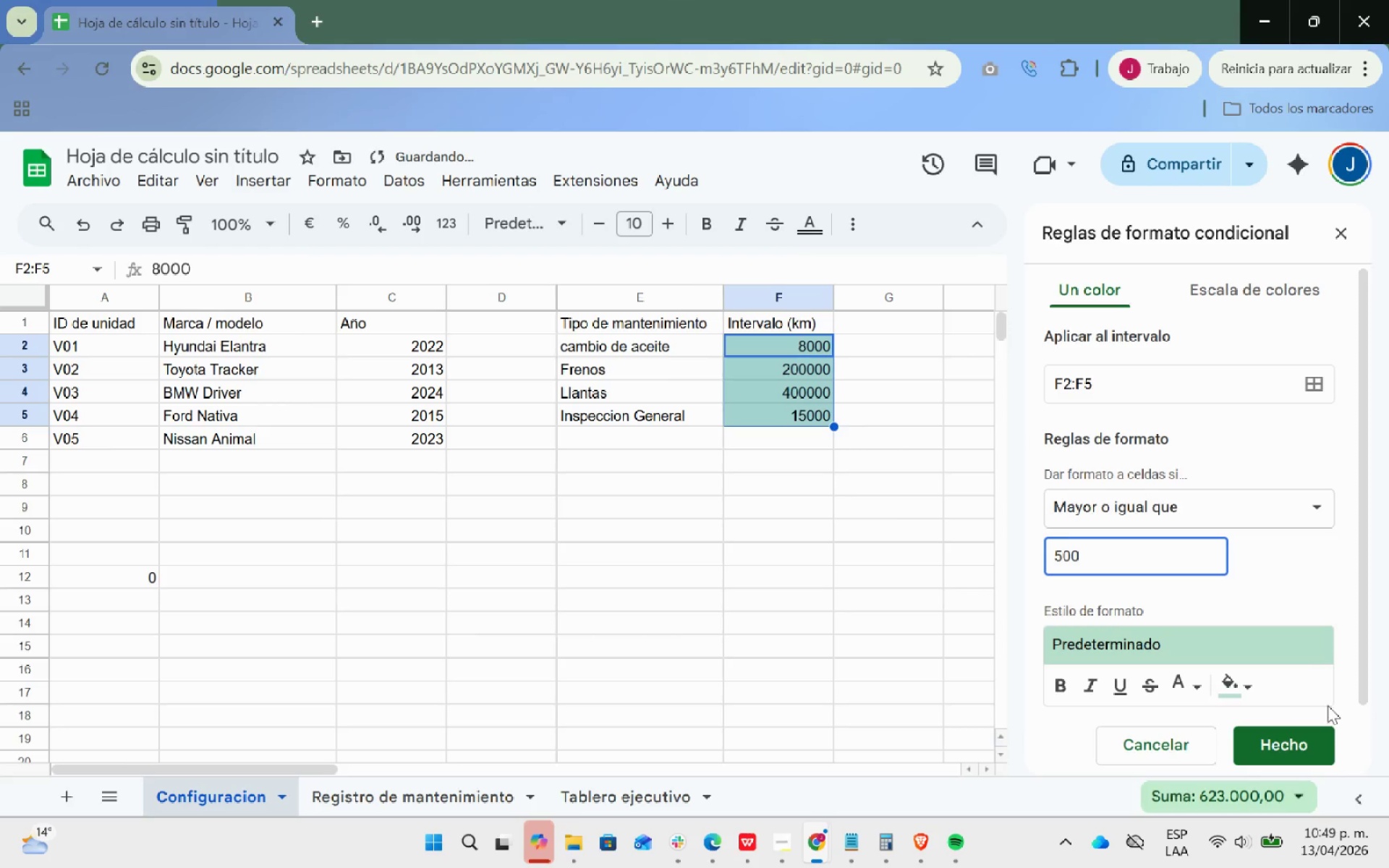 
left_click([1309, 749])
 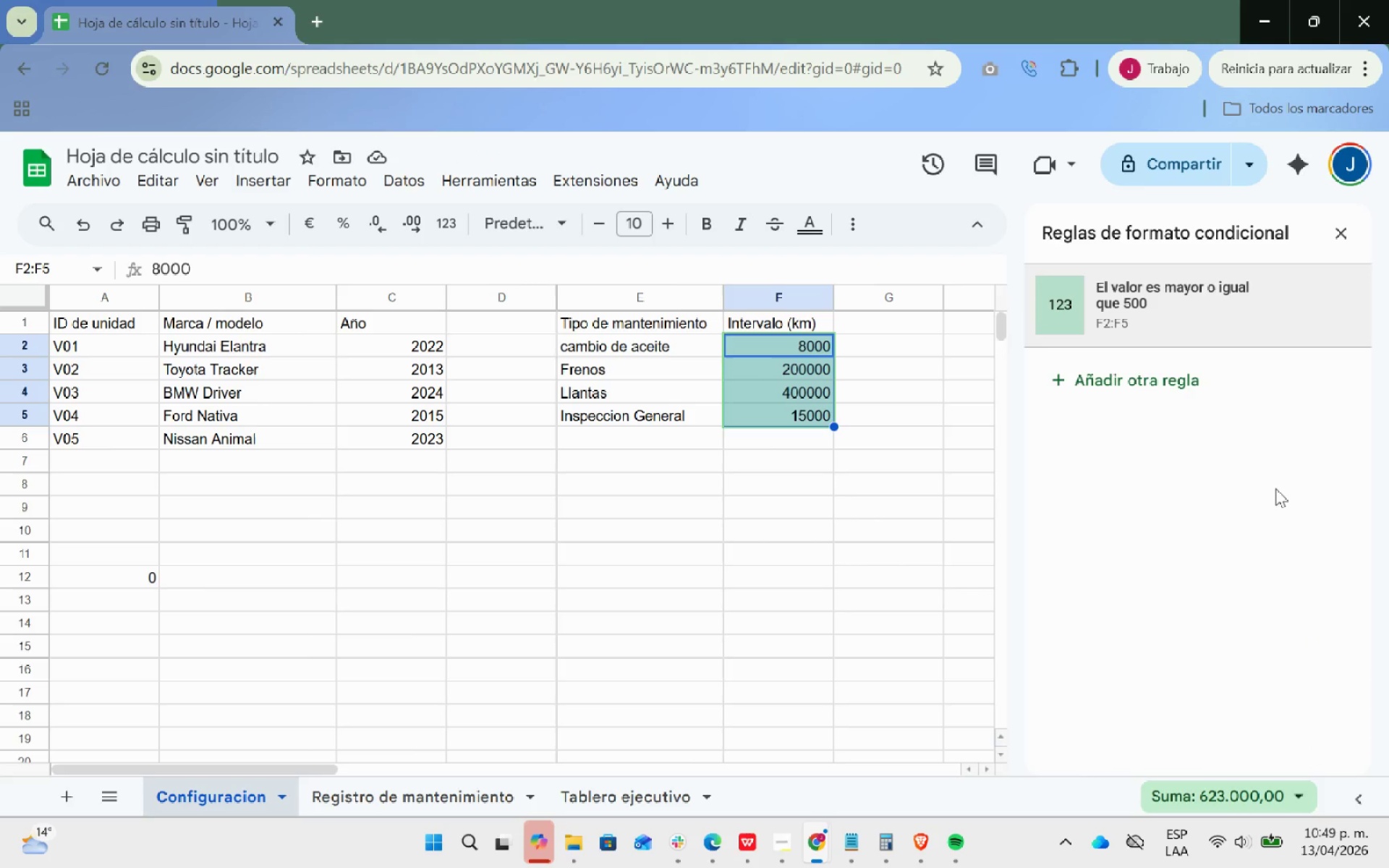 
wait(8.83)
 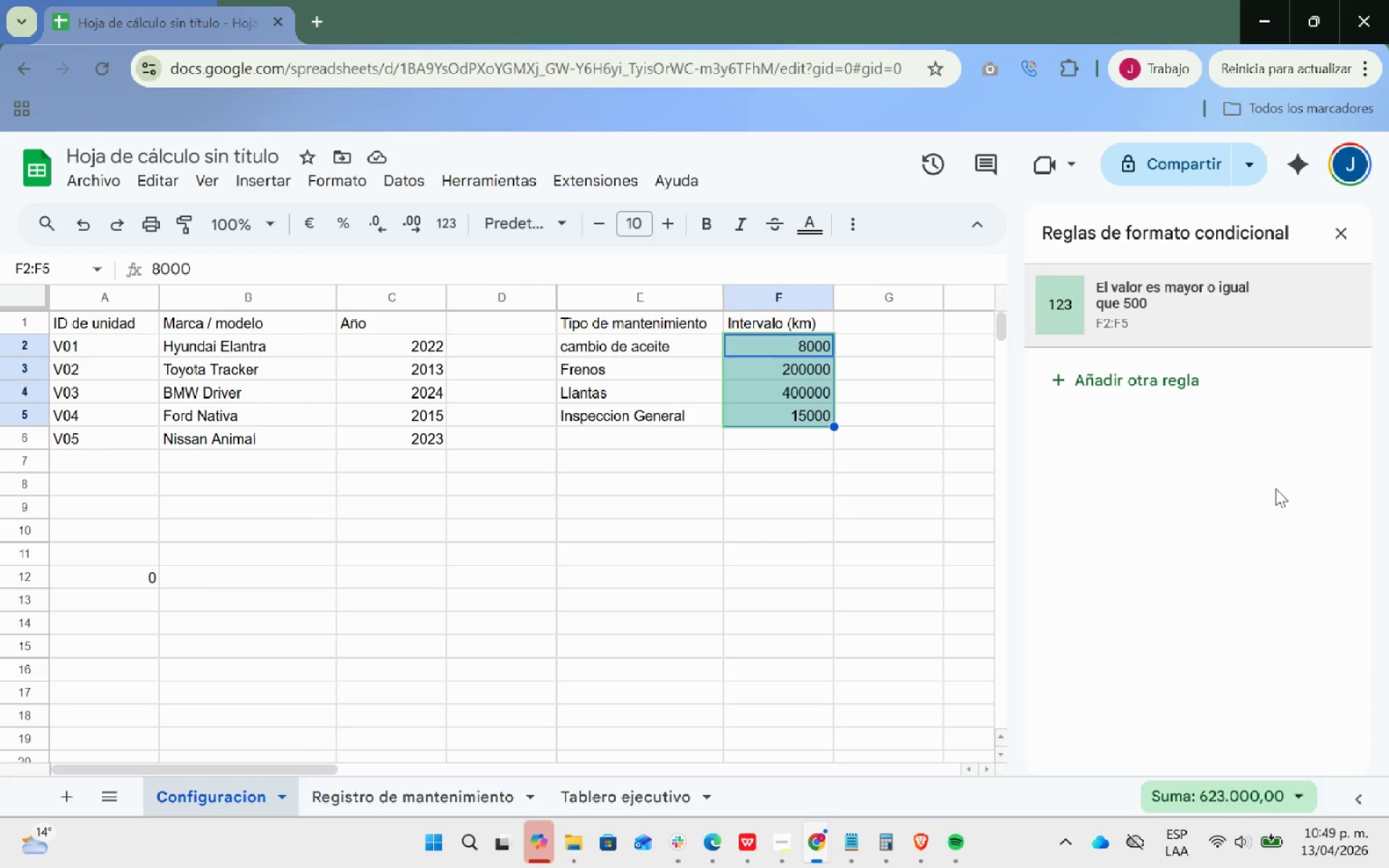 
left_click([1168, 294])
 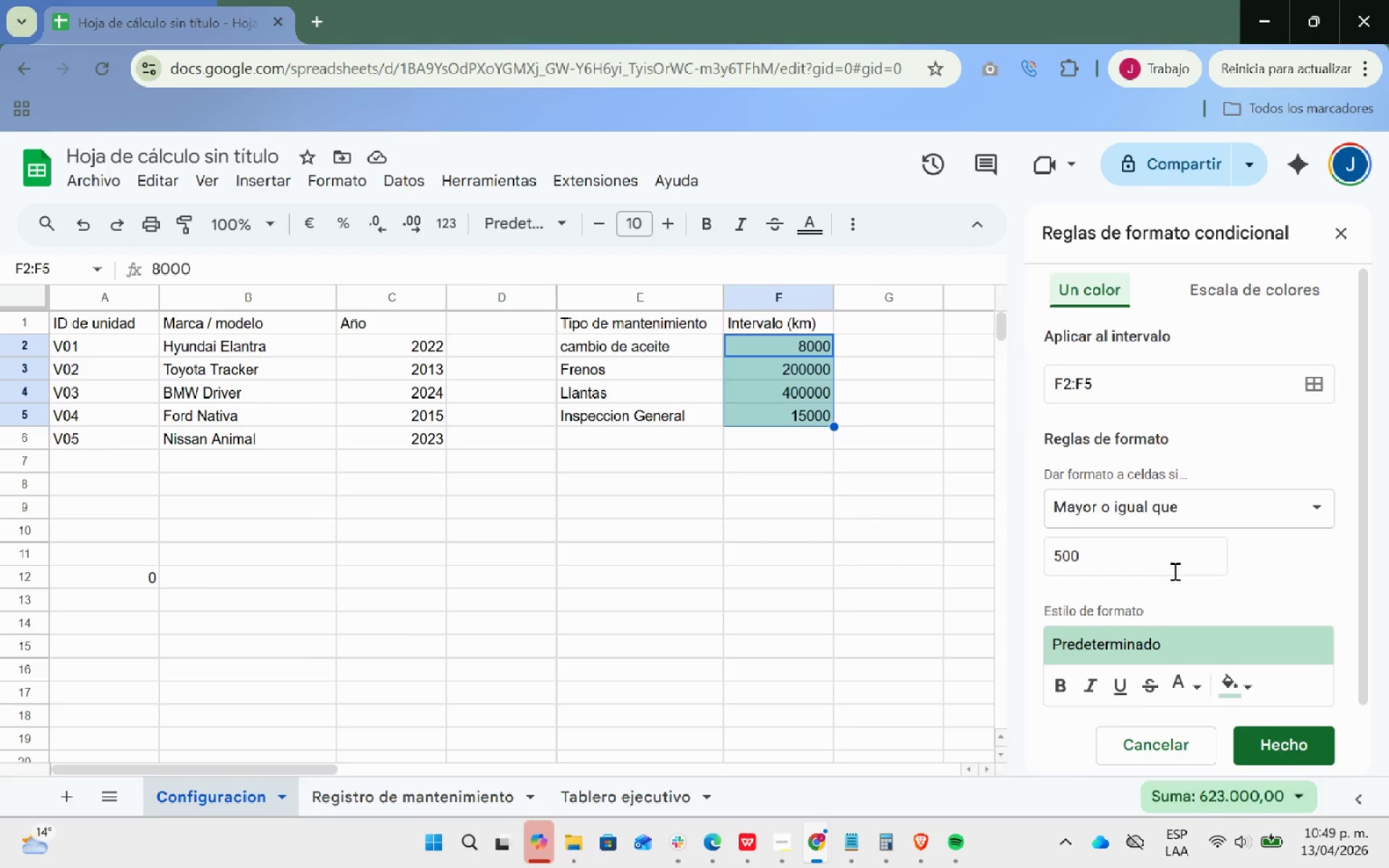 
scroll: coordinate [1173, 571], scroll_direction: down, amount: 2.0
 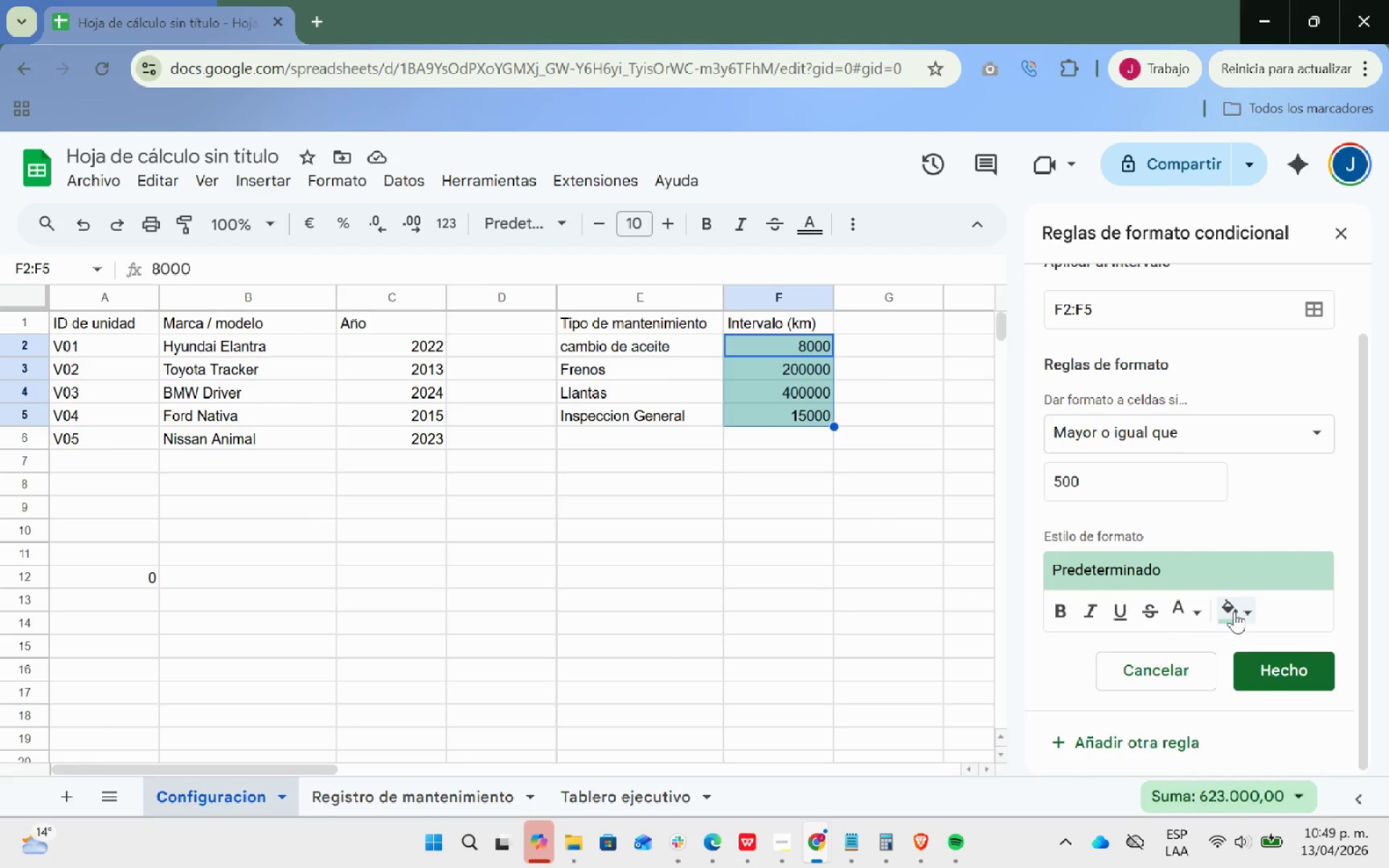 
left_click([1233, 610])
 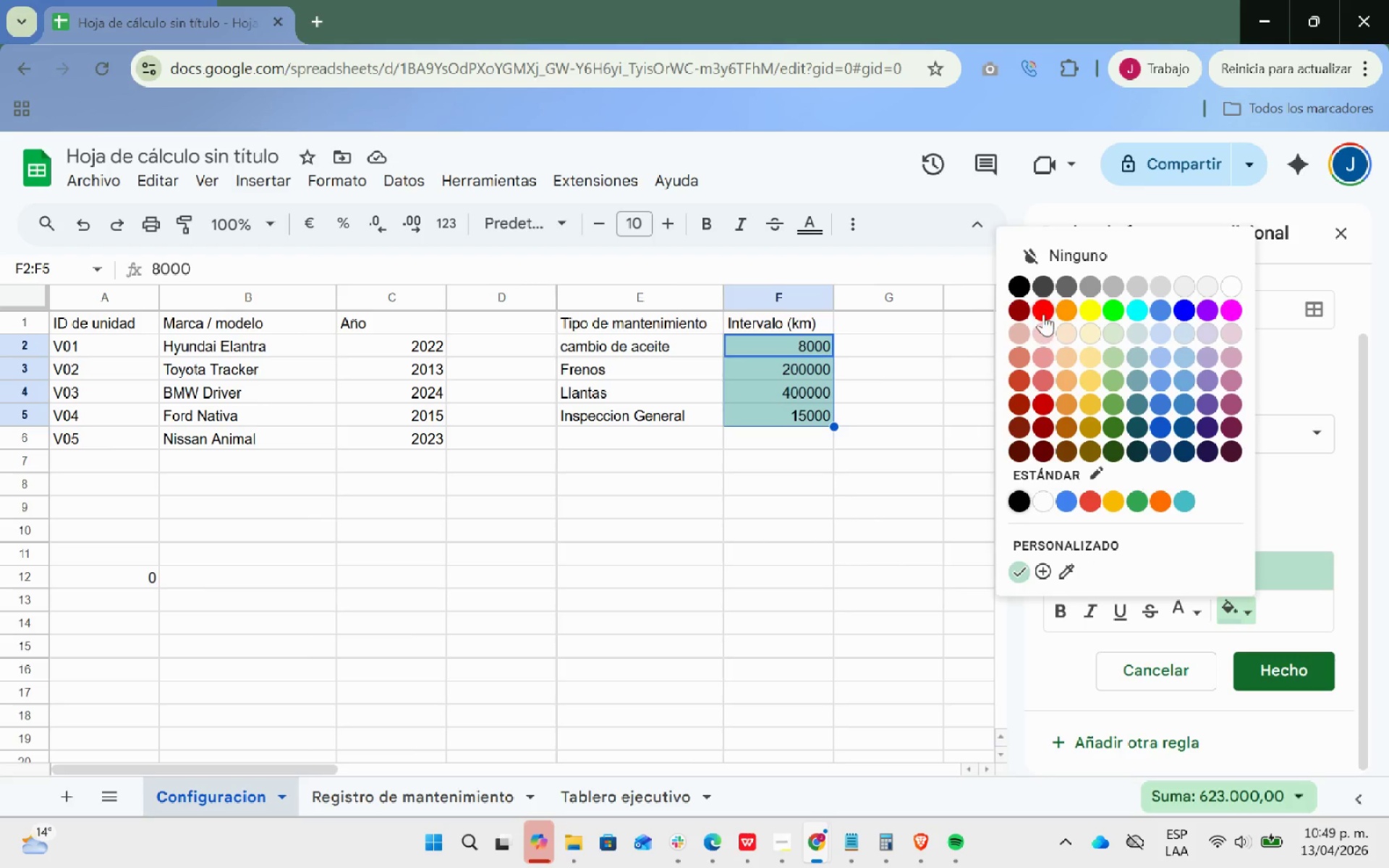 
left_click([1043, 314])
 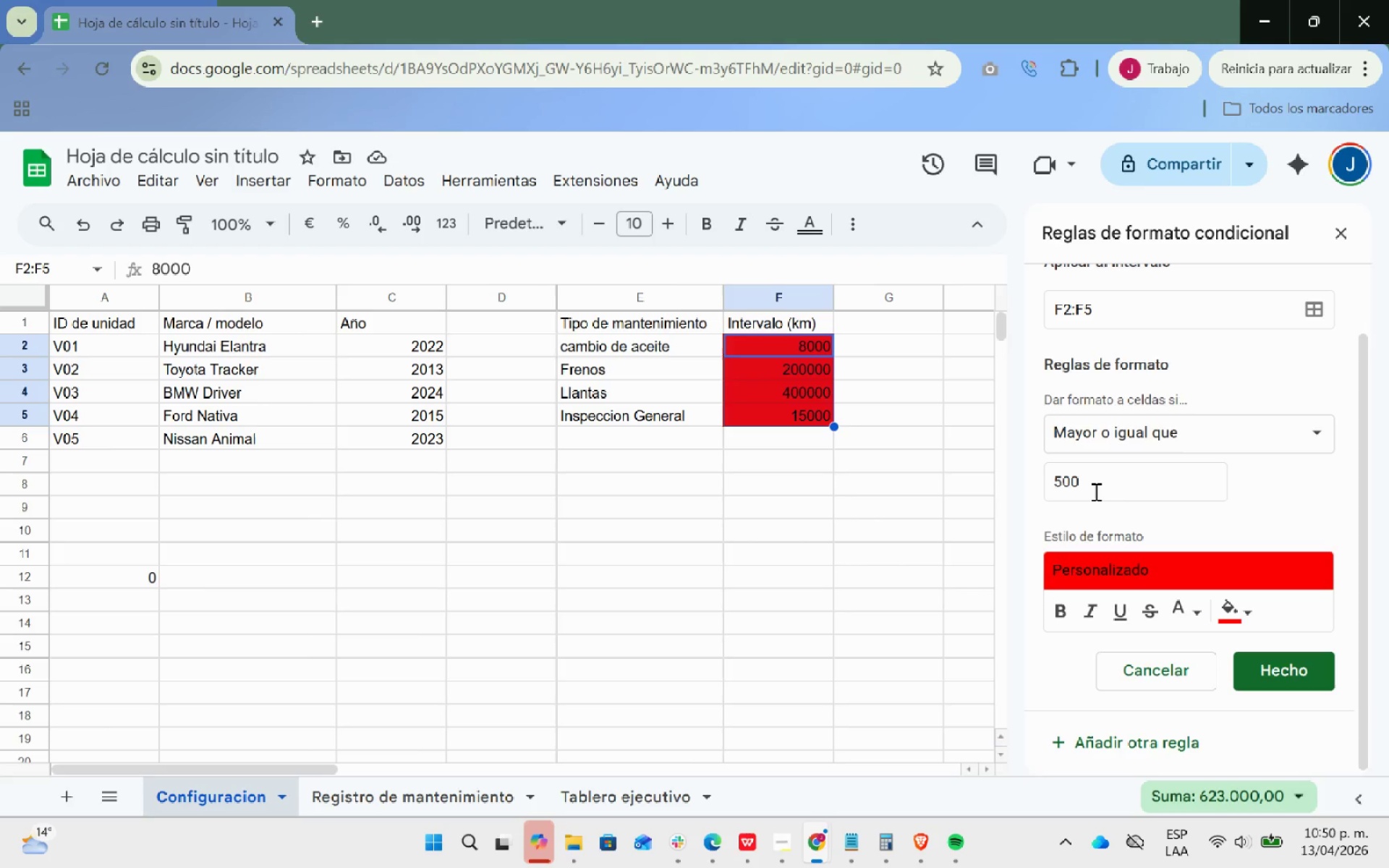 
wait(61.52)
 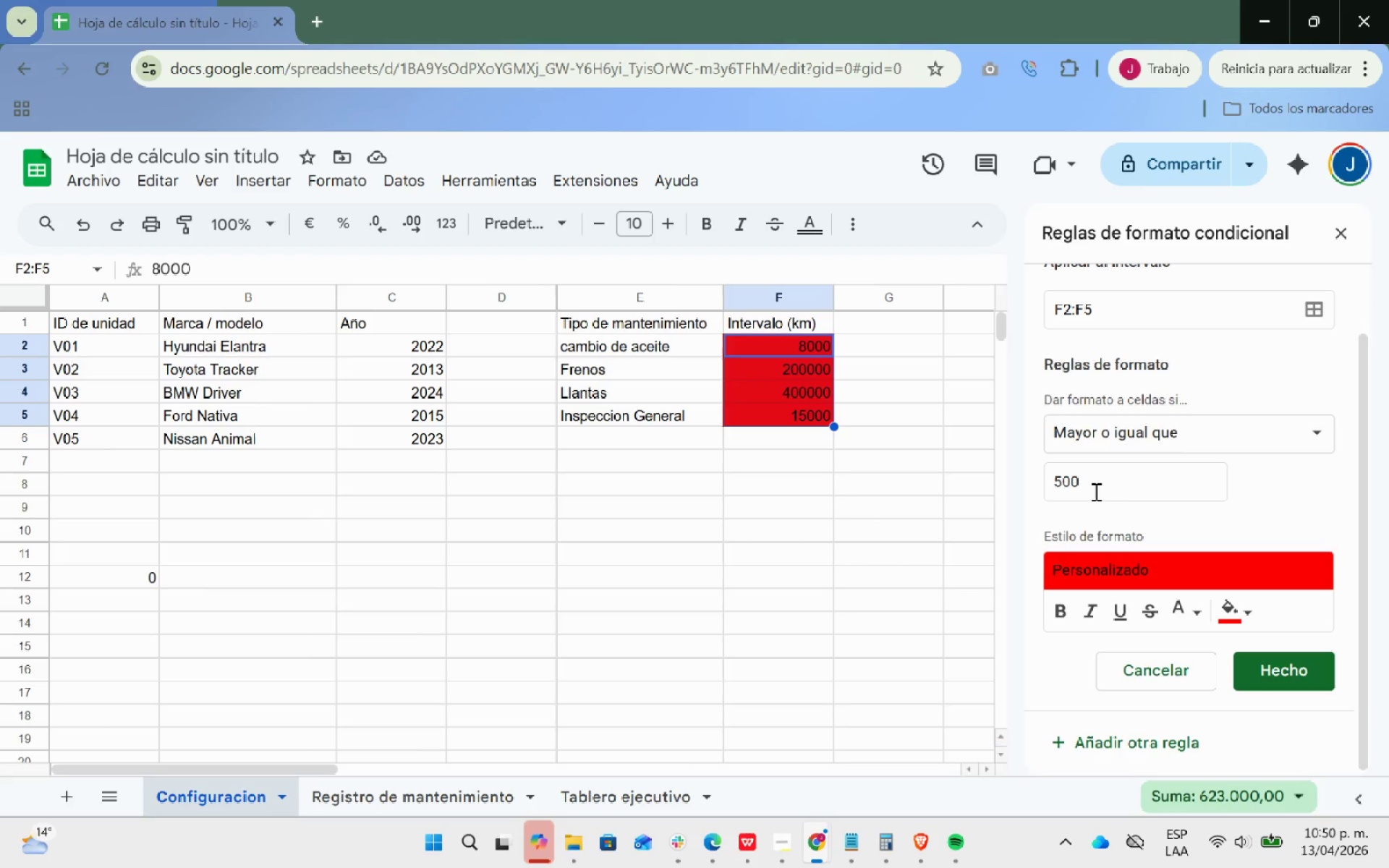 
left_click([470, 805])
 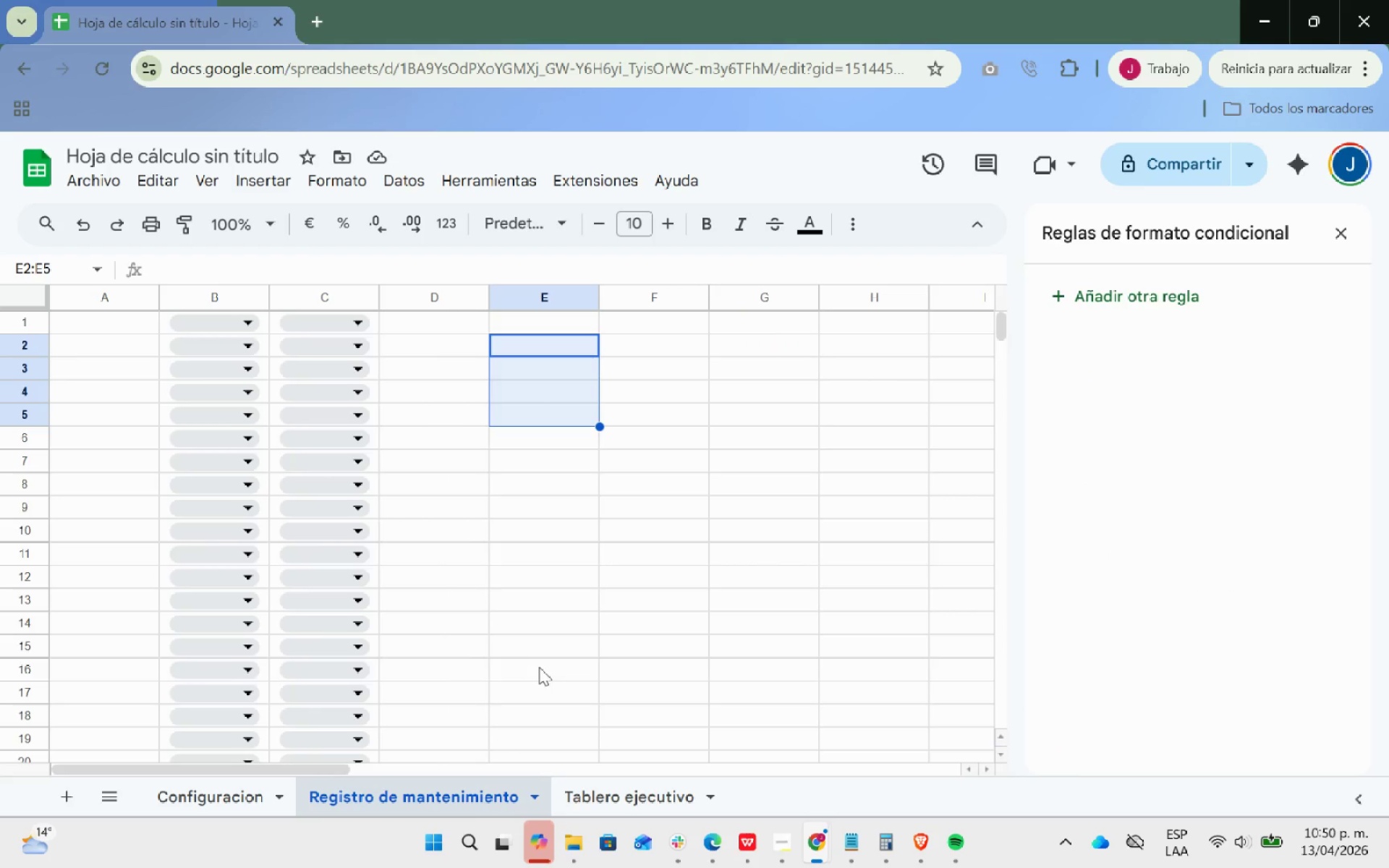 
scroll: coordinate [552, 661], scroll_direction: up, amount: 9.0
 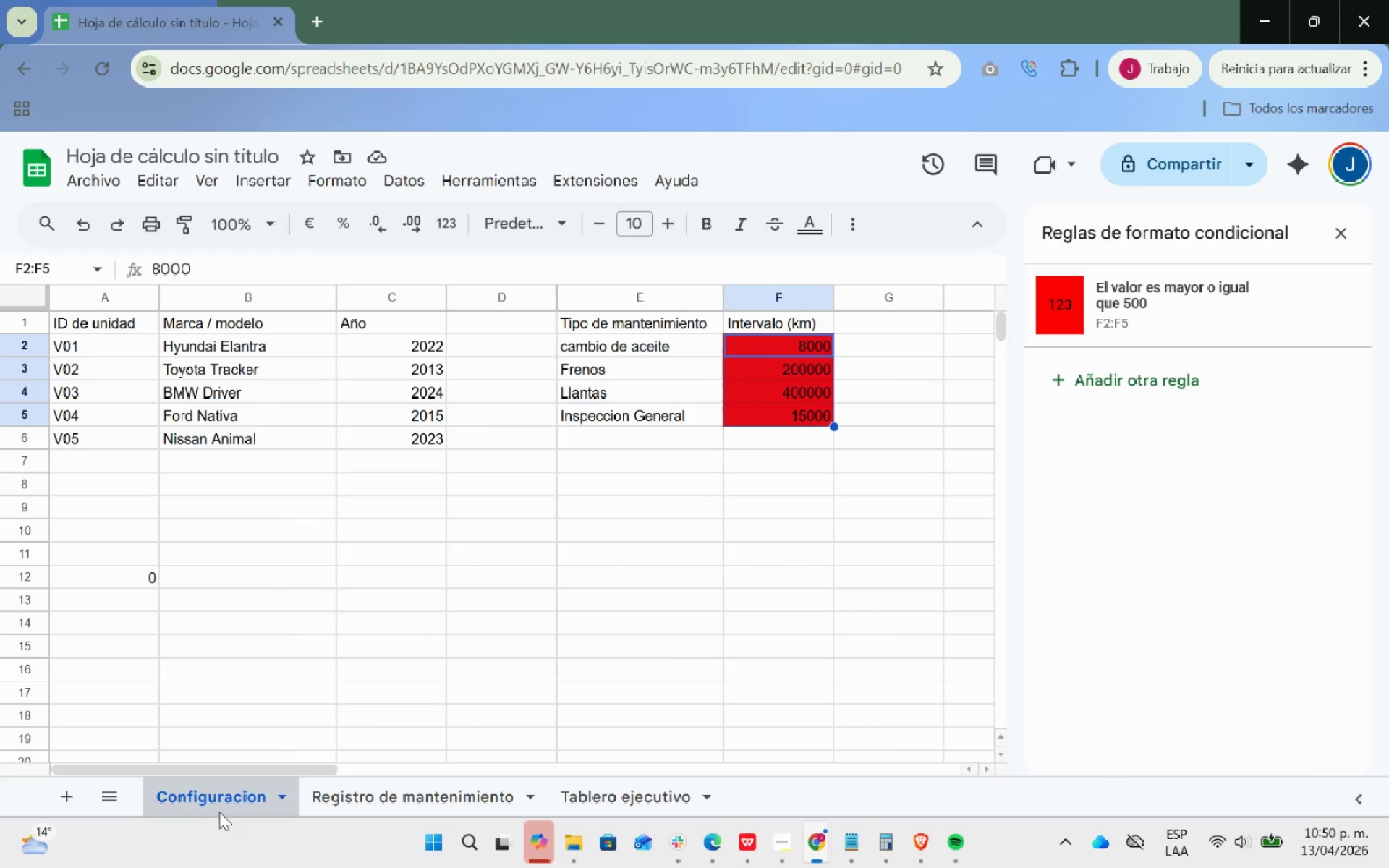 
wait(7.69)
 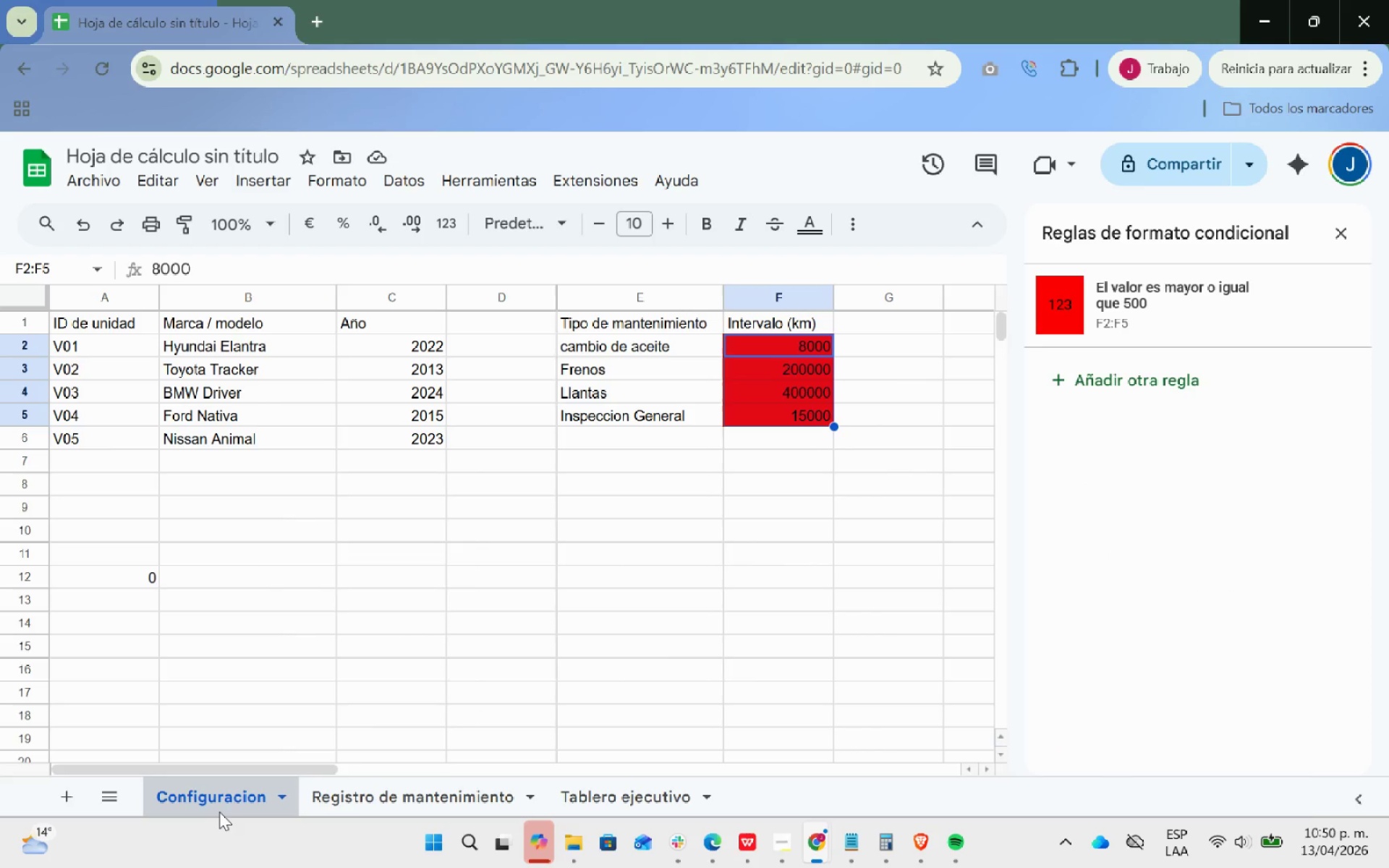 
left_click([389, 801])
 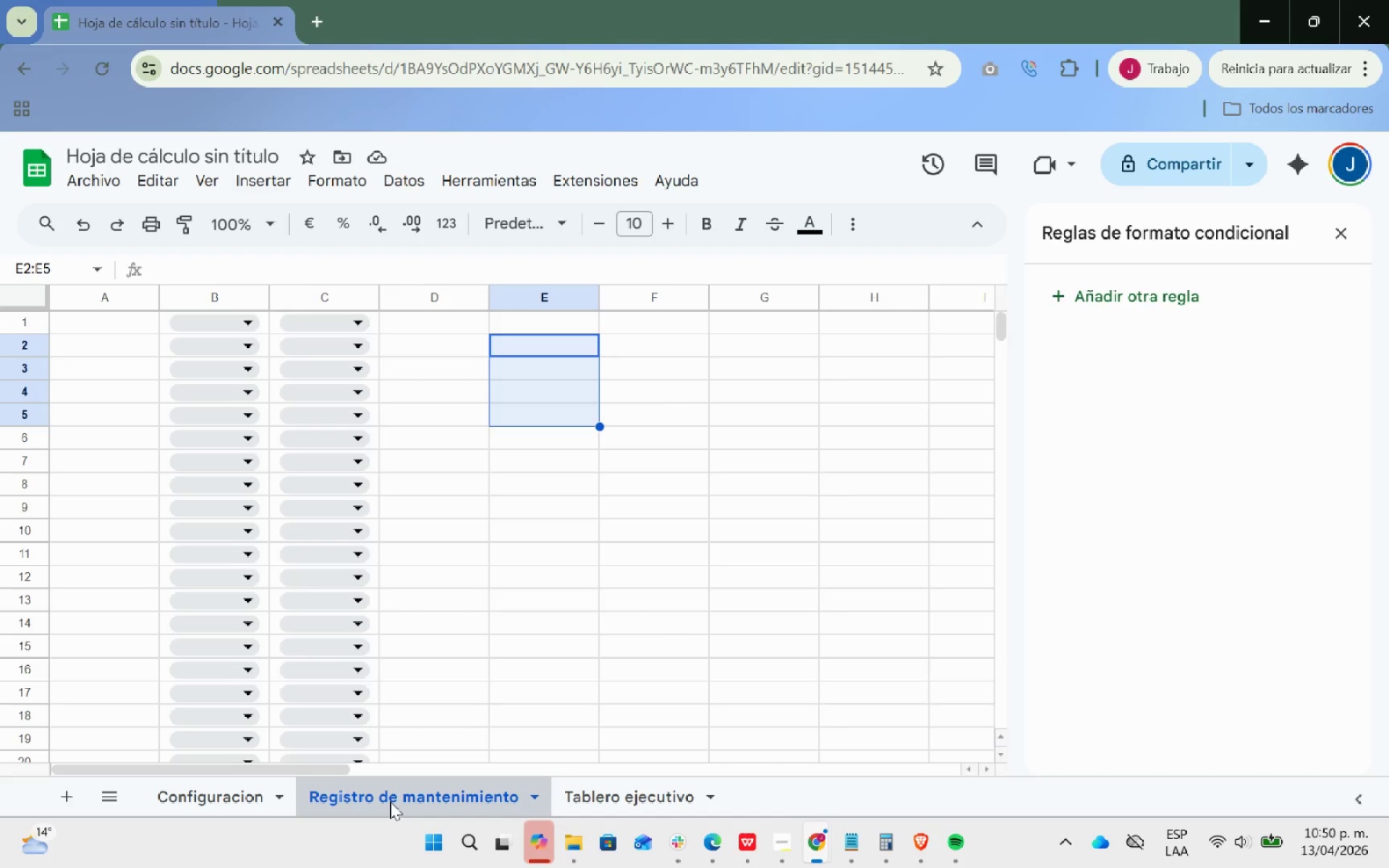 
wait(5.47)
 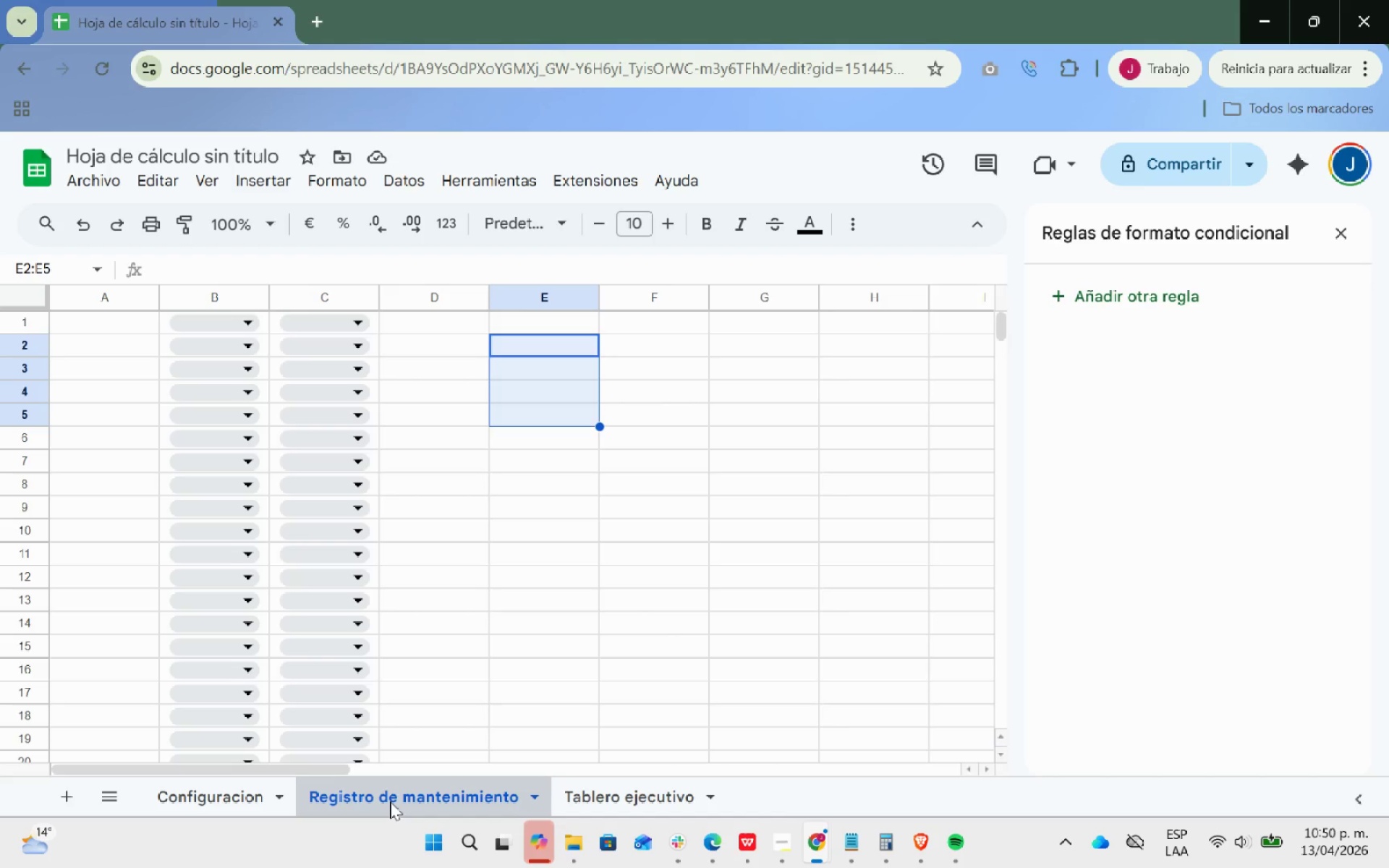 
scroll: coordinate [490, 609], scroll_direction: up, amount: 10.0
 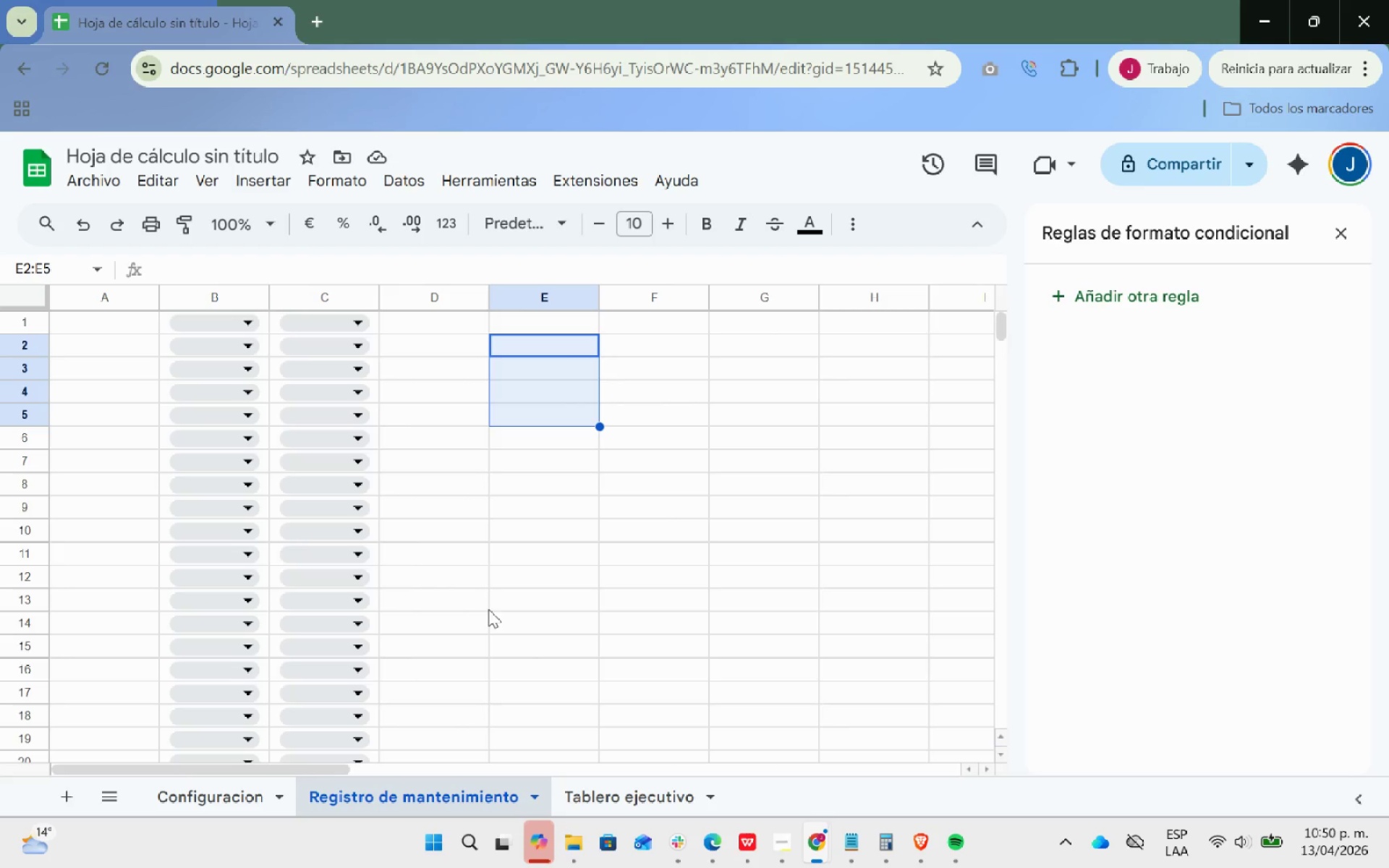 
left_click([255, 324])
 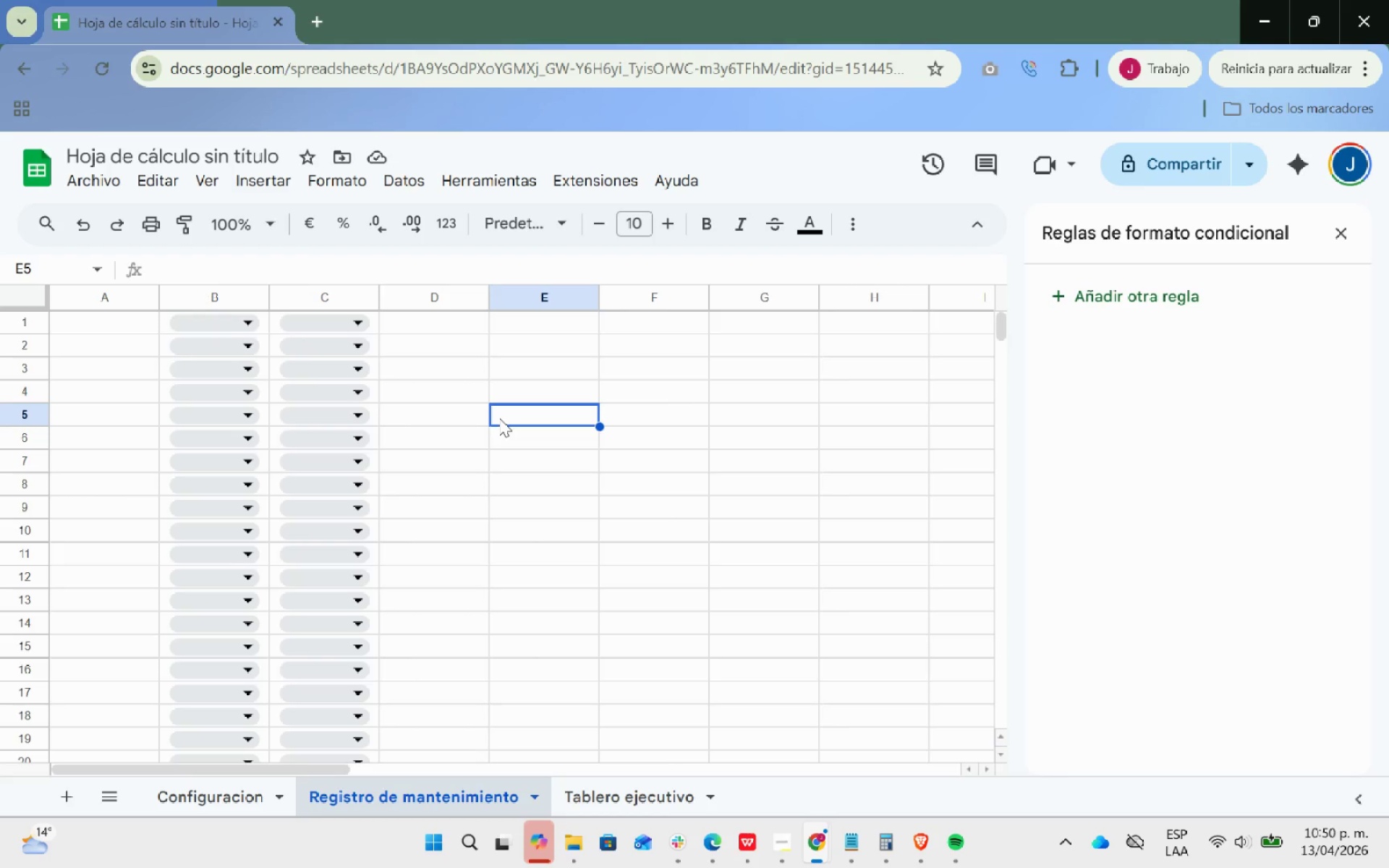 
scroll: coordinate [498, 419], scroll_direction: up, amount: 5.0
 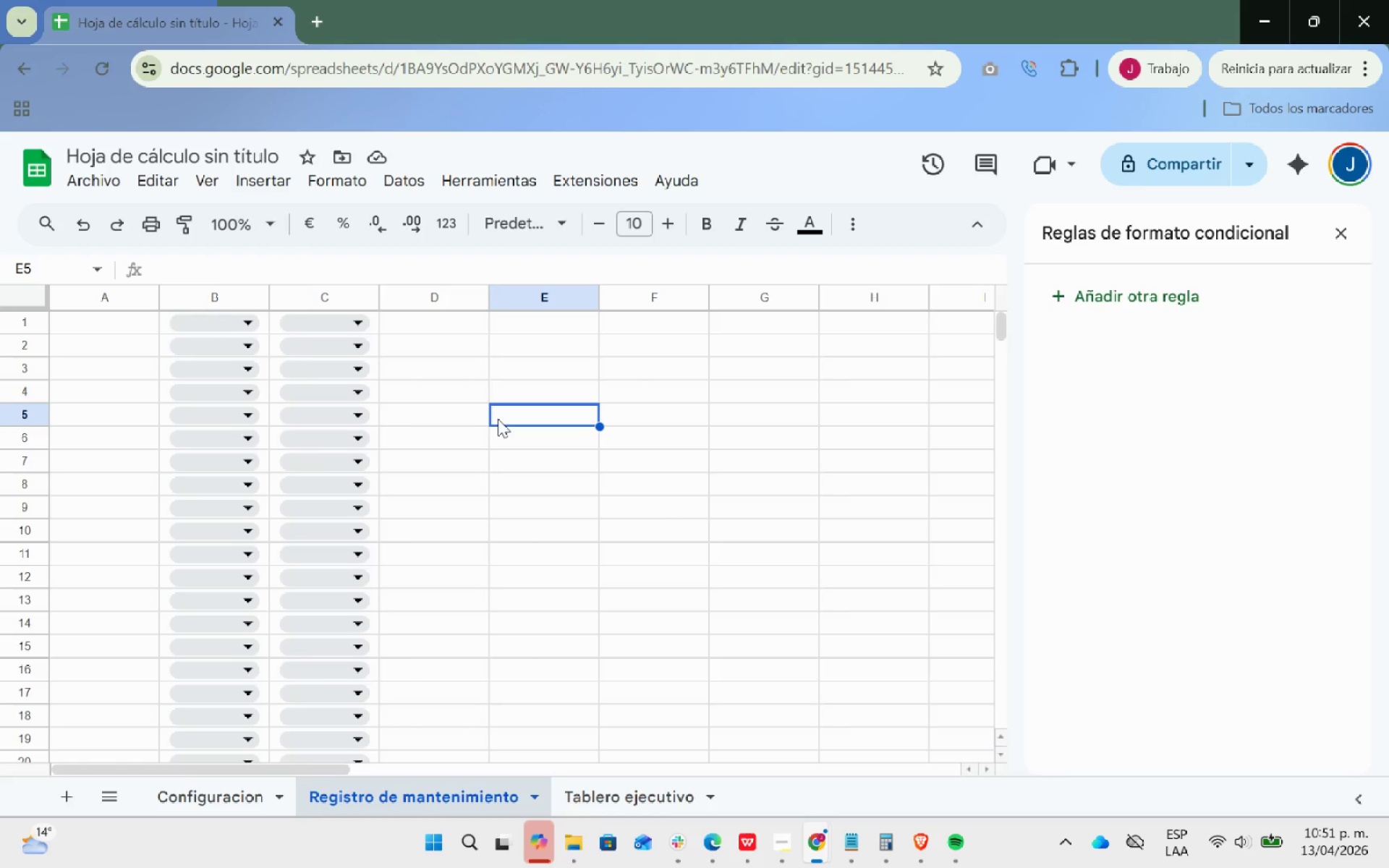 
wait(29.53)
 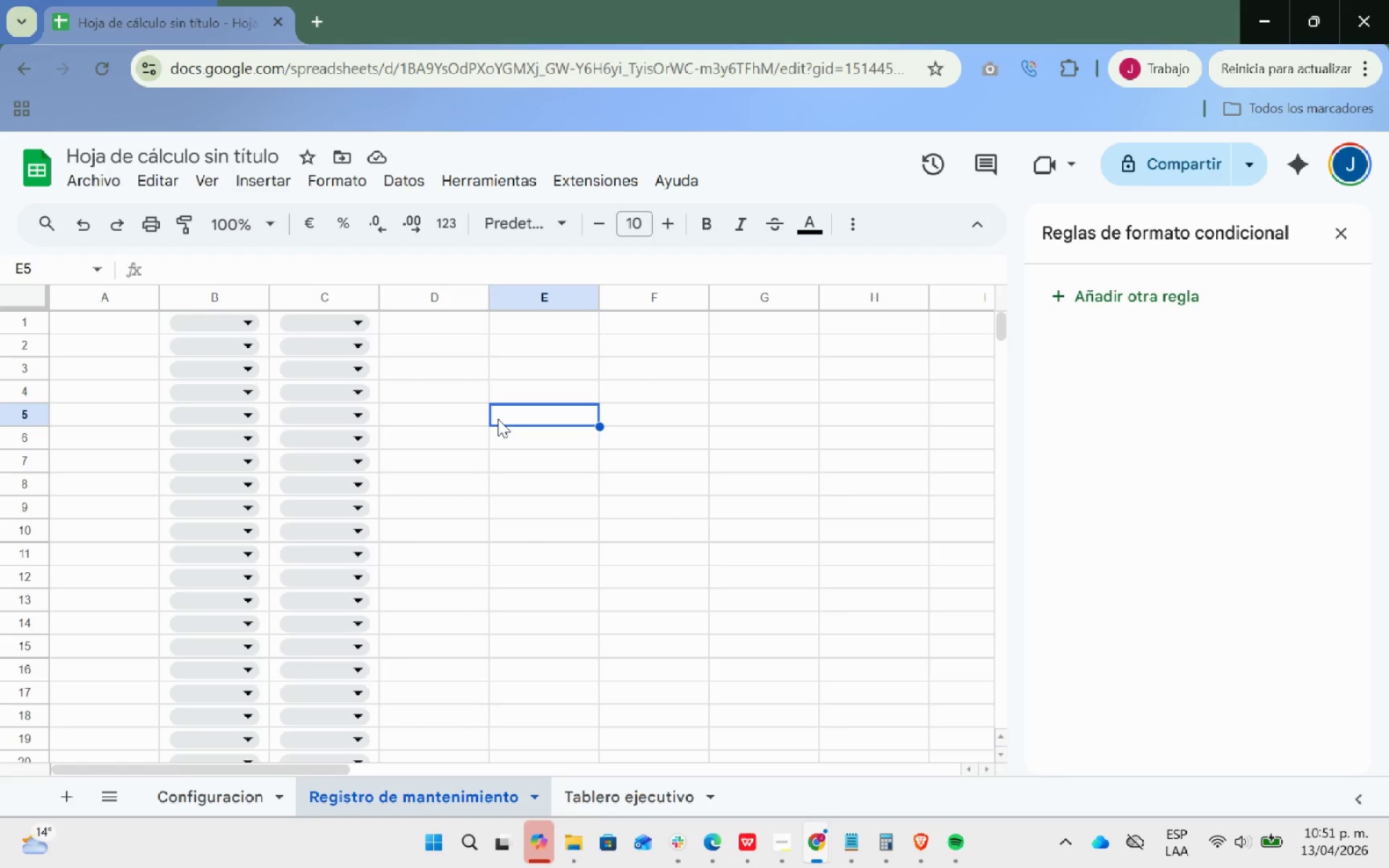 
scroll: coordinate [389, 469], scroll_direction: up, amount: 14.0
 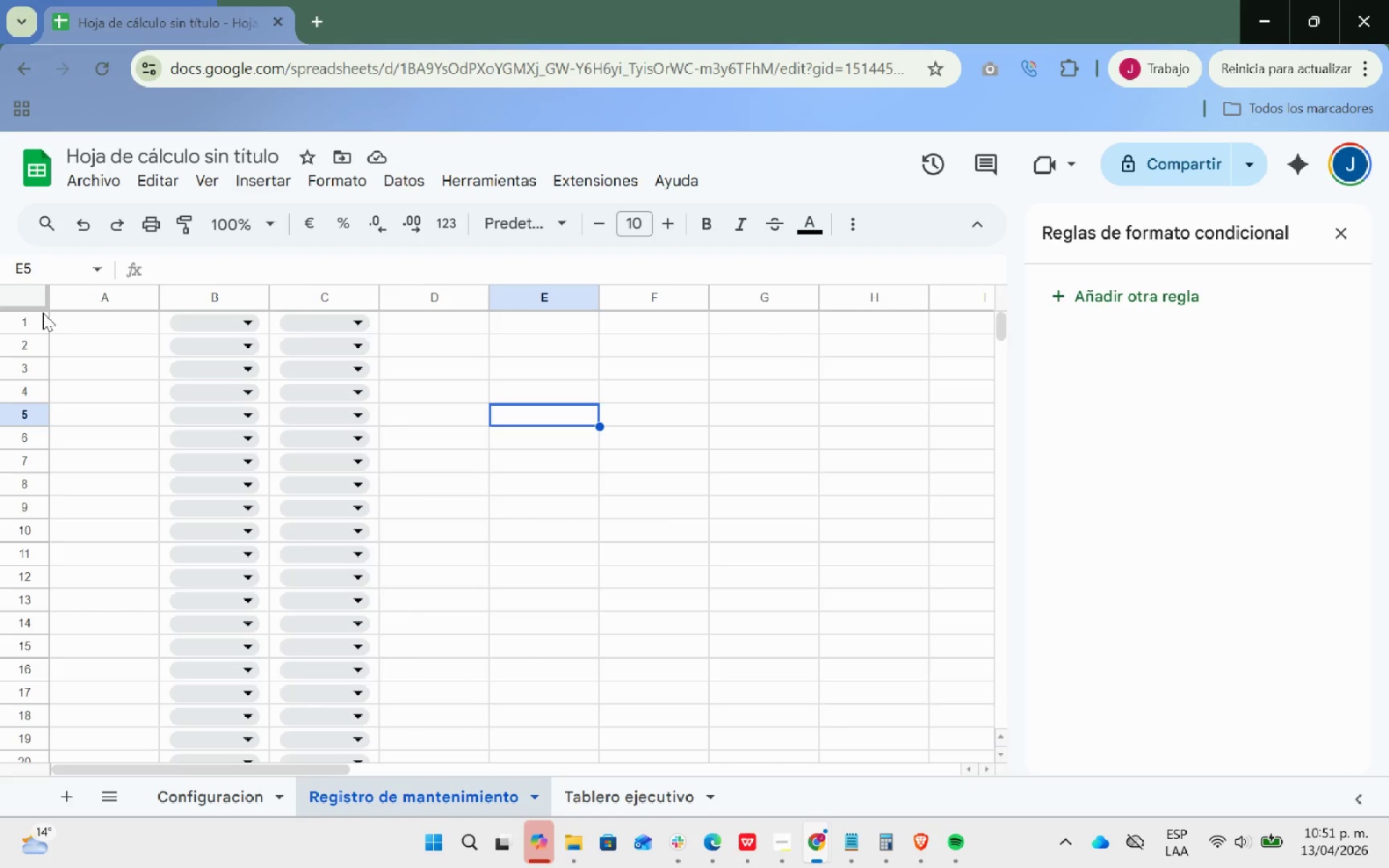 
right_click([41, 312])
 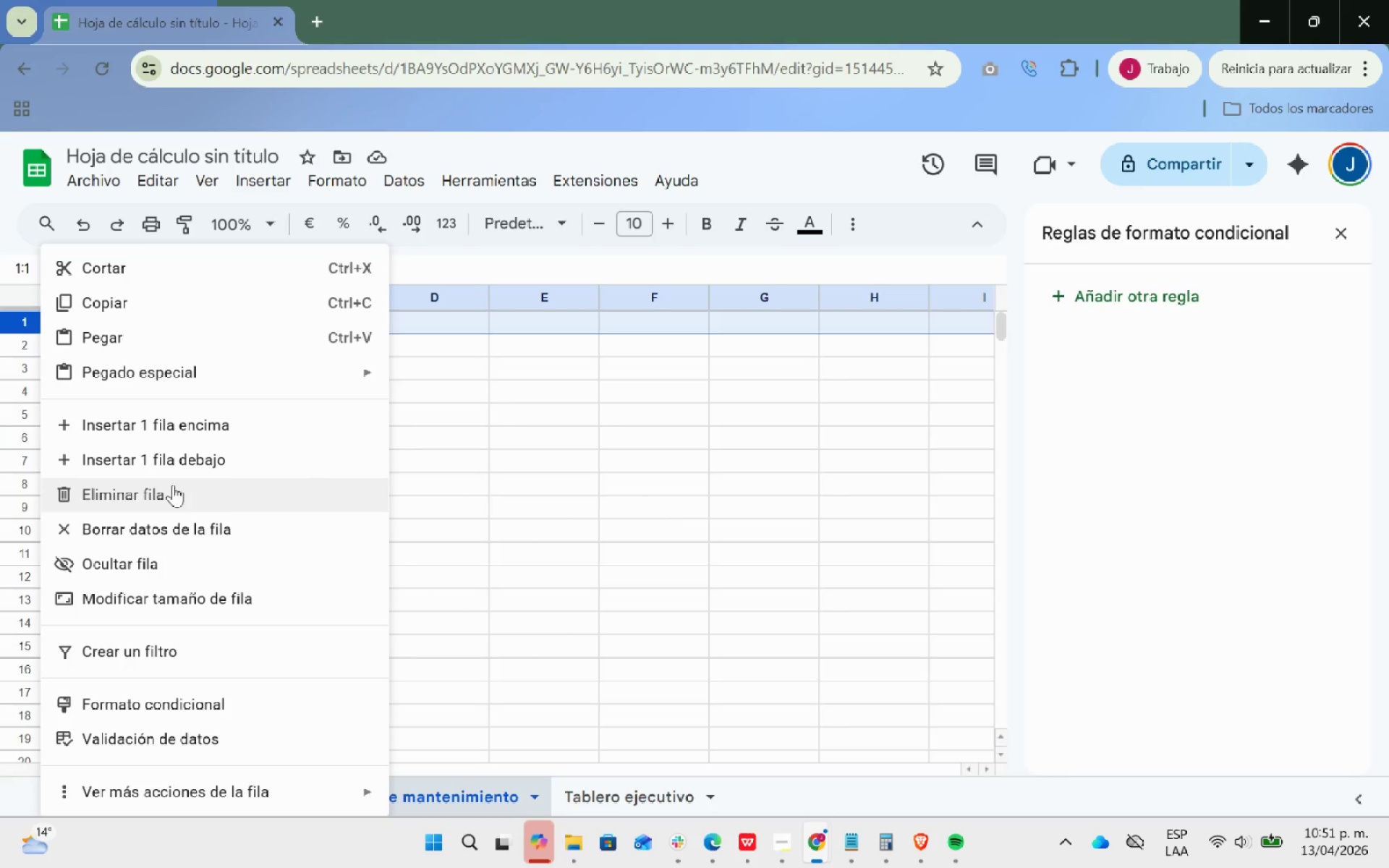 
left_click([173, 485])
 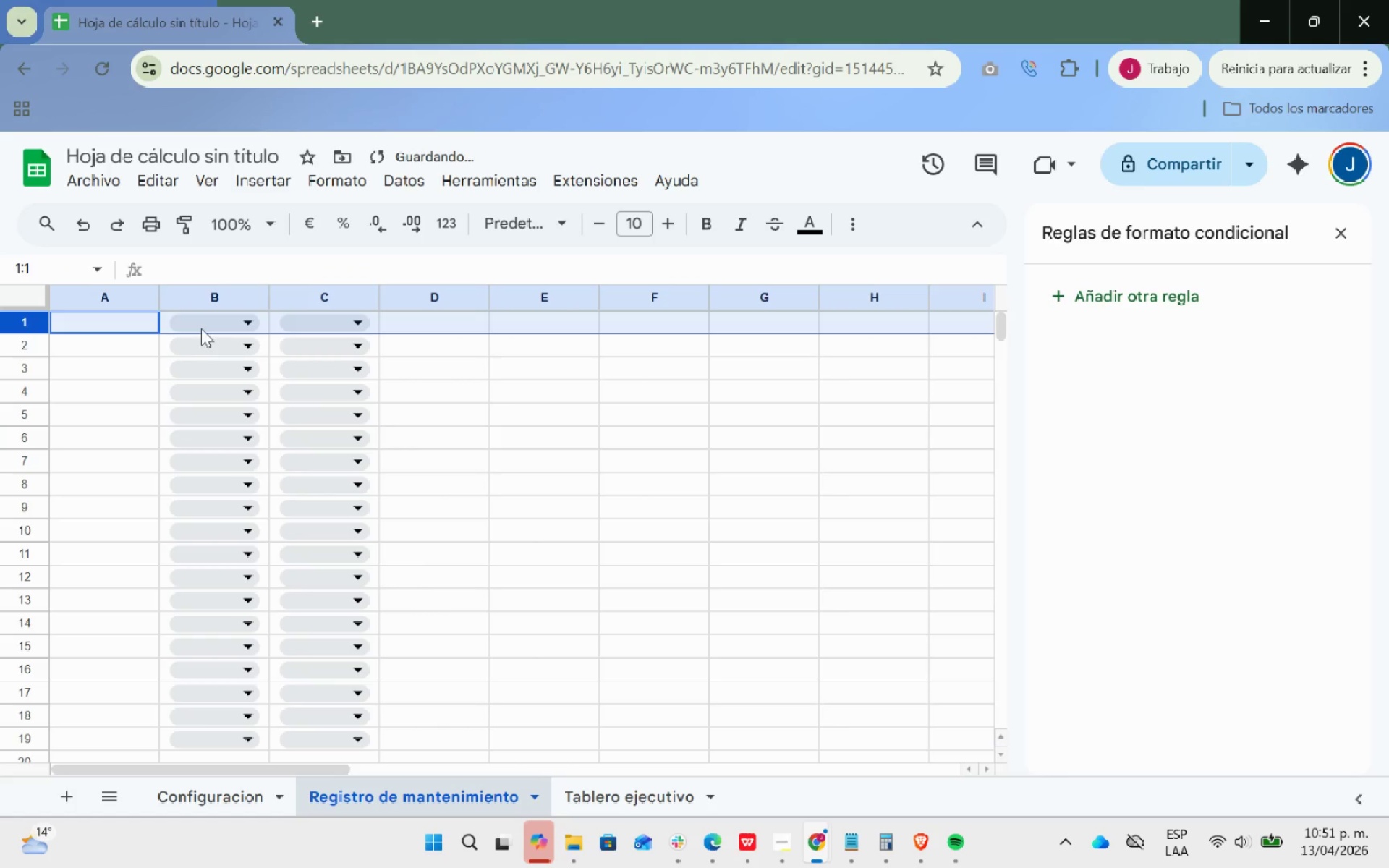 
left_click([542, 383])
 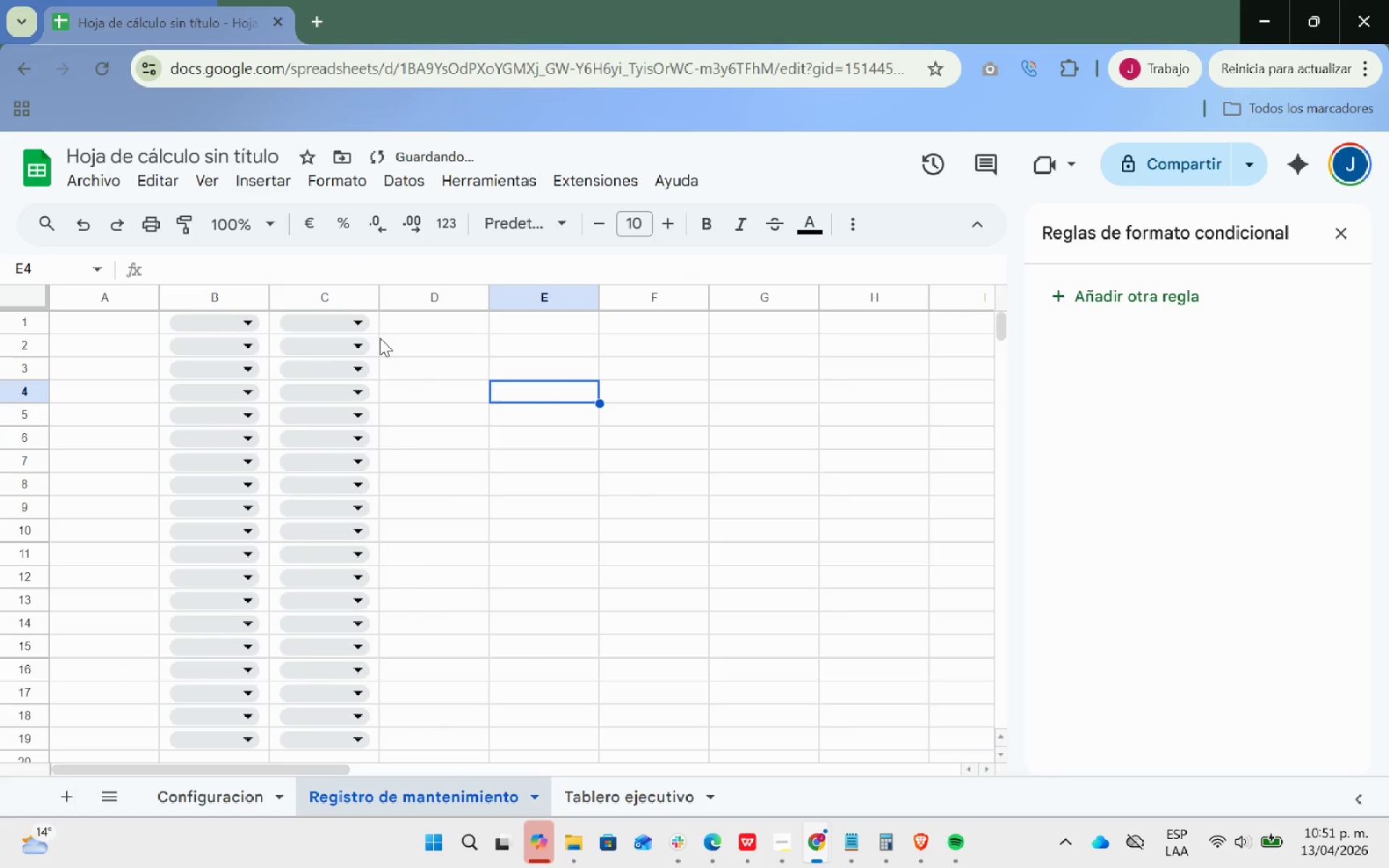 
mouse_move([332, 318])
 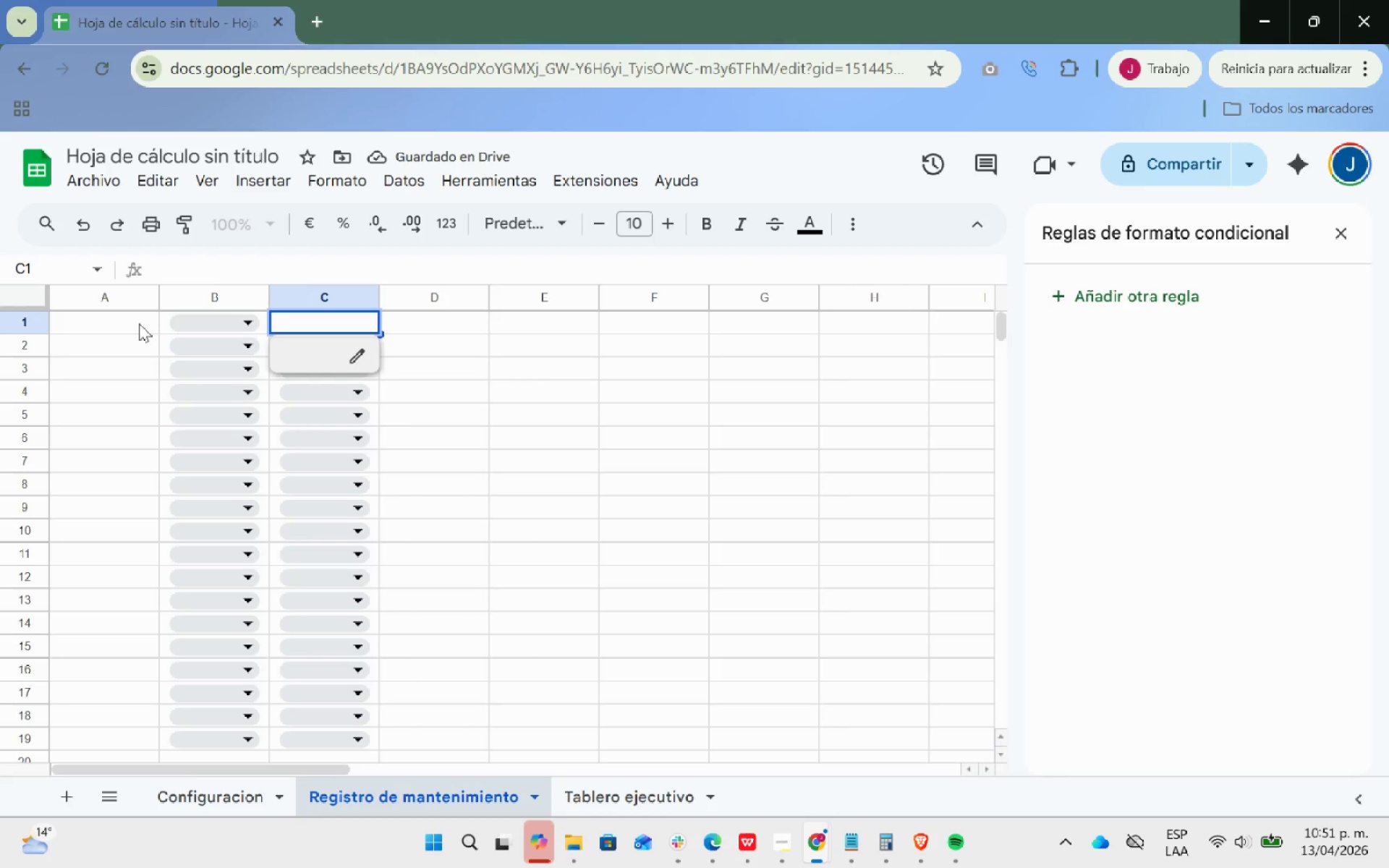 
key(ArrowRight)
 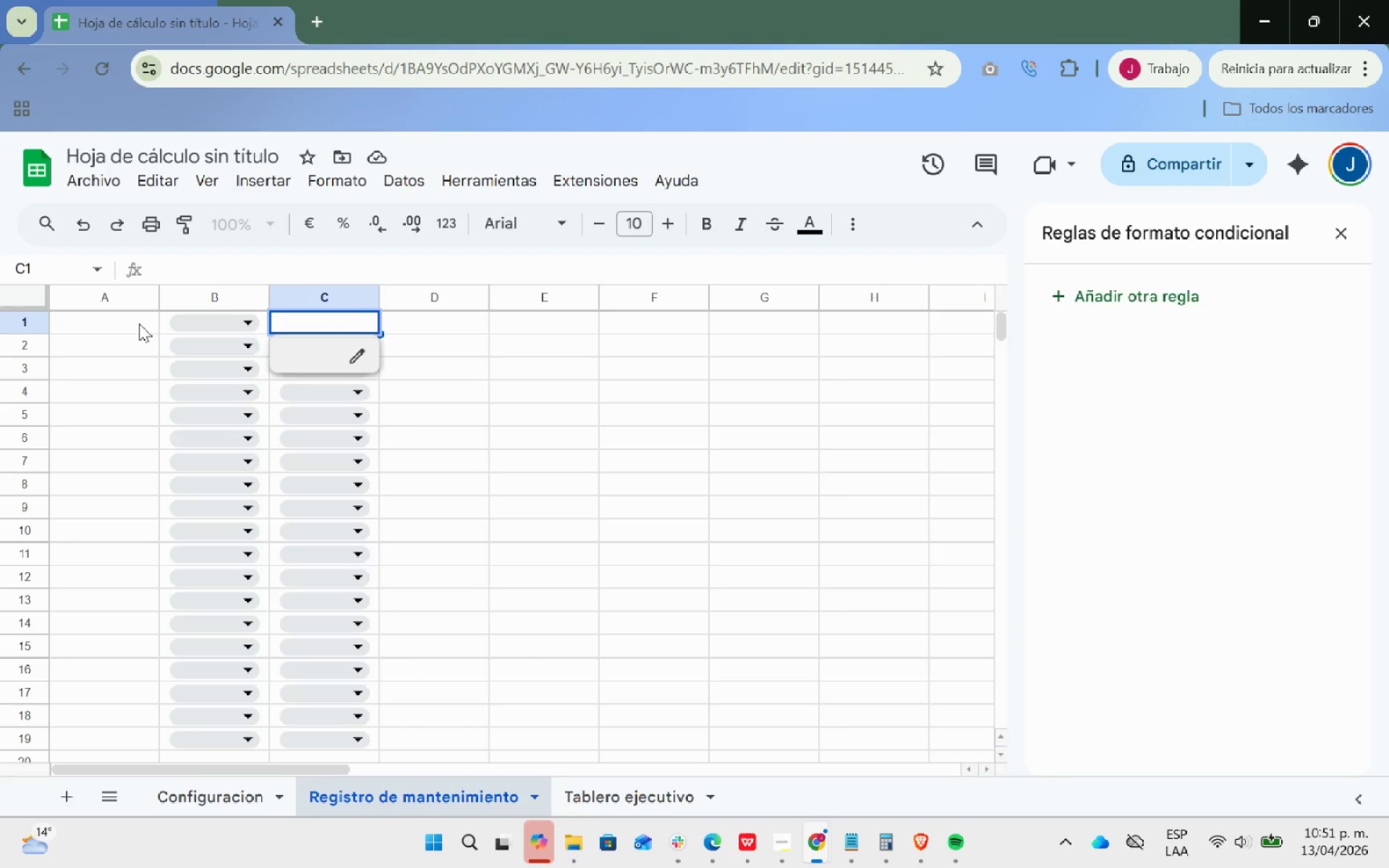 
key(Enter)
 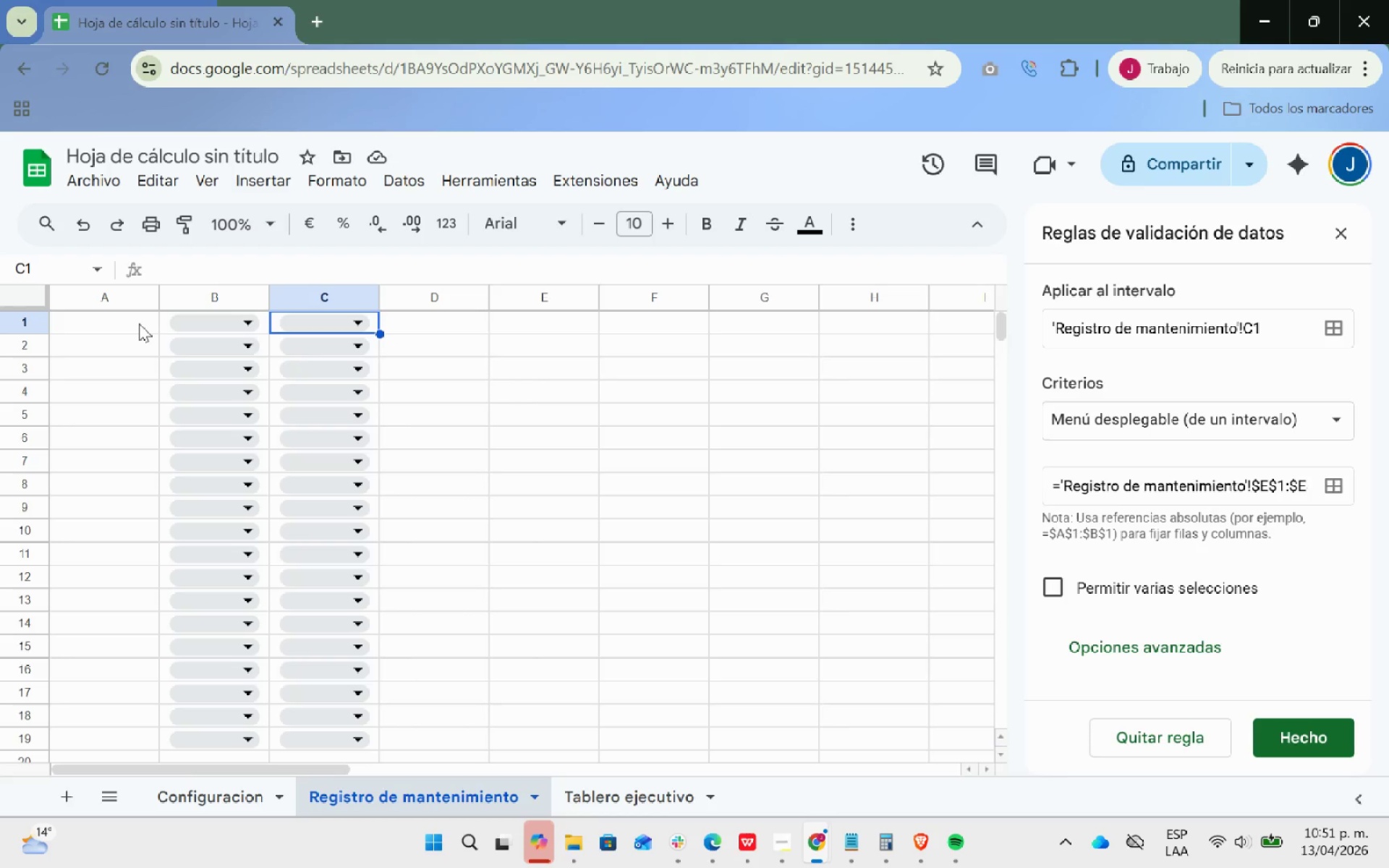 
key(ArrowUp)
 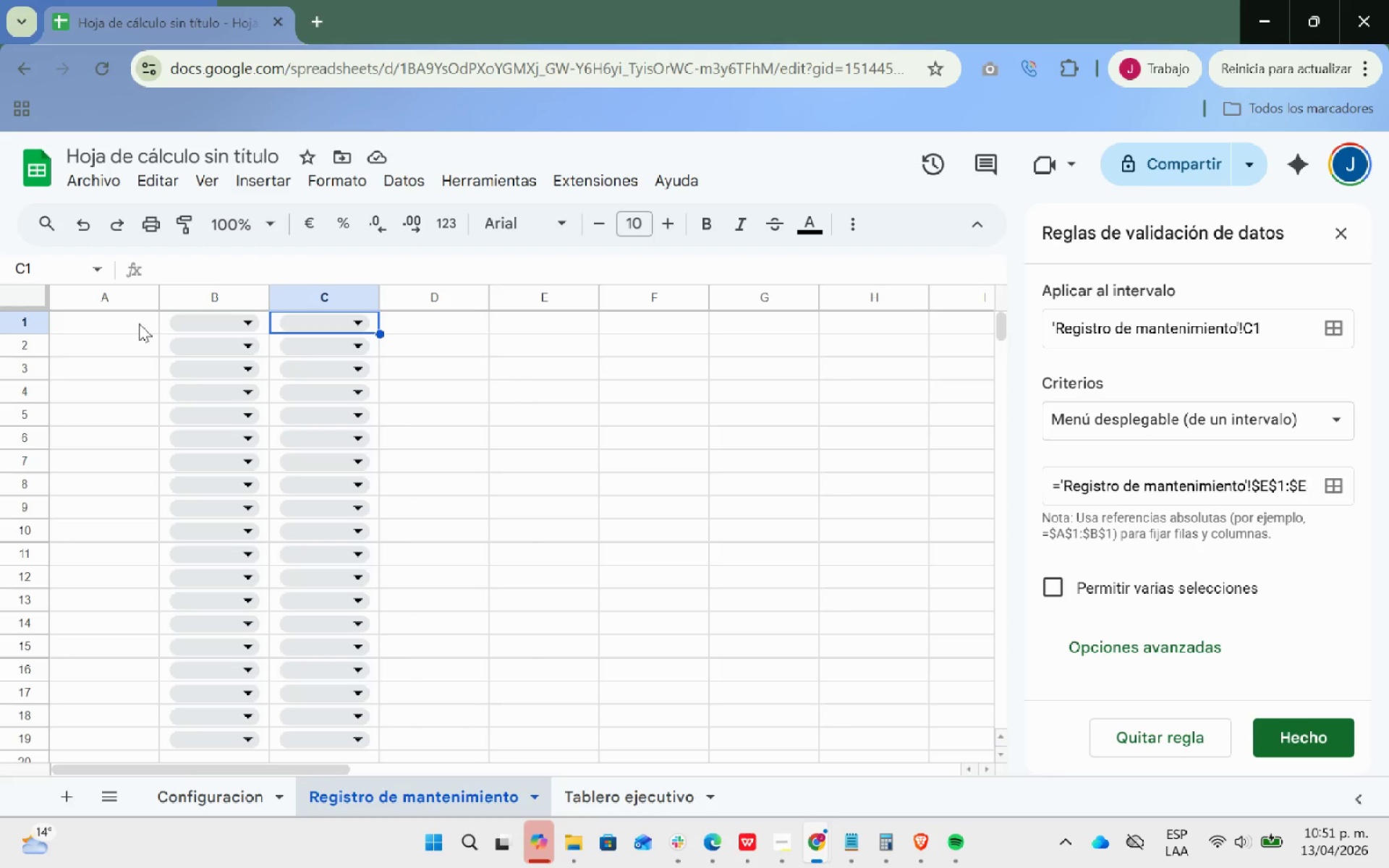 
key(ArrowRight)
 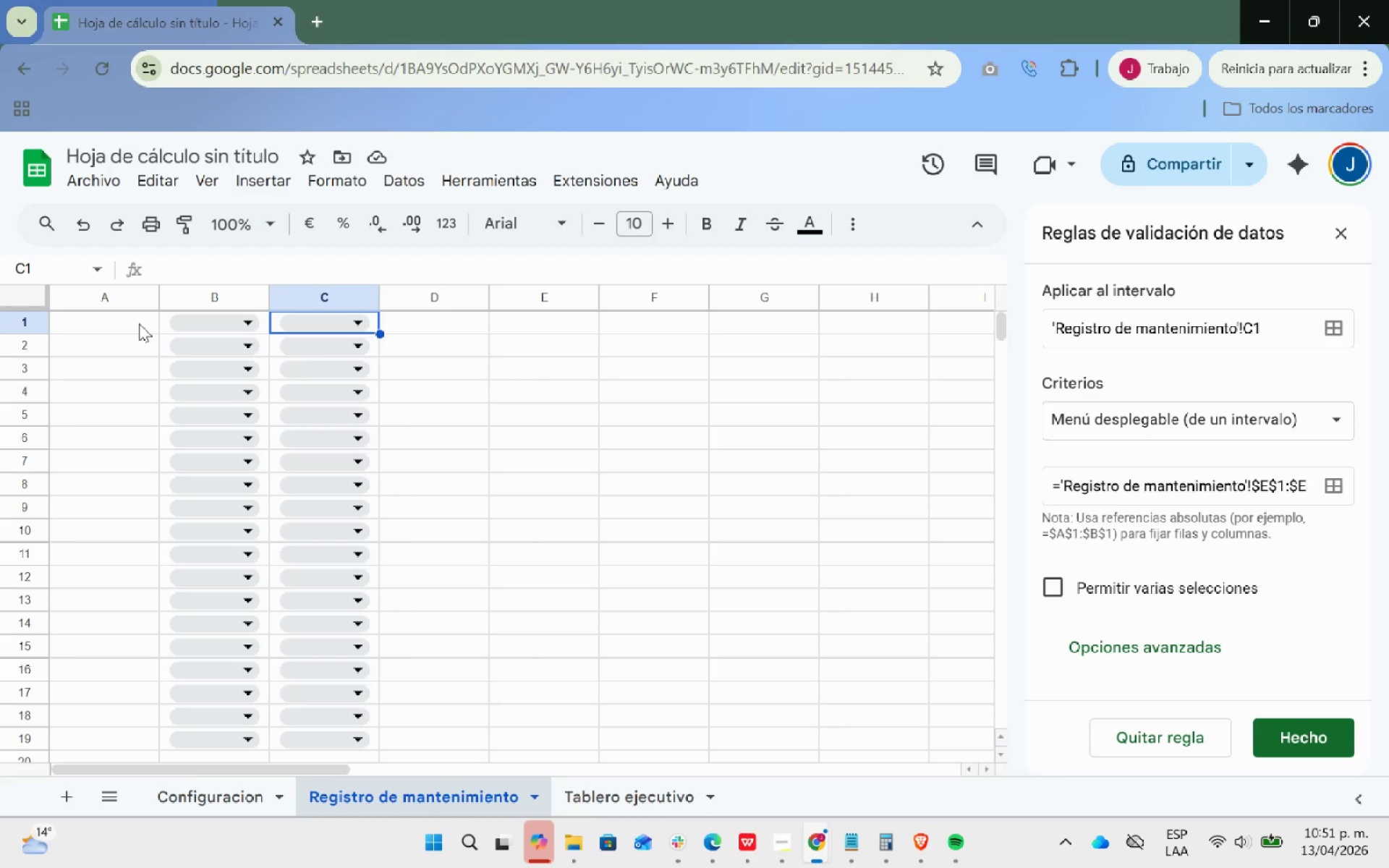 
key(Enter)
 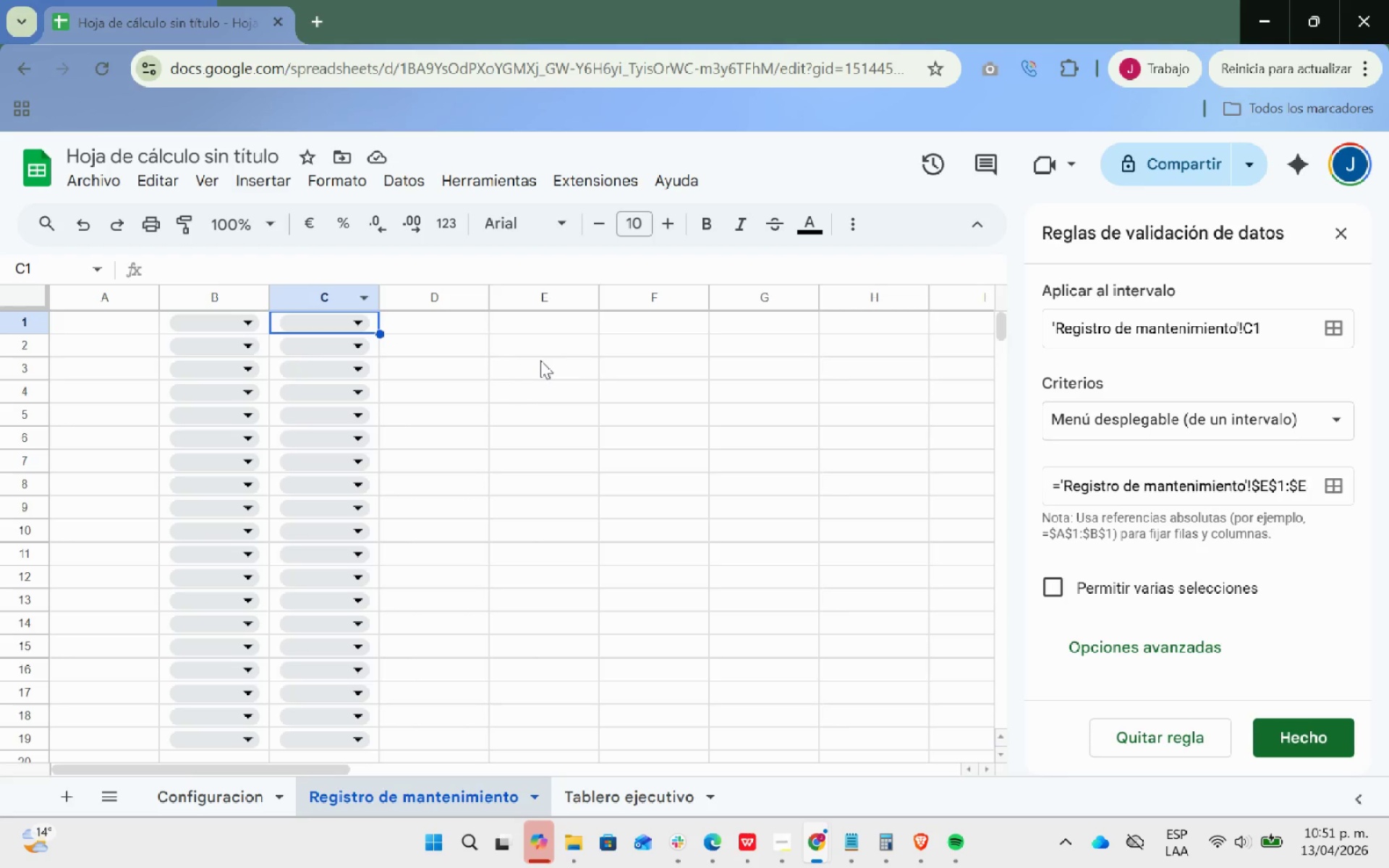 
left_click([475, 331])
 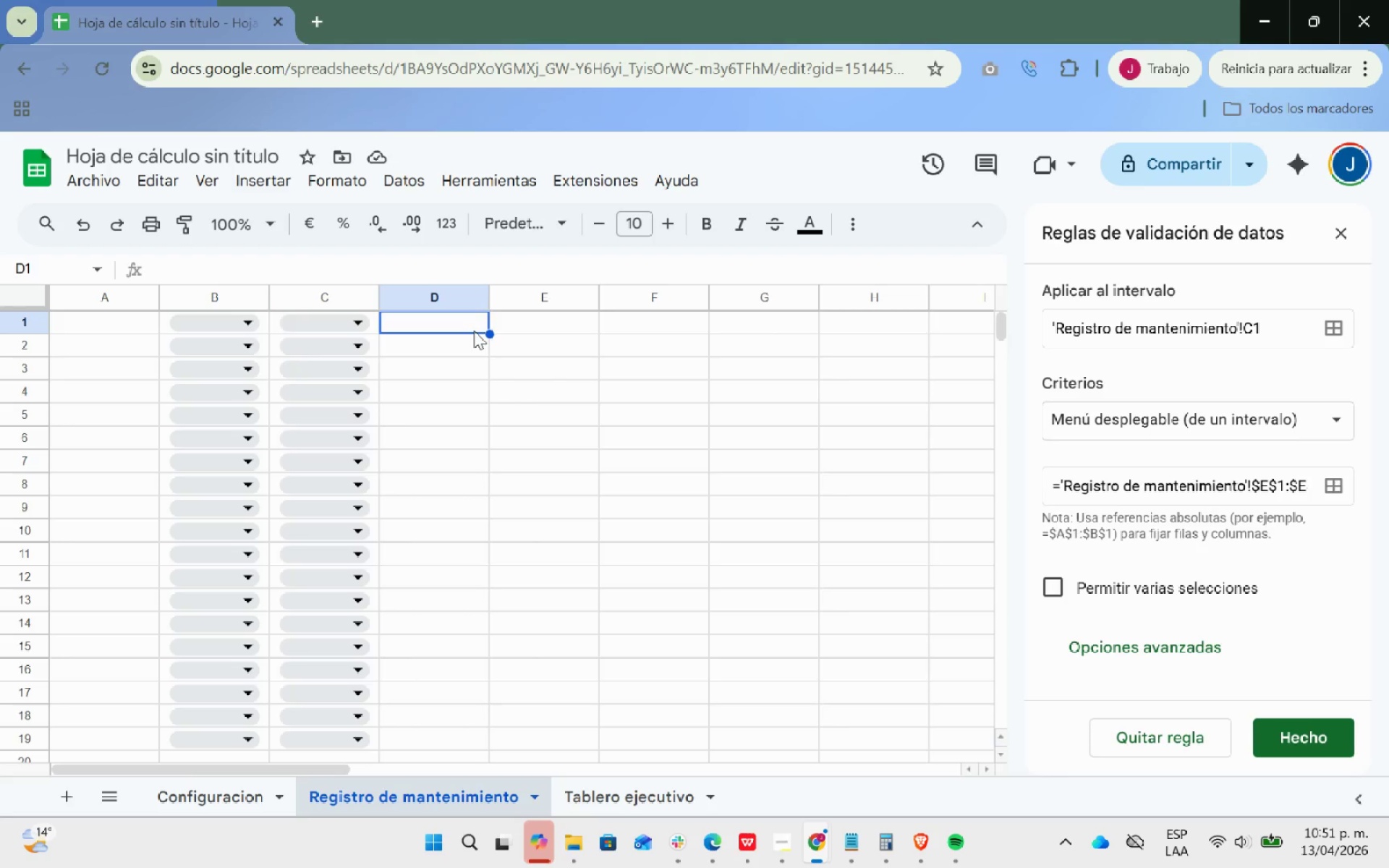 
key(ArrowLeft)
 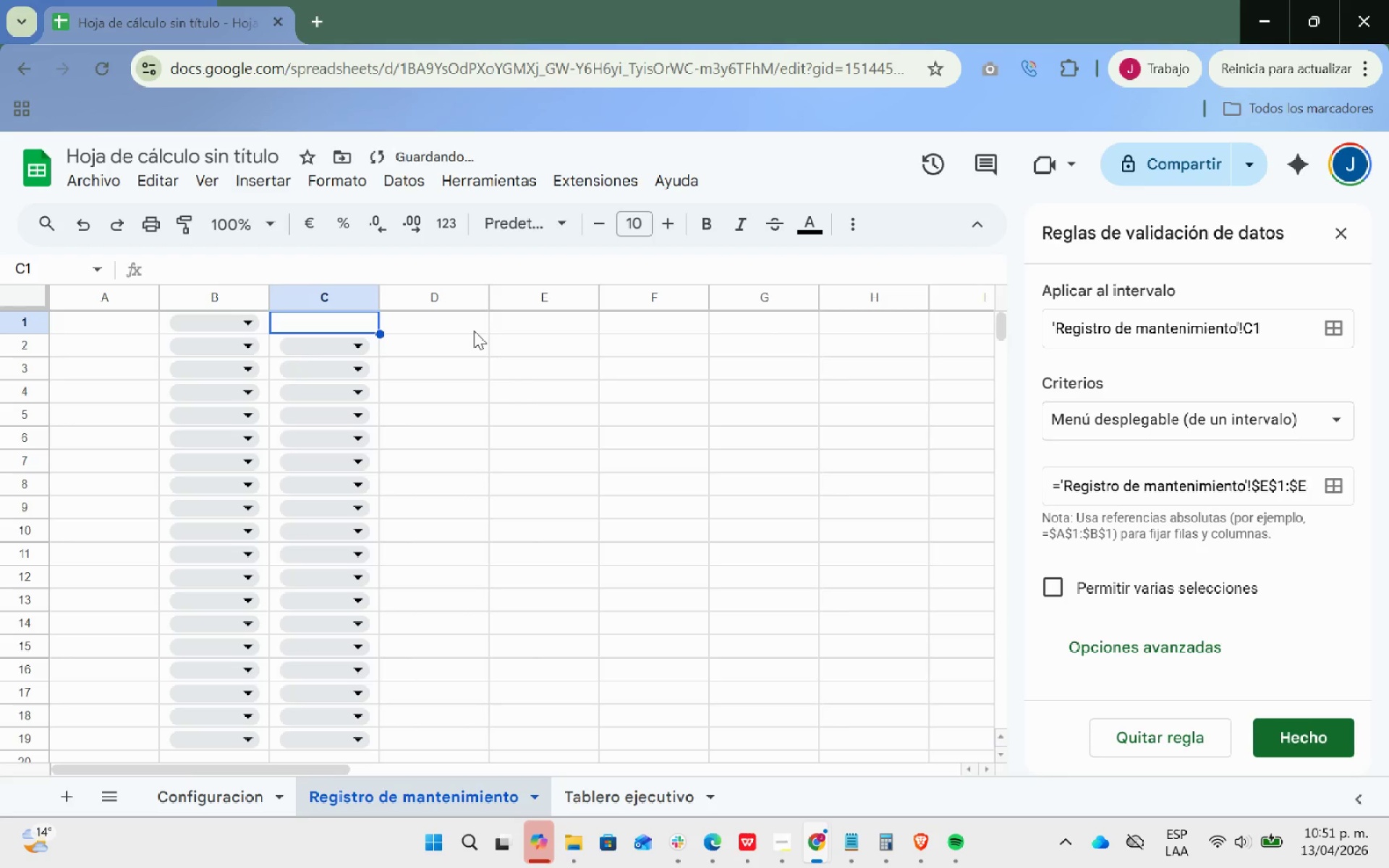 
key(Backspace)
 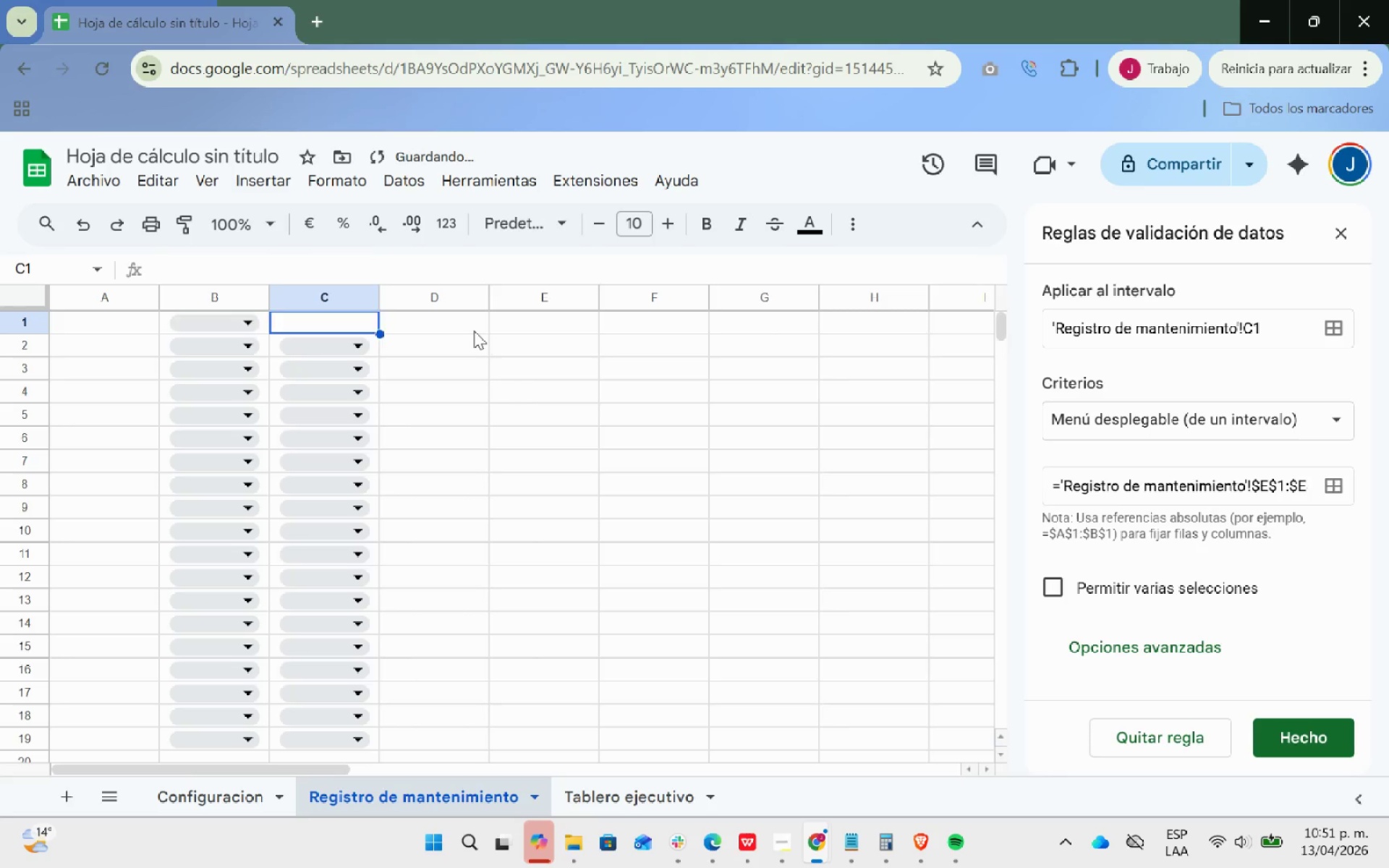 
key(ArrowLeft)
 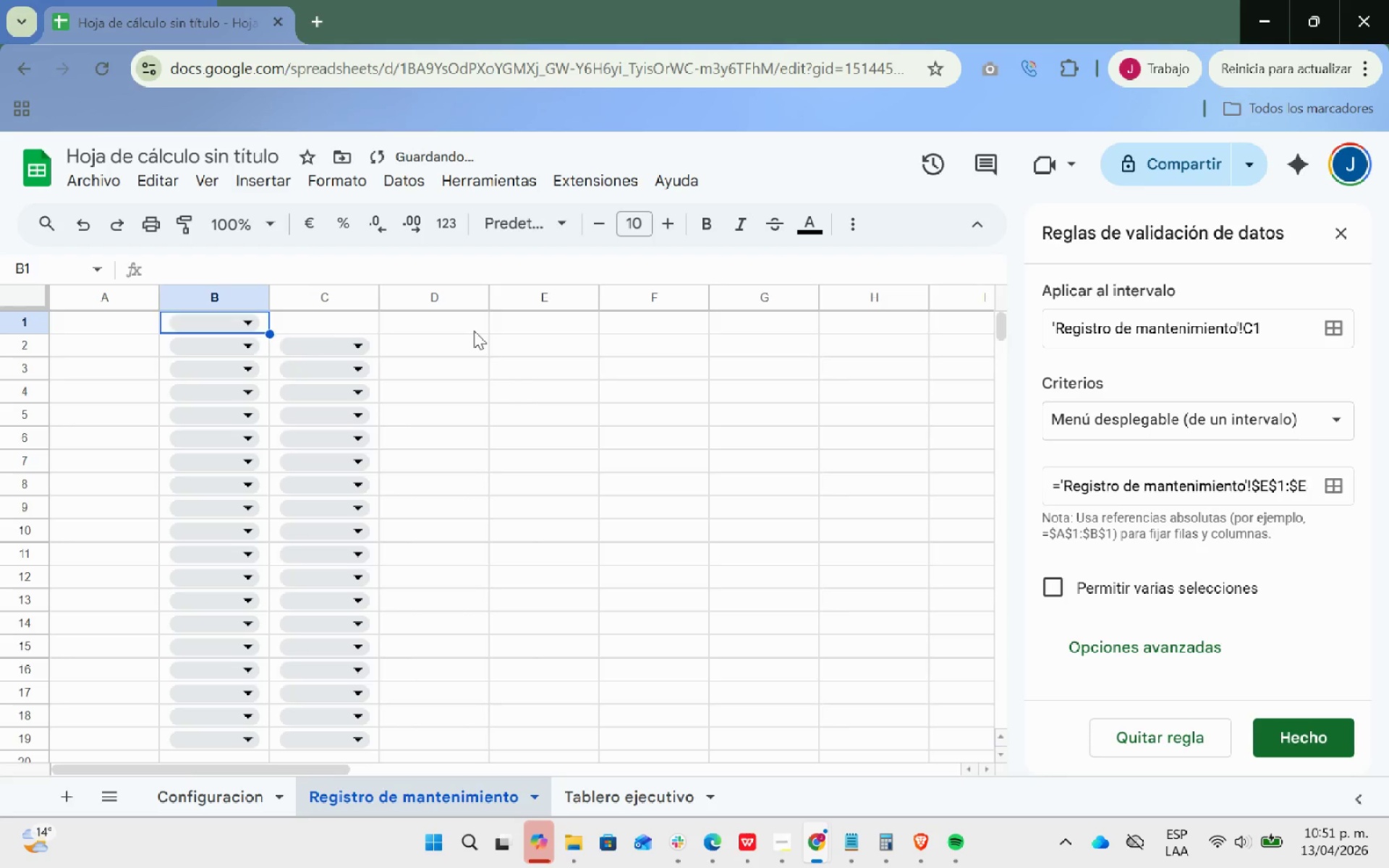 
key(Backspace)
 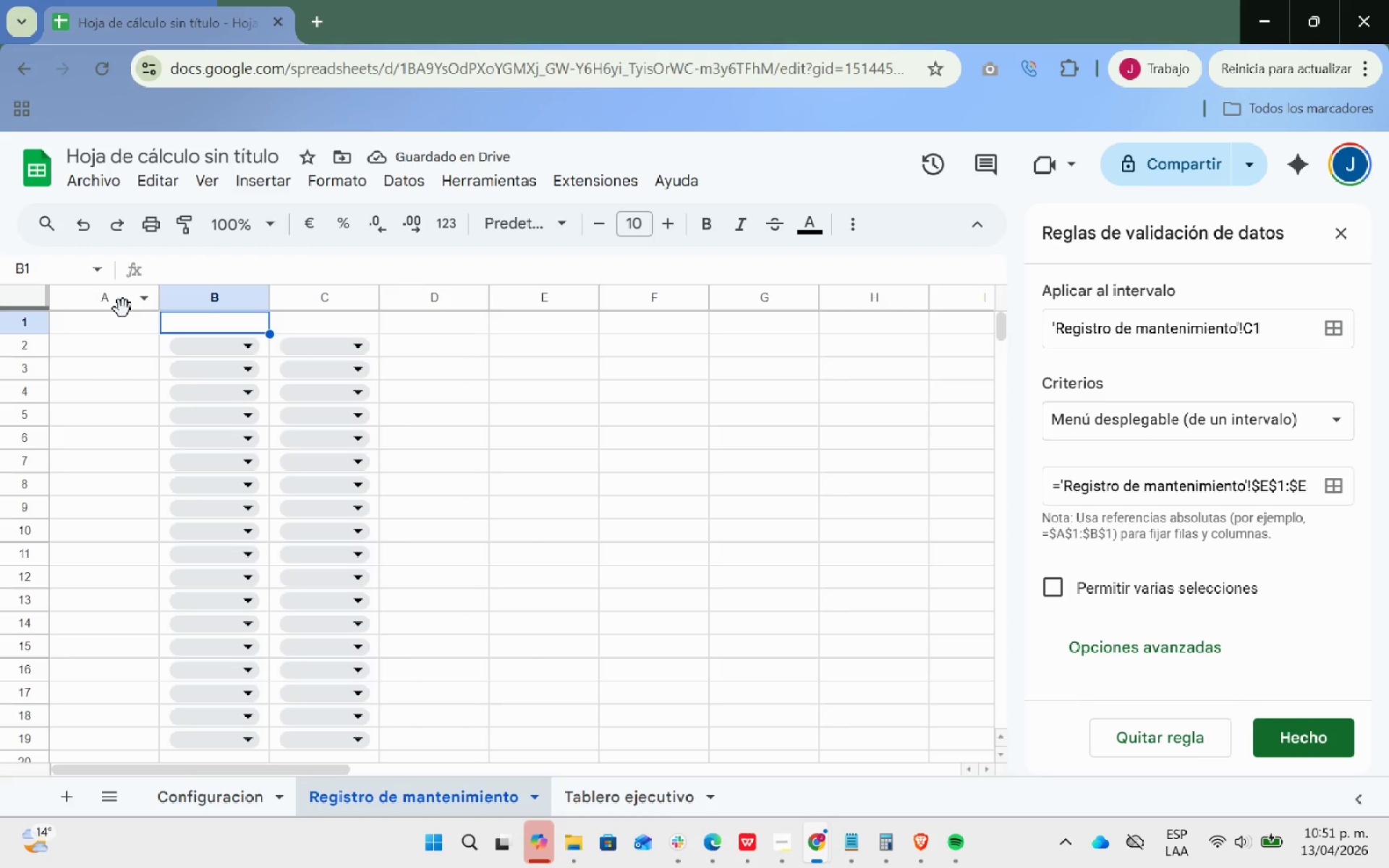 
wait(6.62)
 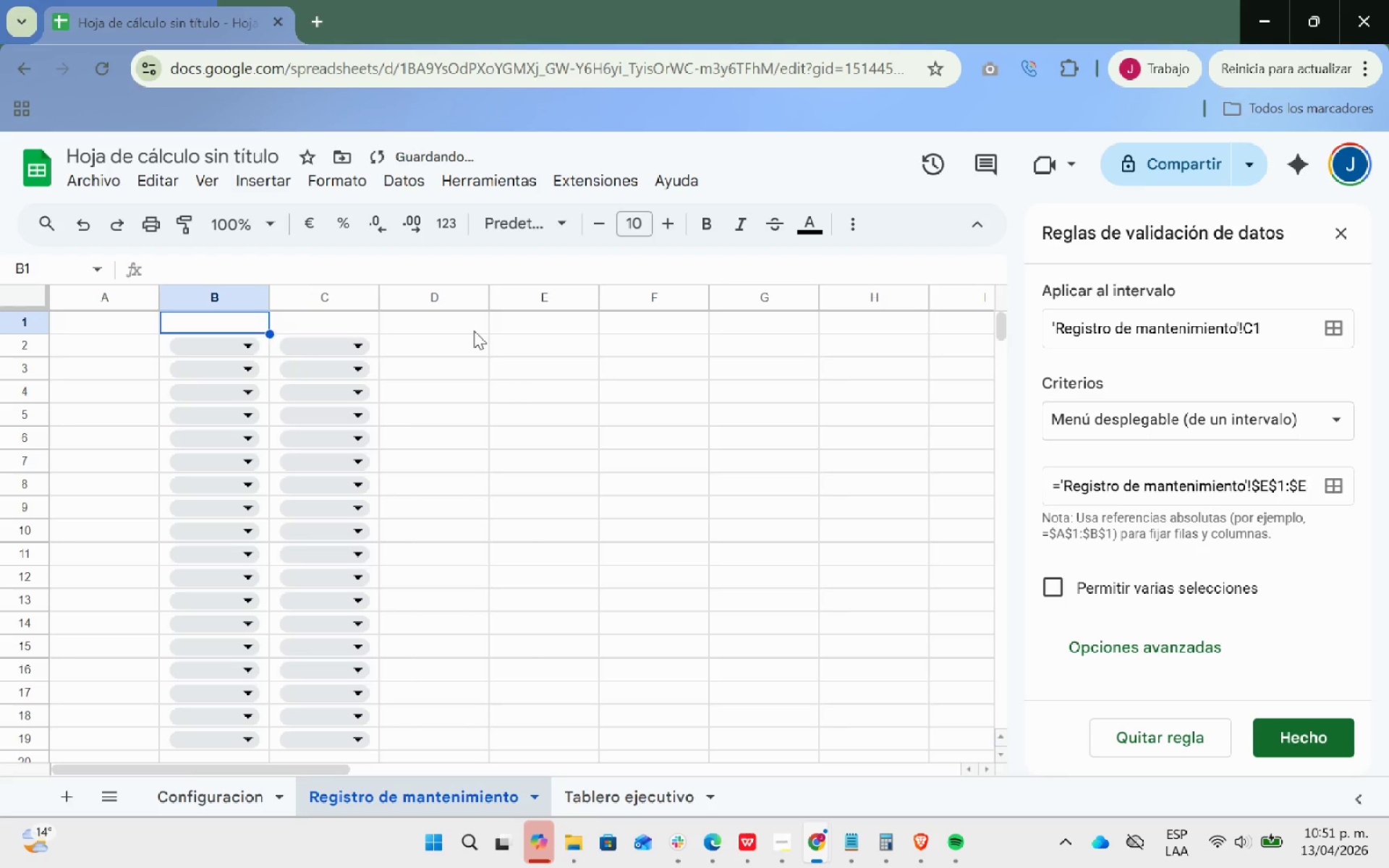 
type(Fecha)
 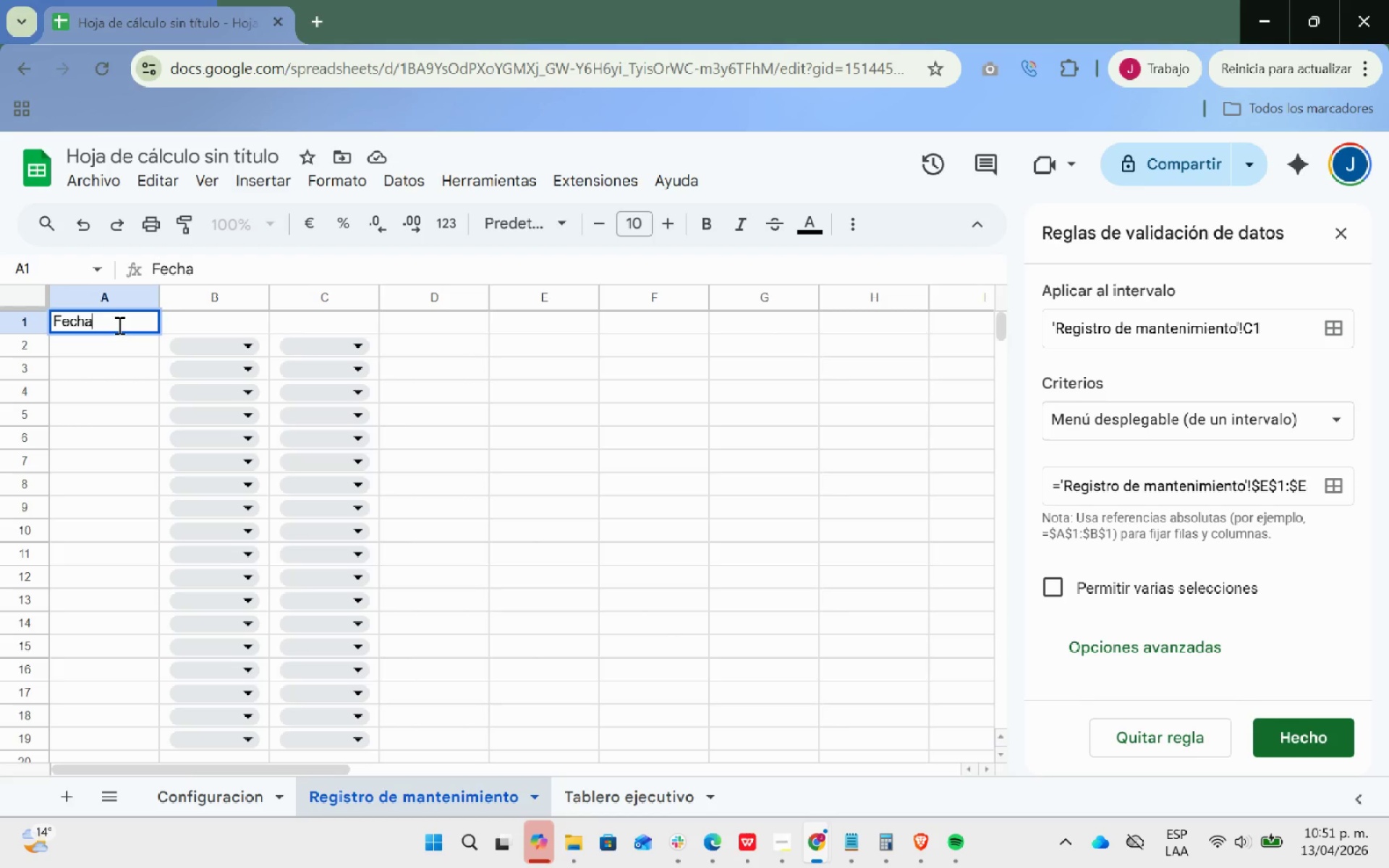 
key(ArrowRight)
 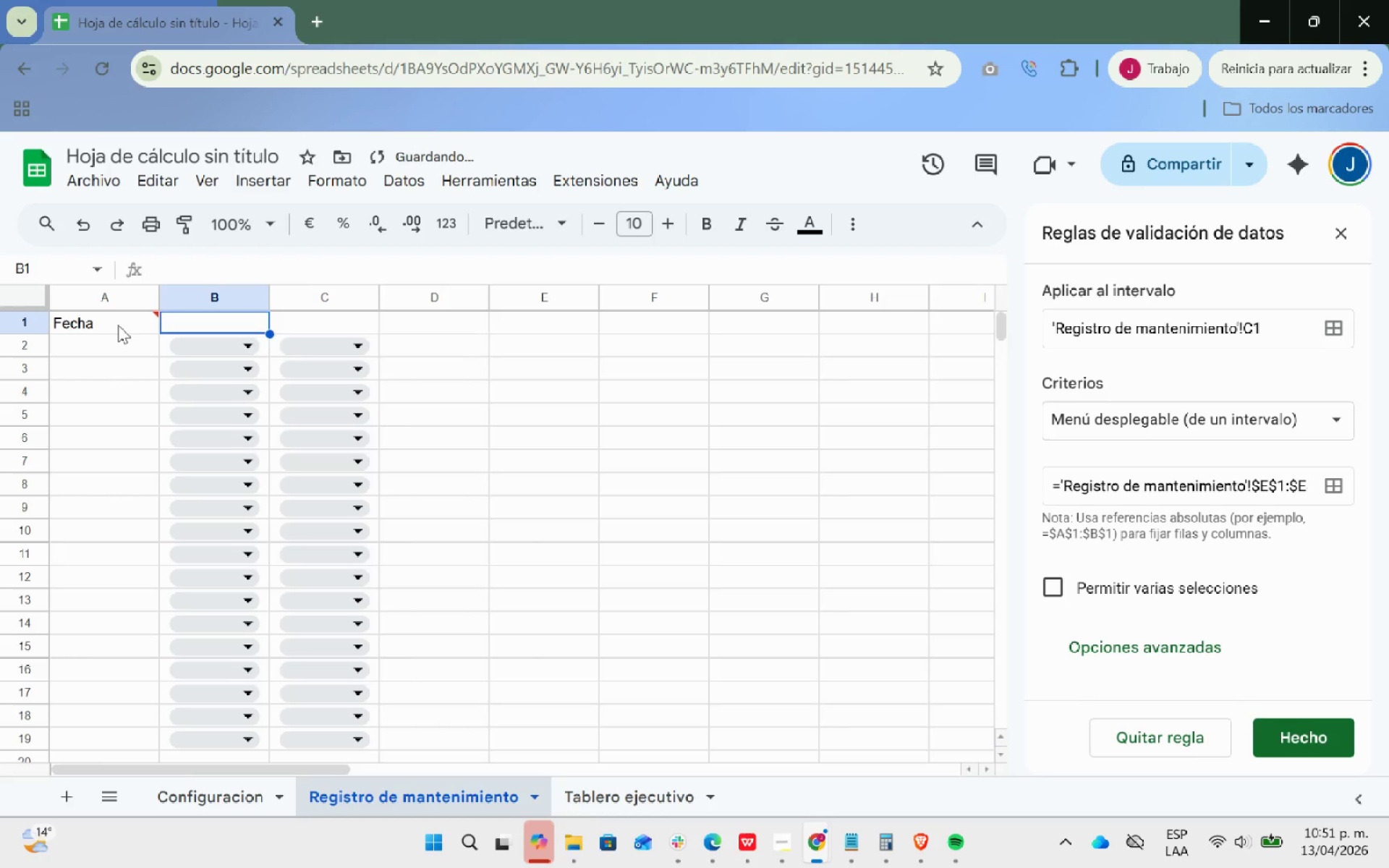 
type(ID_H)
key(Backspace)
type(Vehiculo)
 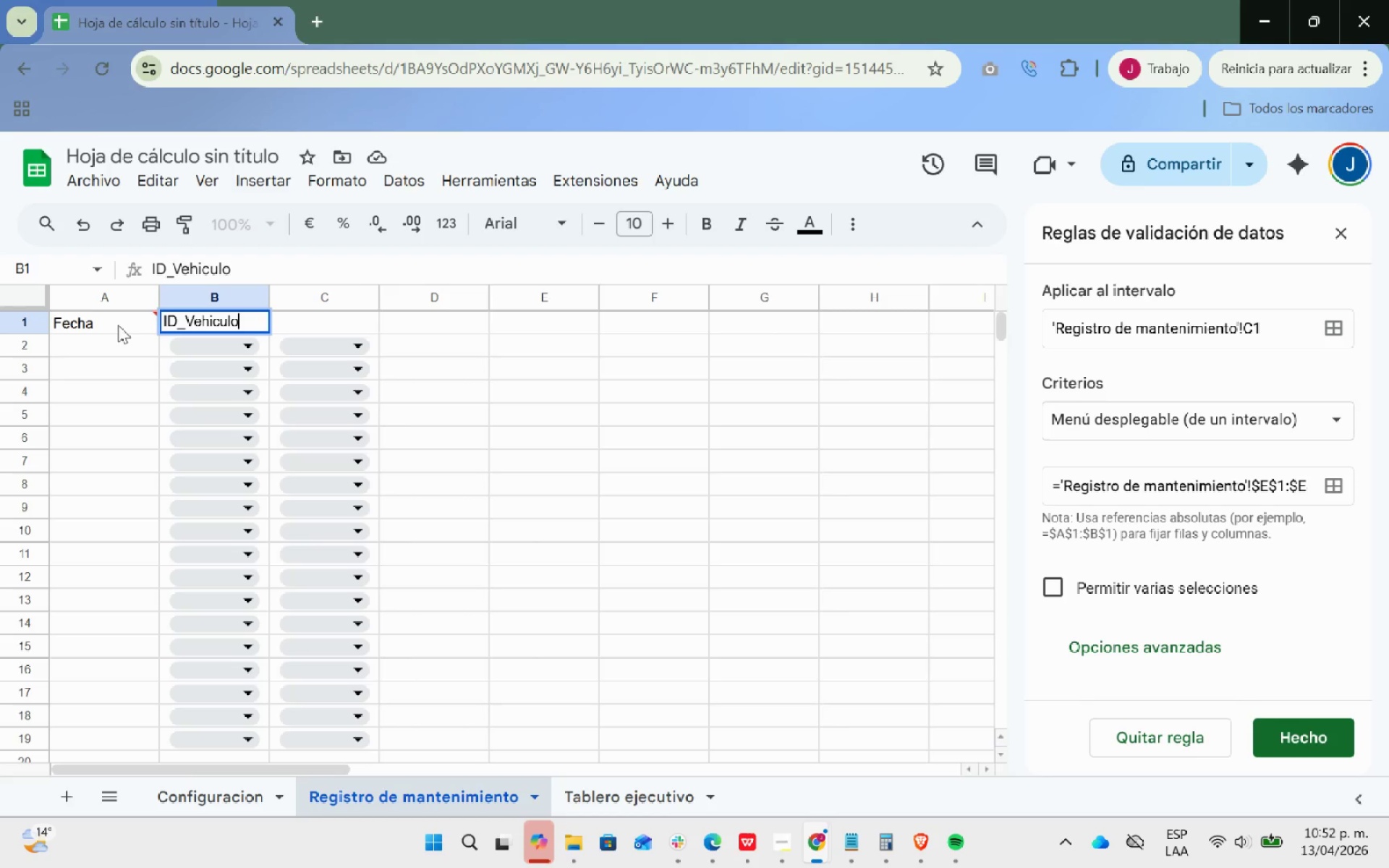 
wait(5.91)
 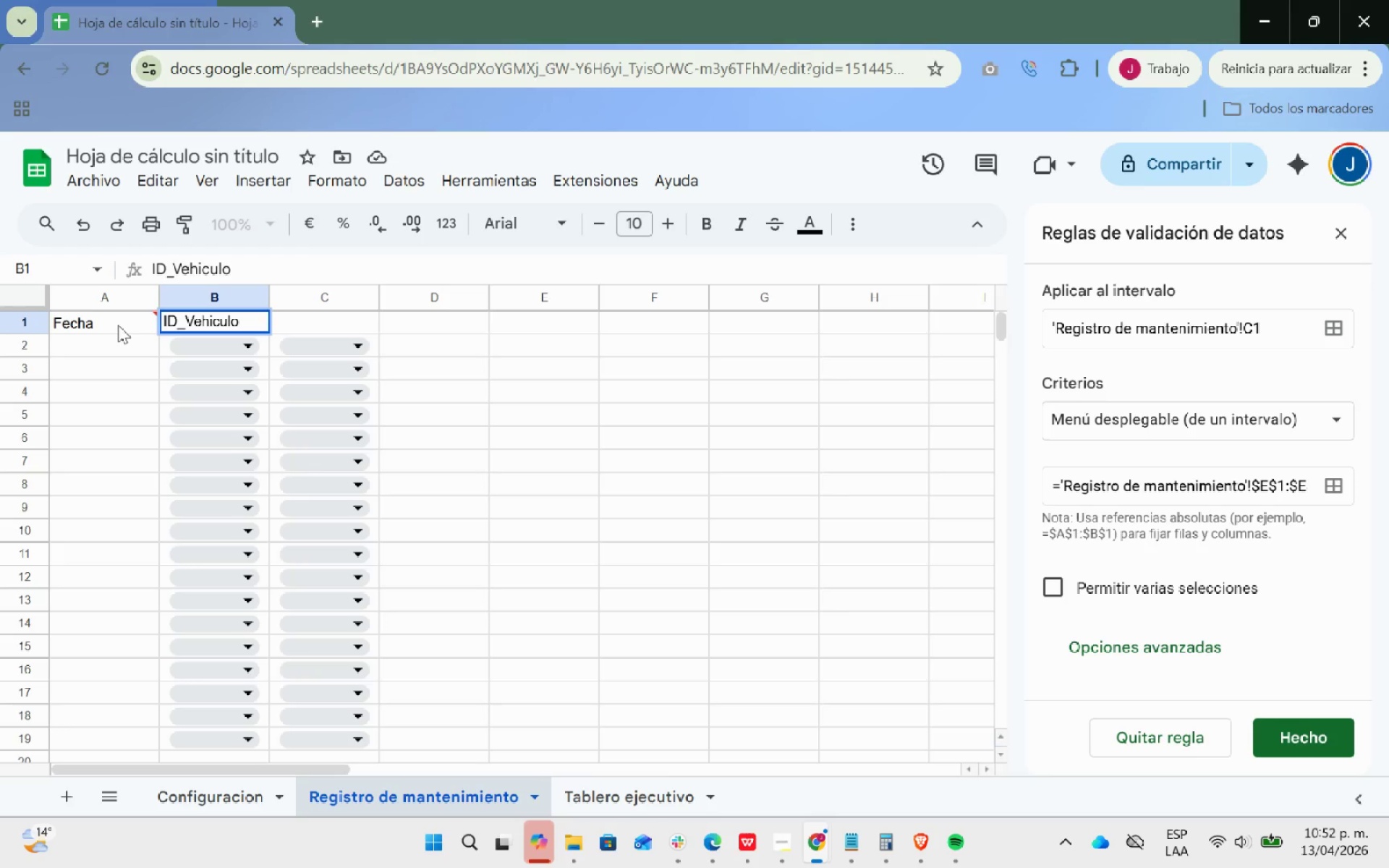 
key(ArrowRight)
 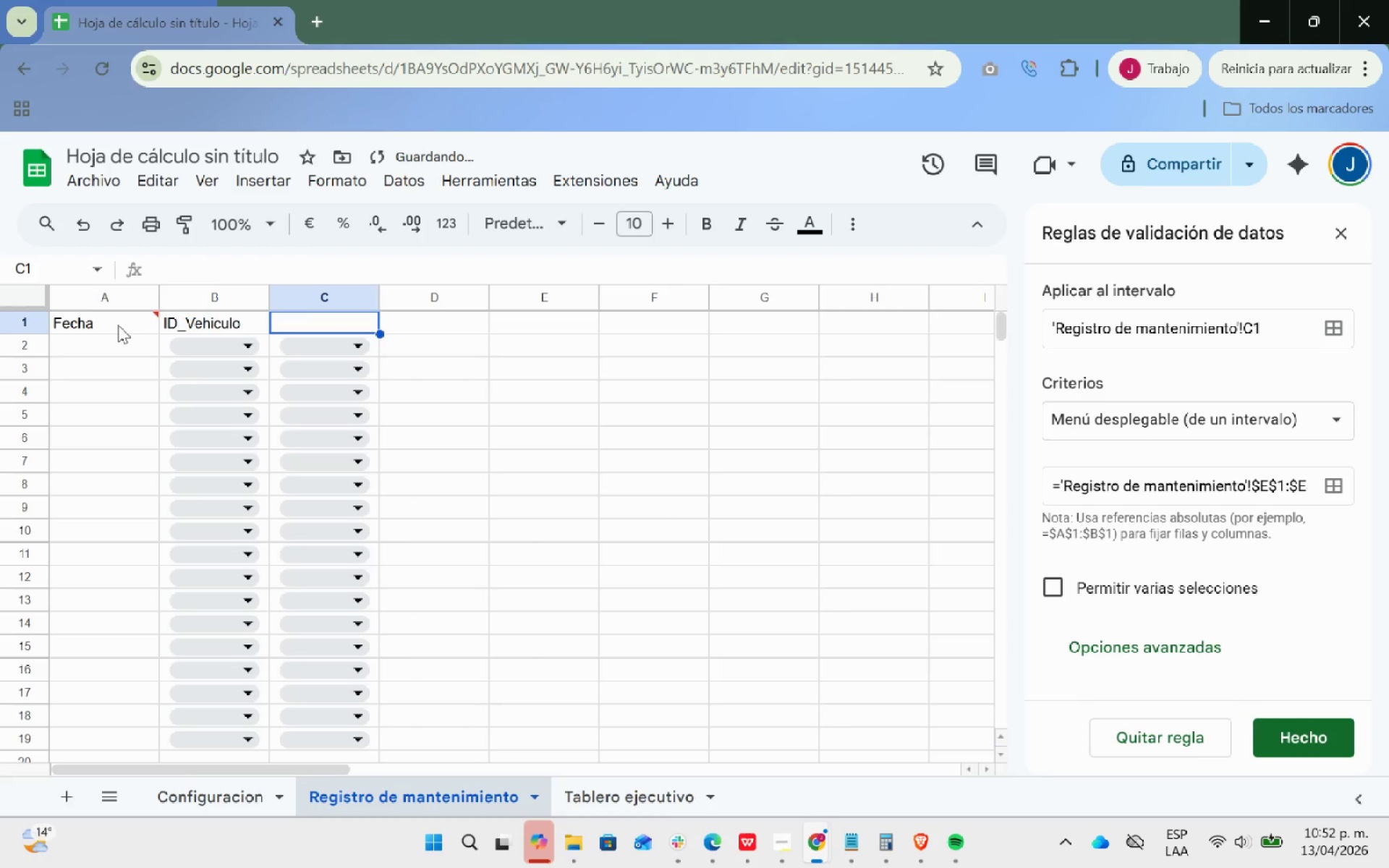 
type(Tipo de mantenimiento)
 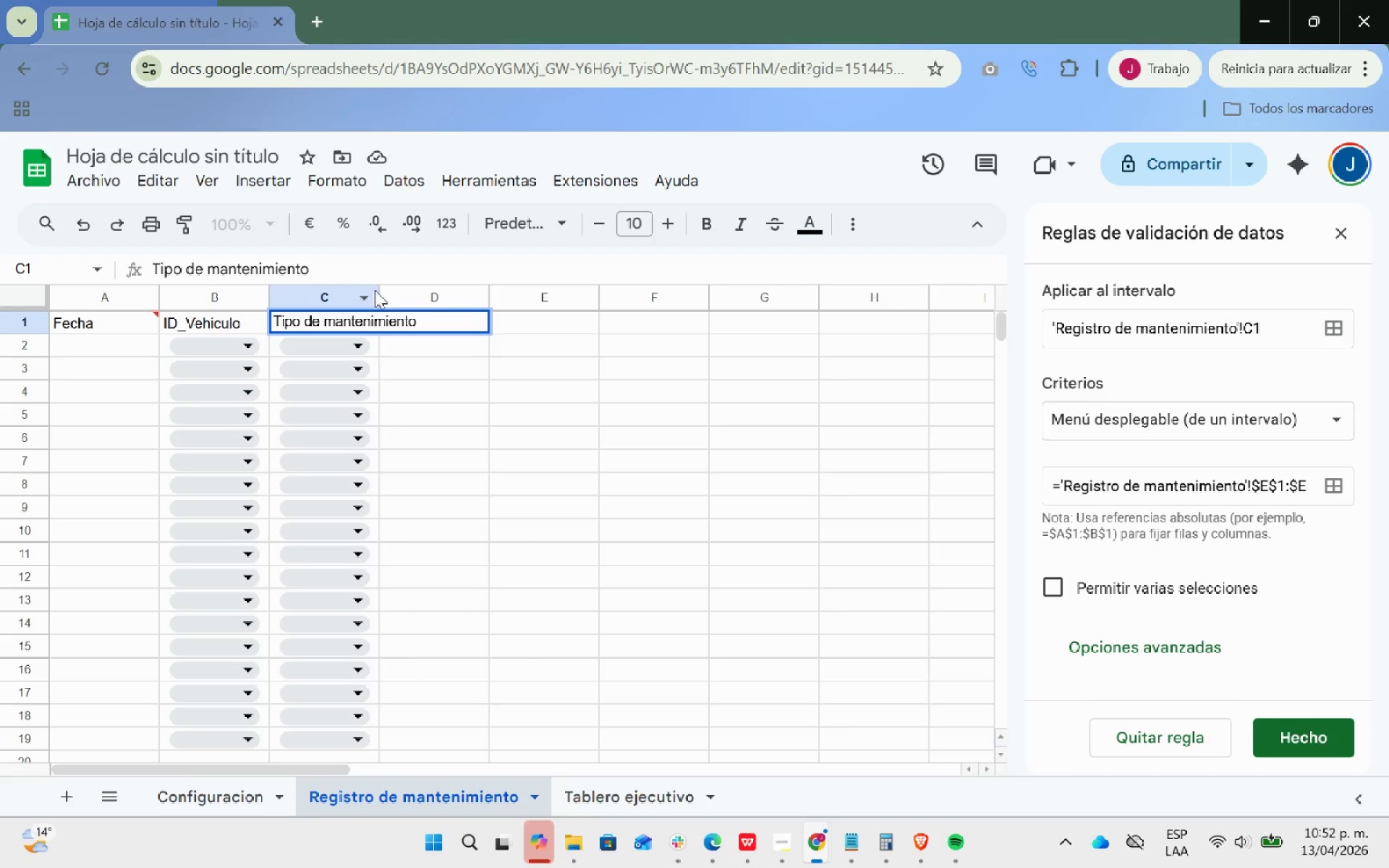 
left_click_drag(start_coordinate=[382, 289], to_coordinate=[432, 288])
 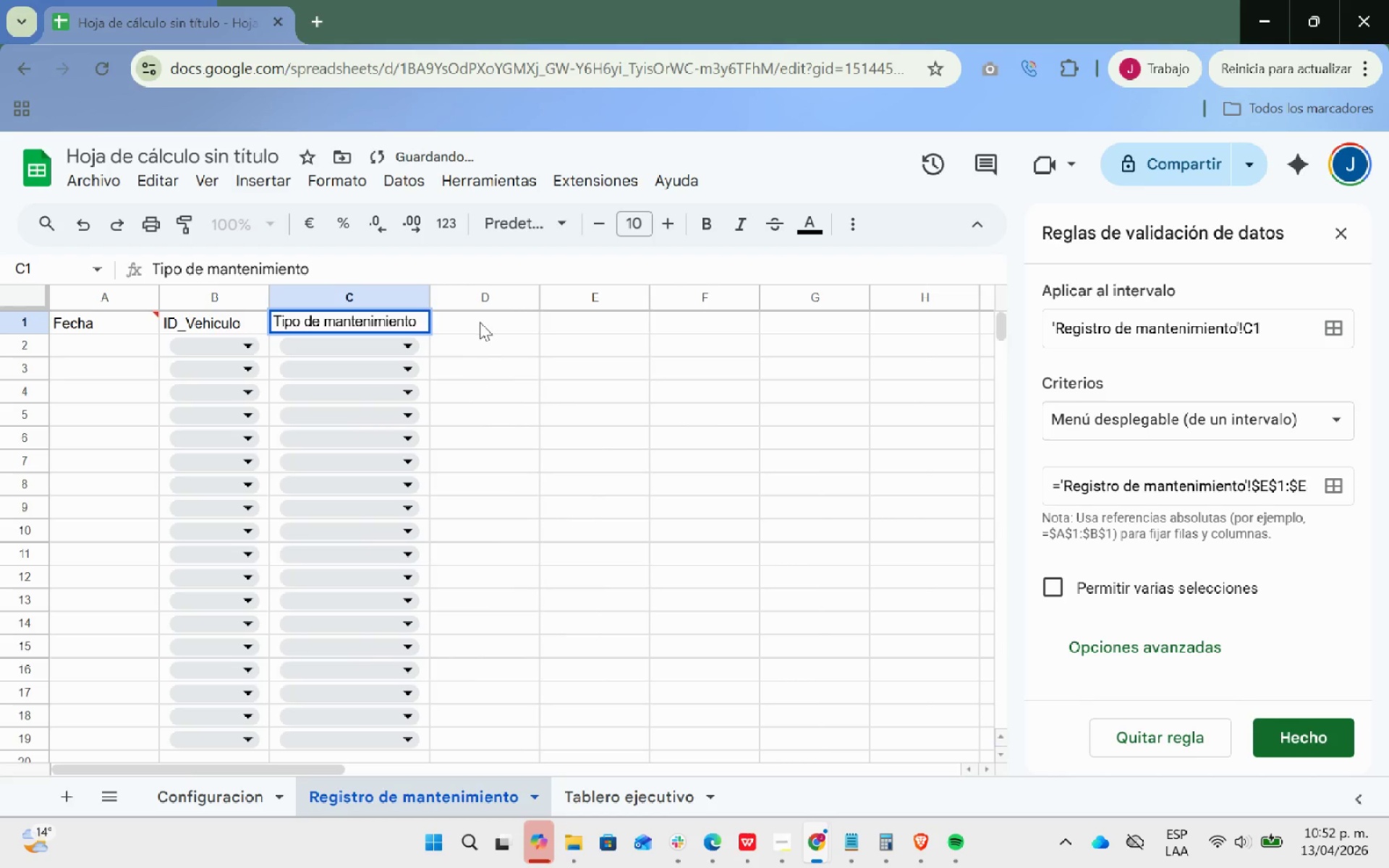 
left_click([480, 320])
 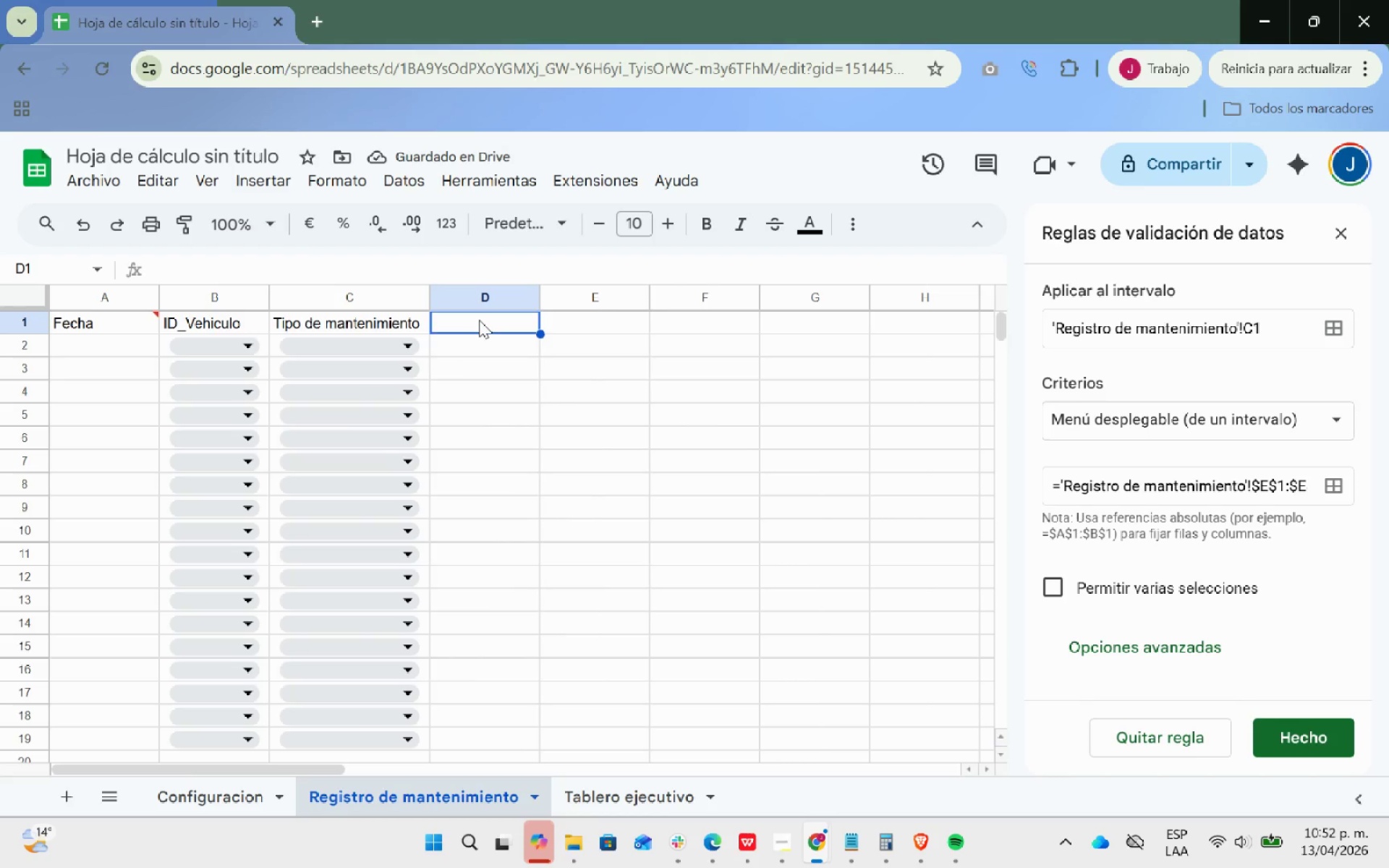 
type(Kilometraje actual)
 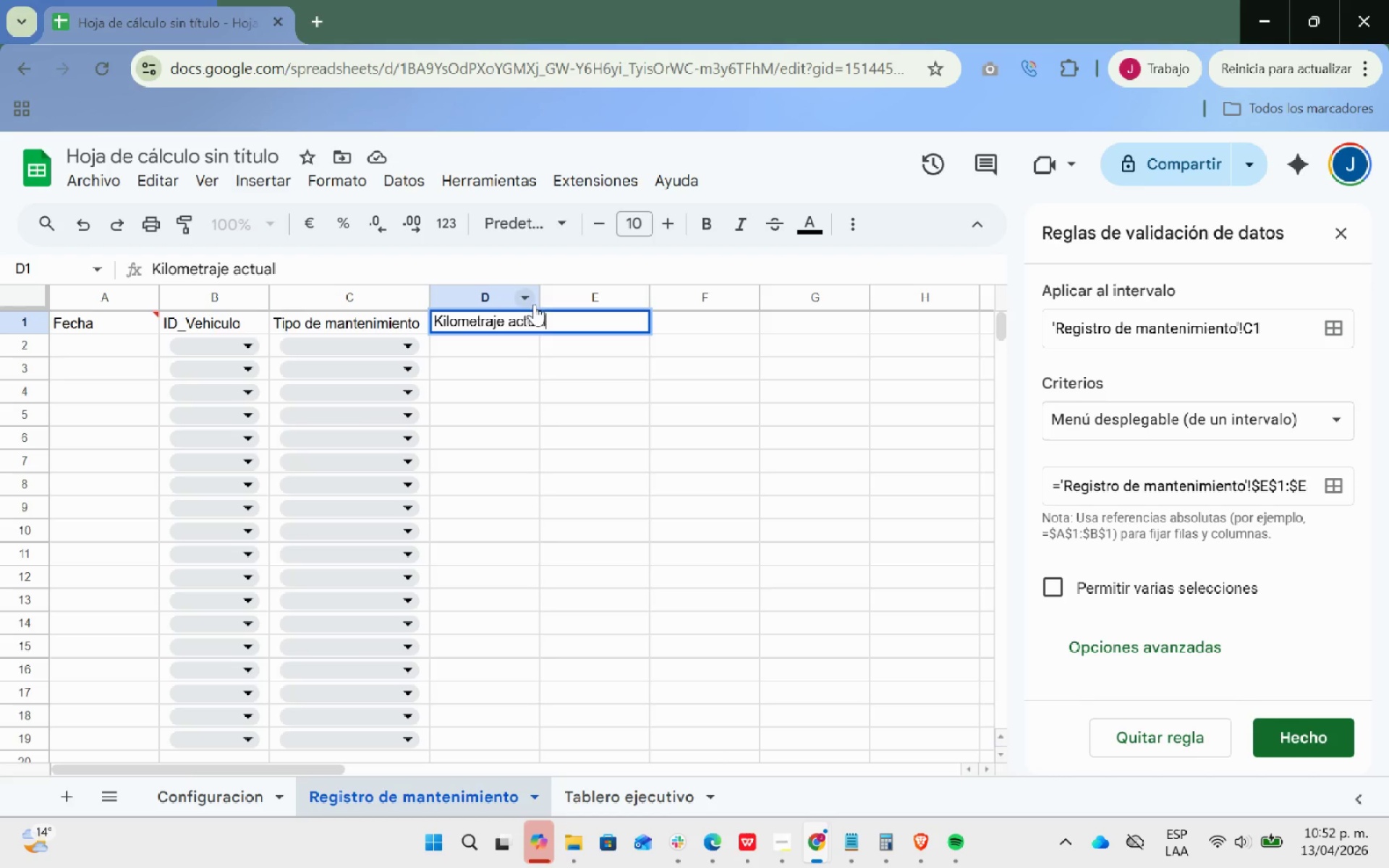 
left_click_drag(start_coordinate=[538, 297], to_coordinate=[558, 292])
 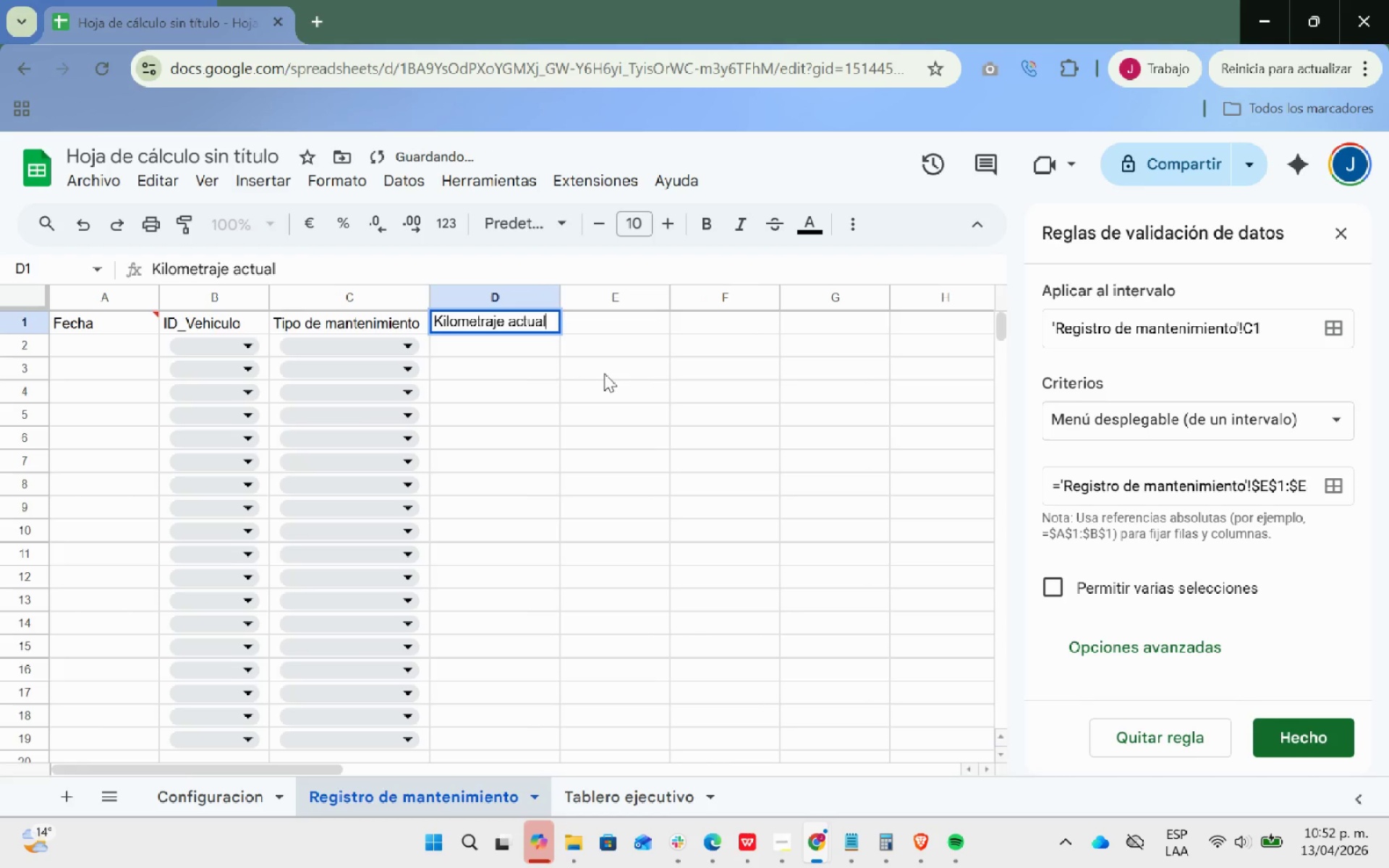 
left_click([604, 373])
 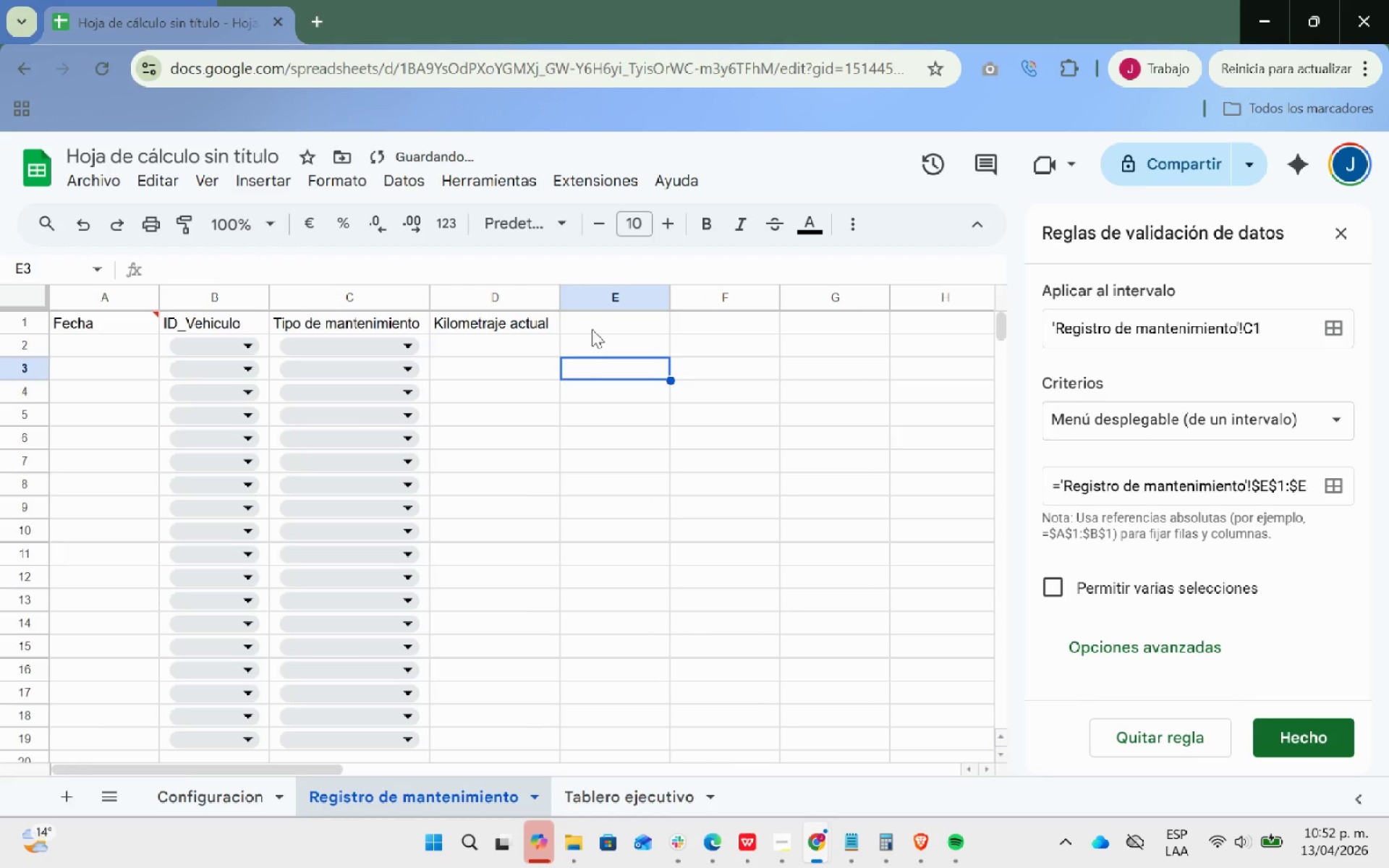 
left_click([592, 327])
 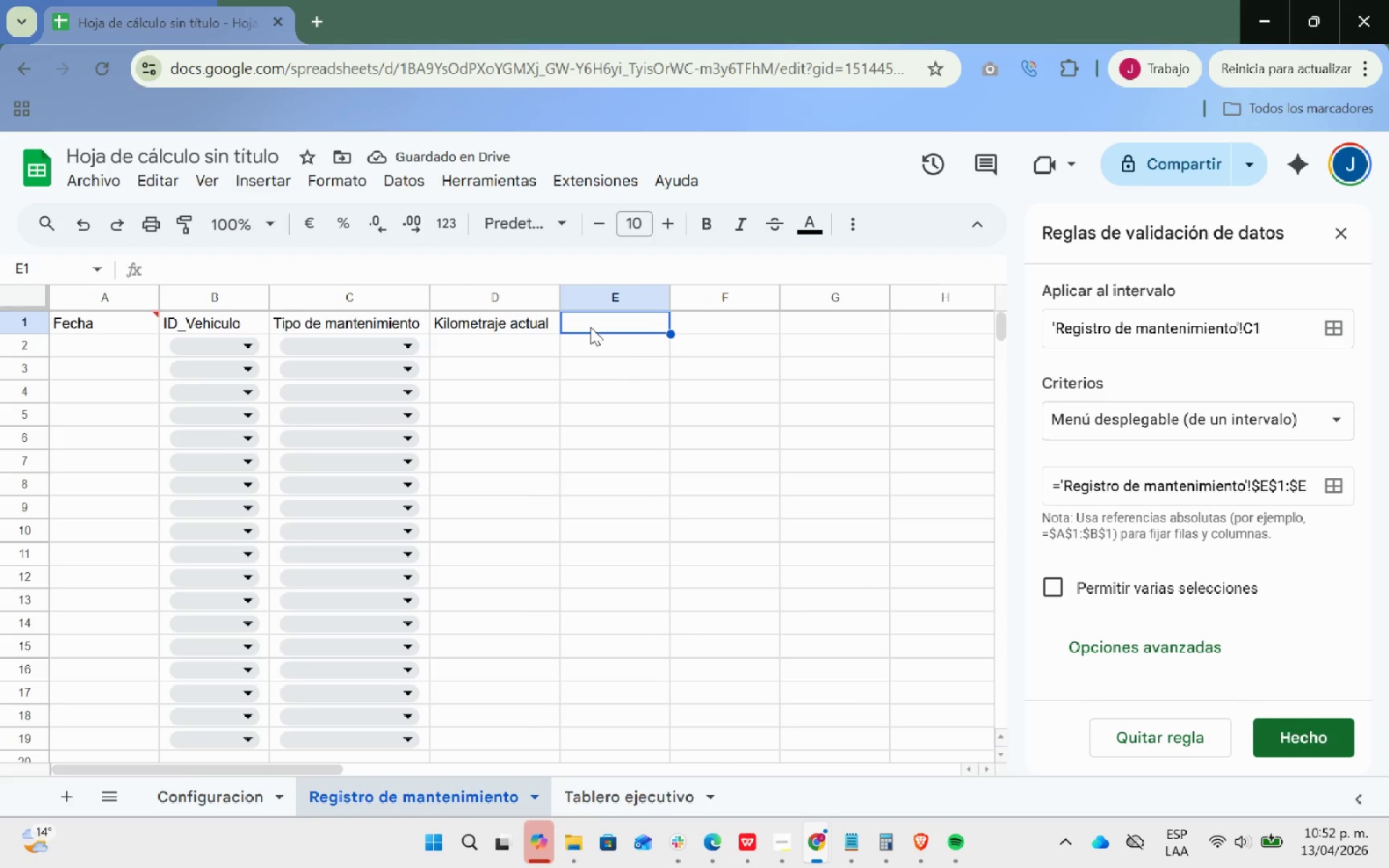 
type(Costo)
 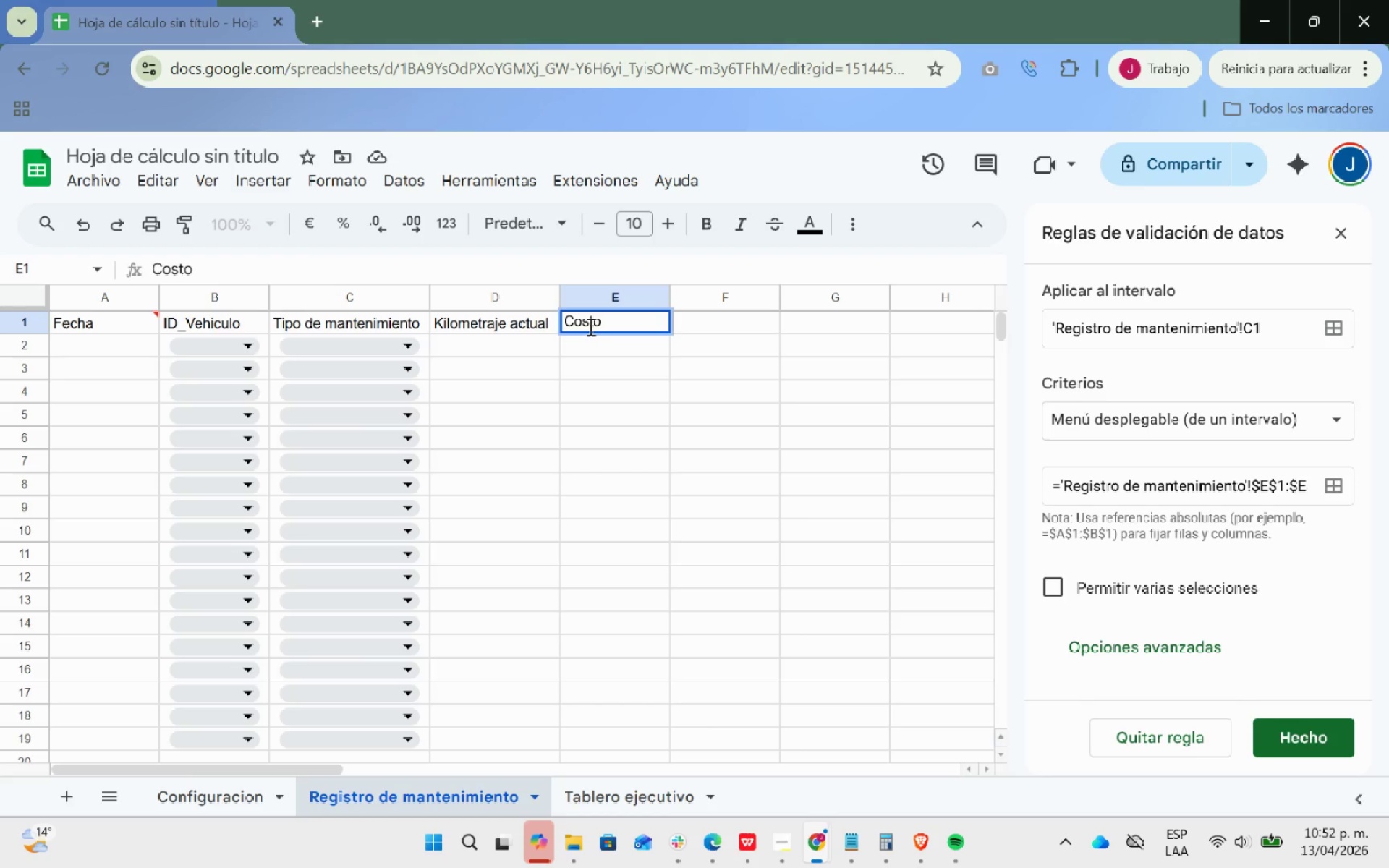 
key(ArrowRight)
 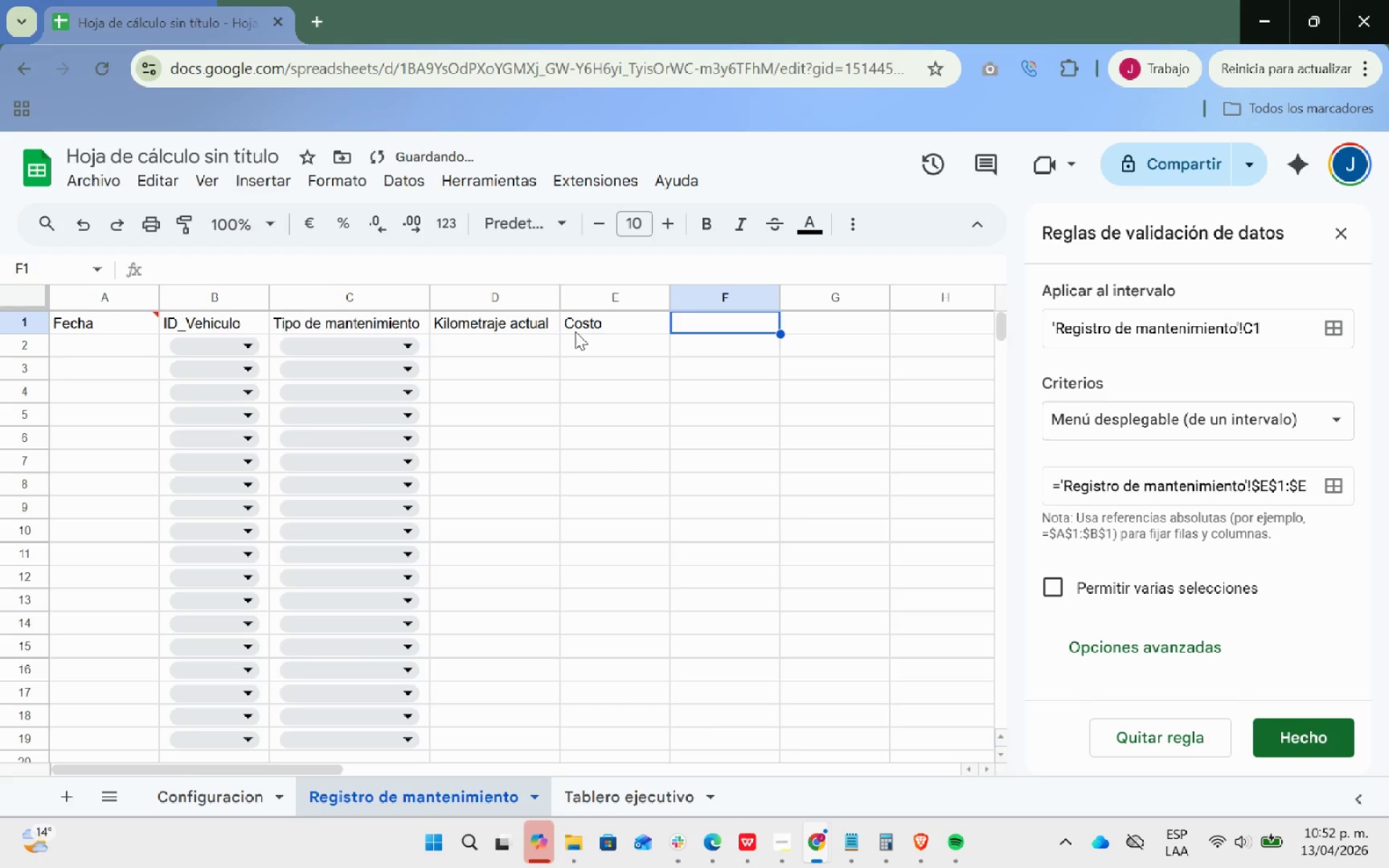 
type(Notas&Tecnico)
 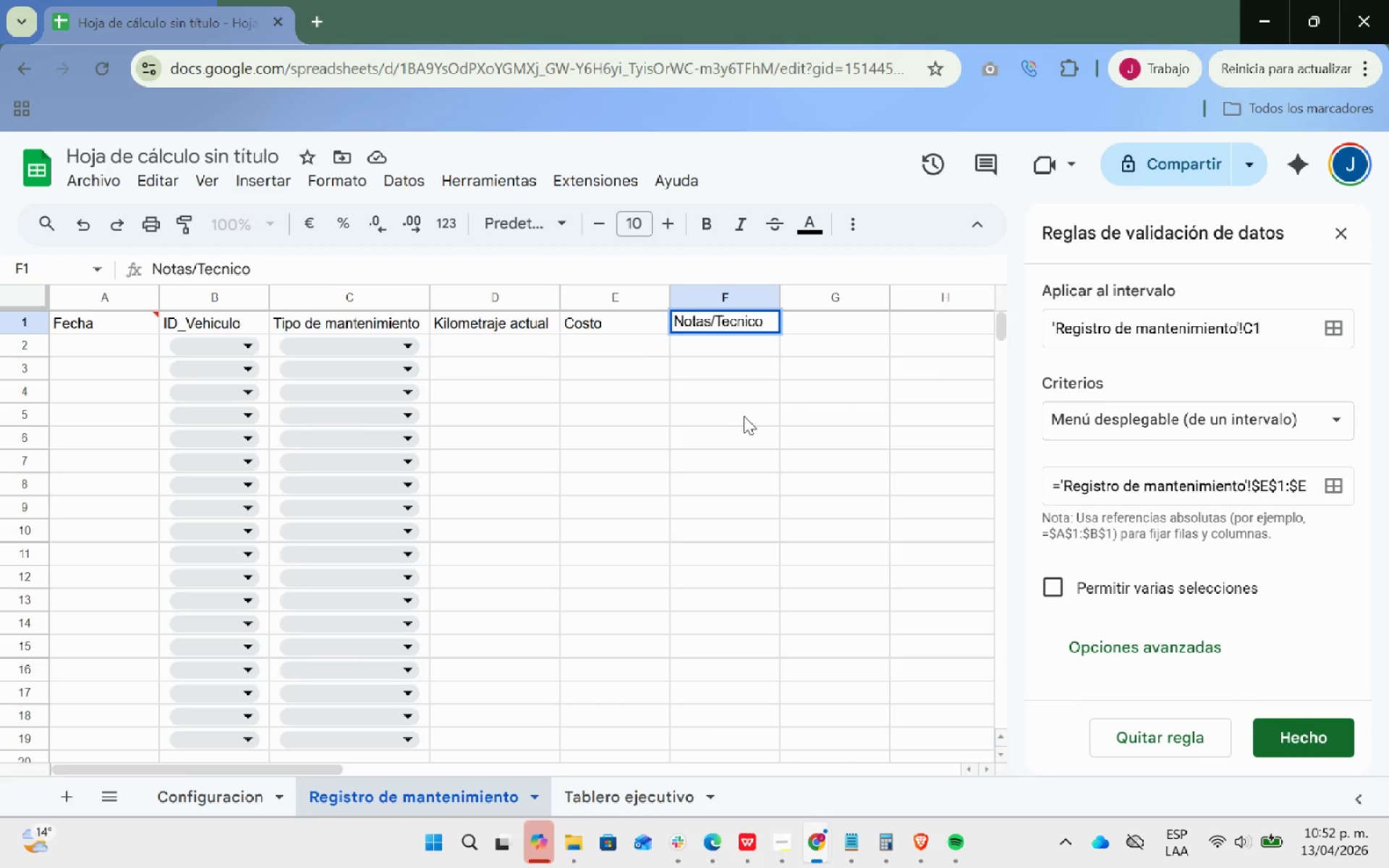 
left_click([744, 416])
 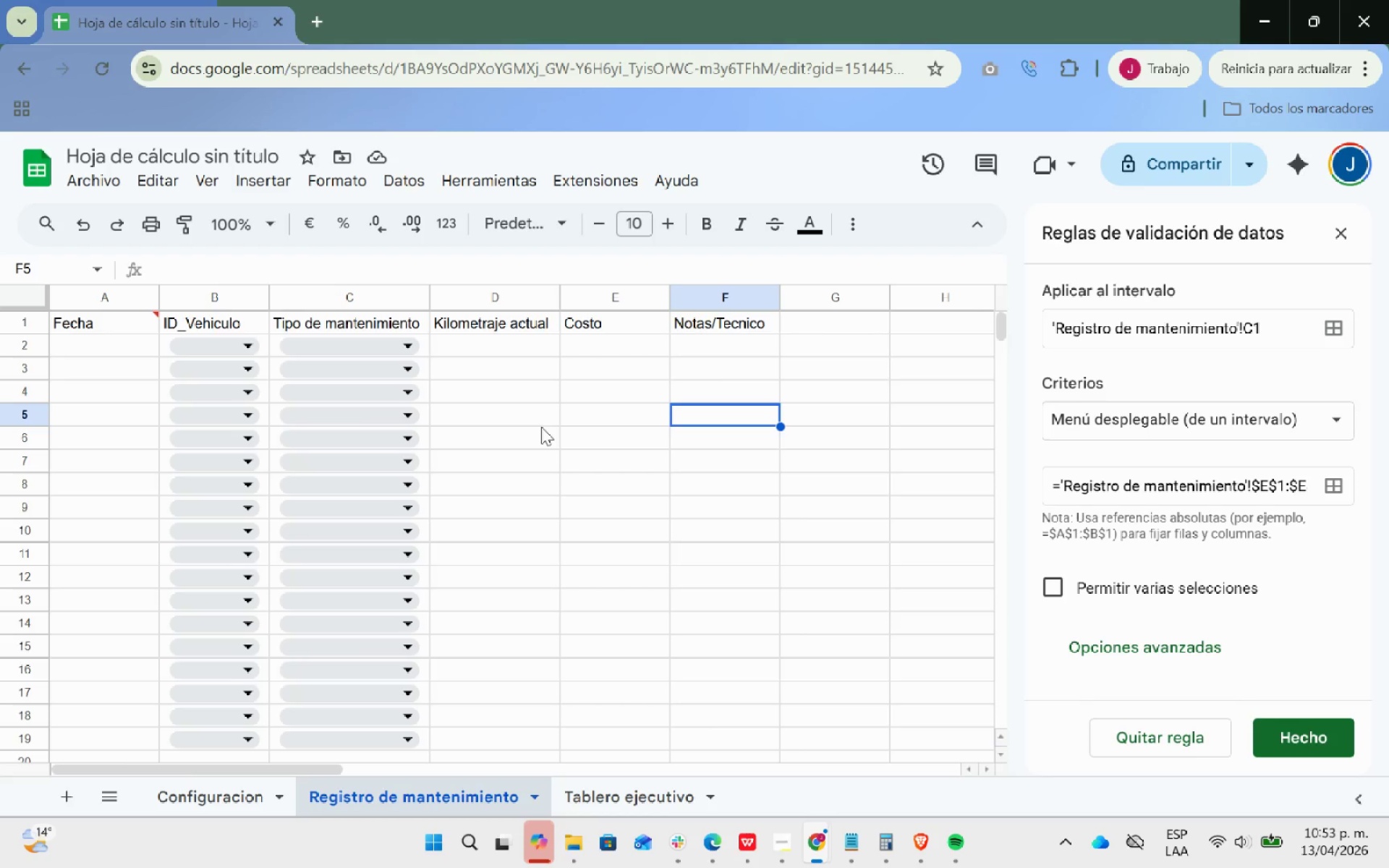 
wait(16.05)
 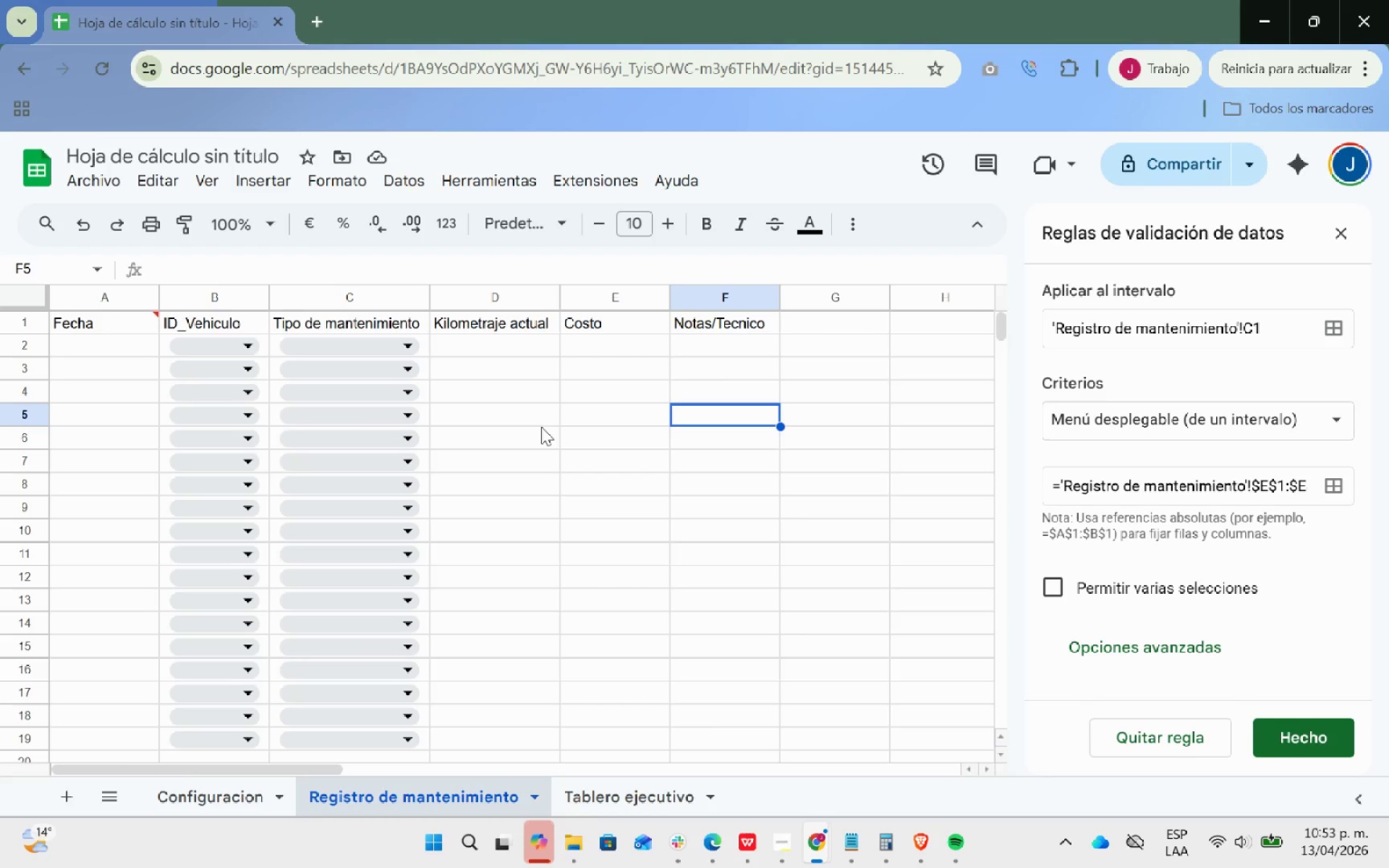 
left_click([107, 338])
 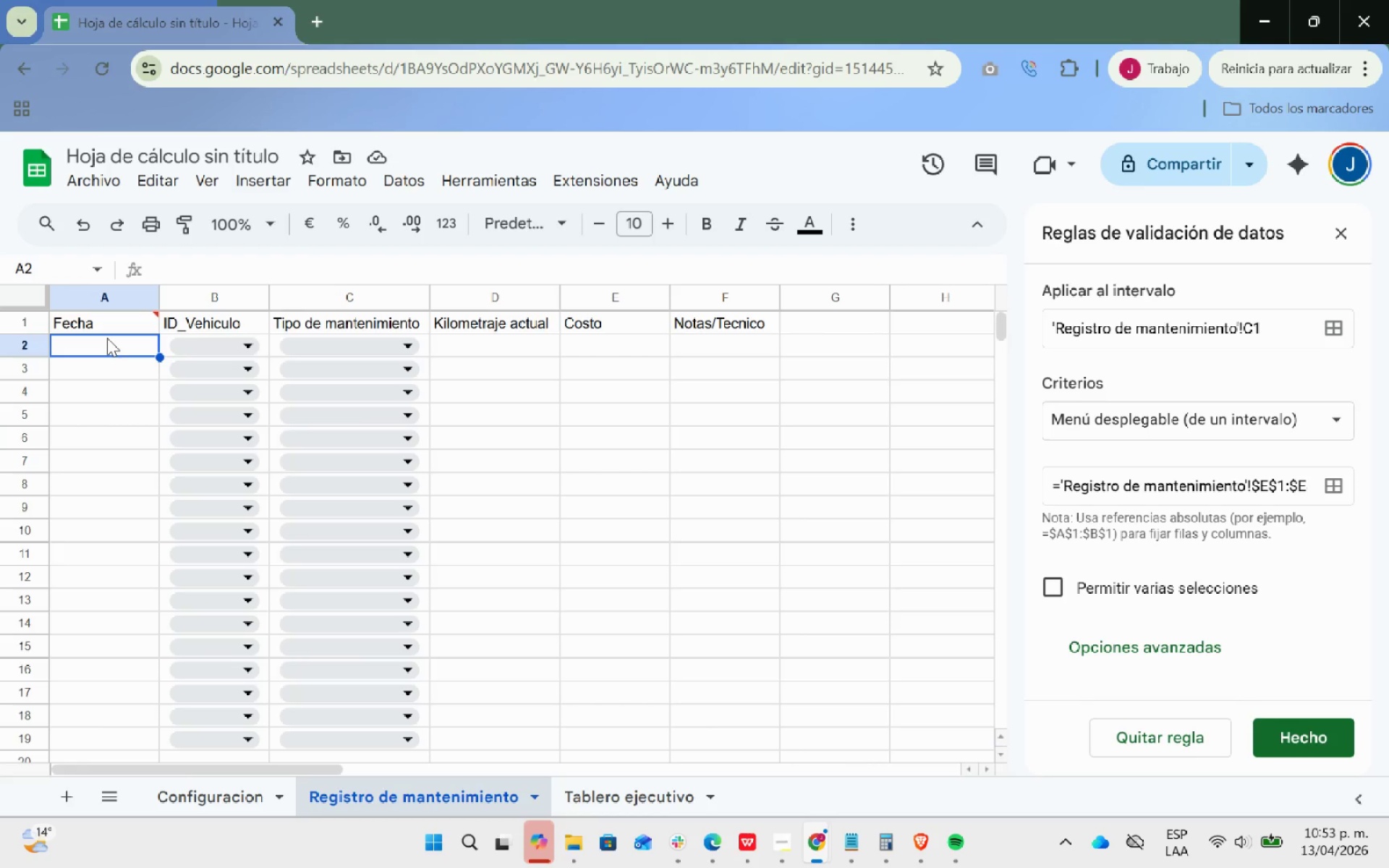 
type(01&04&2026)
 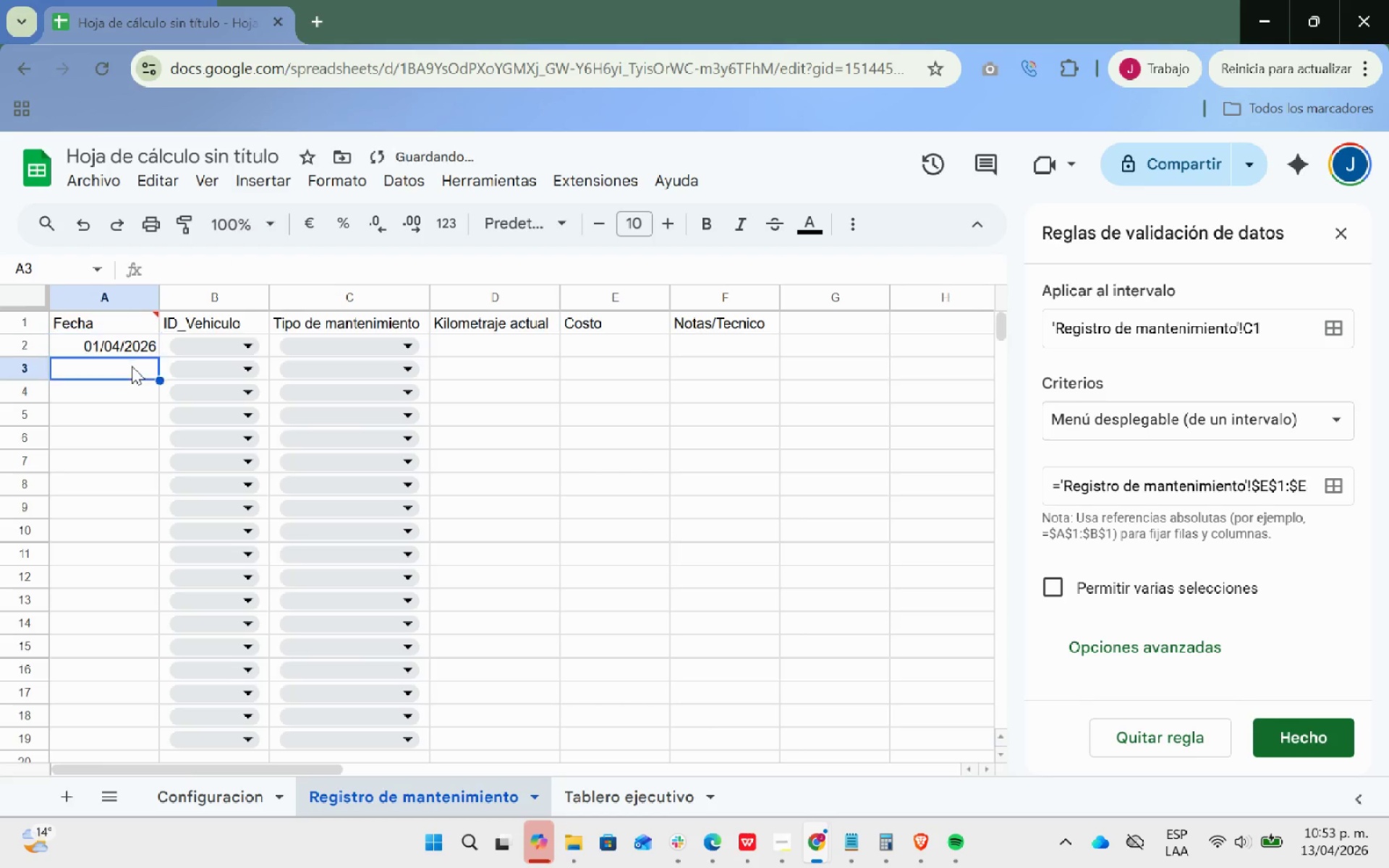 
left_click([130, 346])
 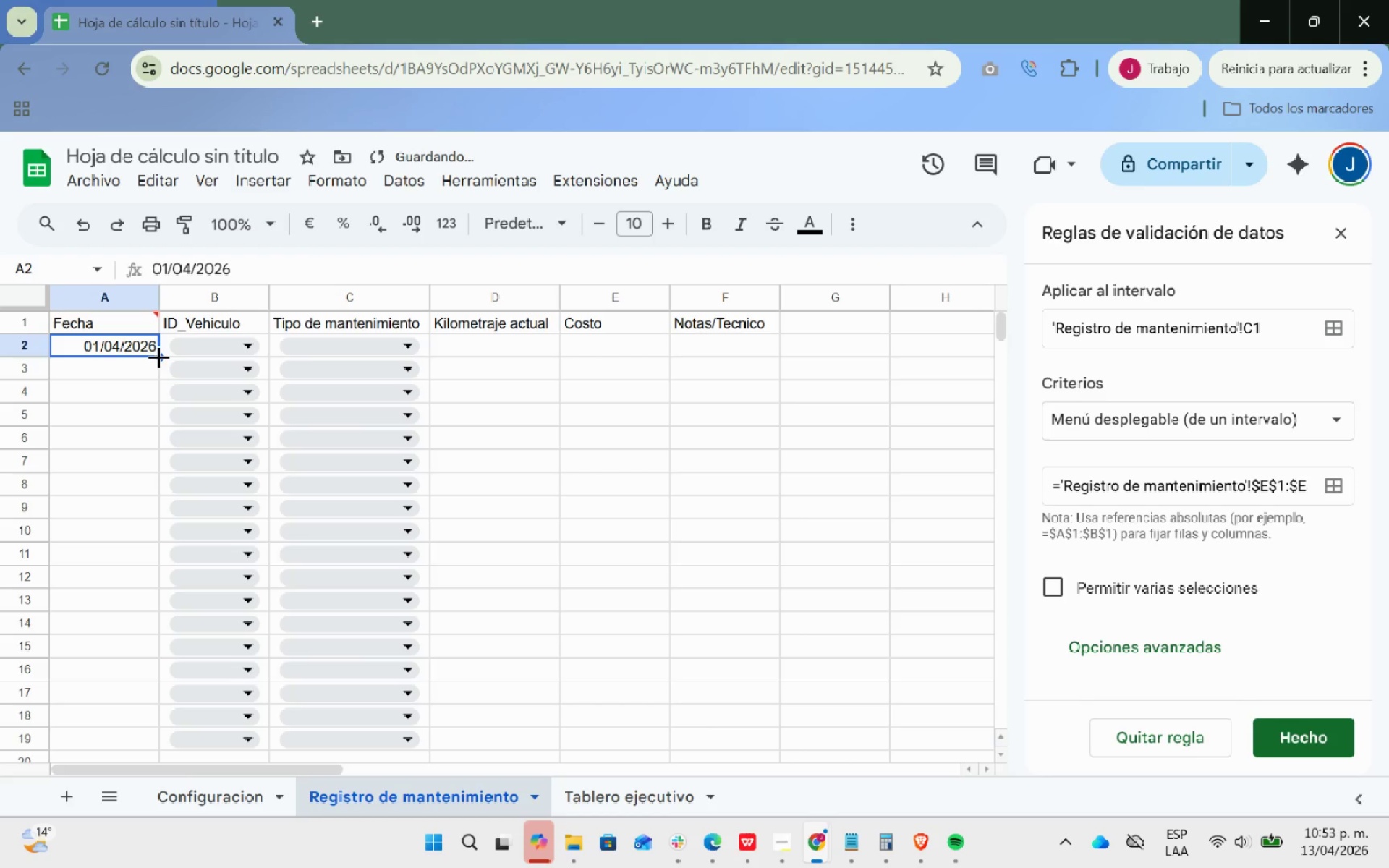 
left_click_drag(start_coordinate=[158, 357], to_coordinate=[141, 640])
 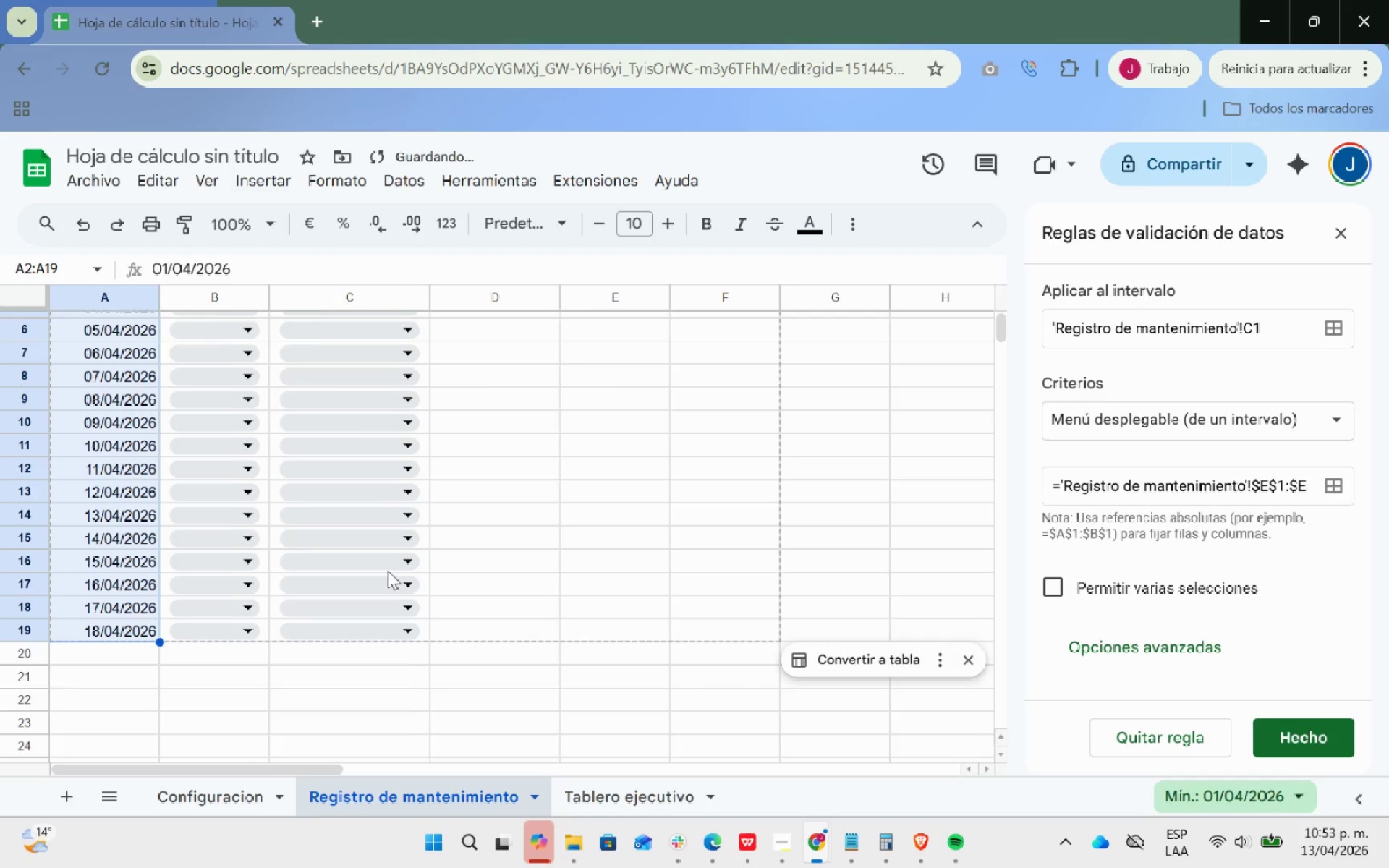 
scroll: coordinate [144, 739], scroll_direction: down, amount: 1.0
 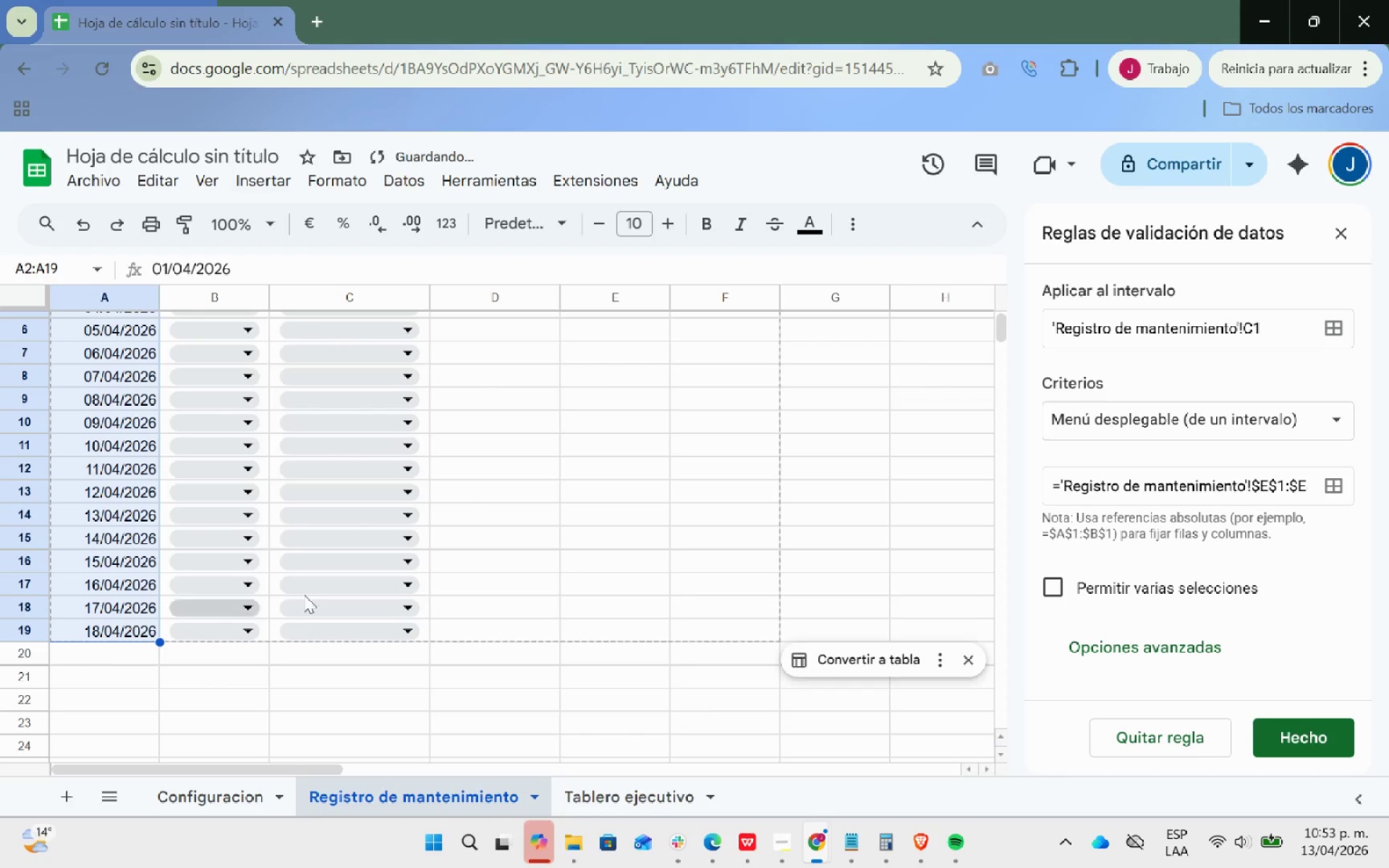 
scroll: coordinate [391, 571], scroll_direction: up, amount: 5.0
 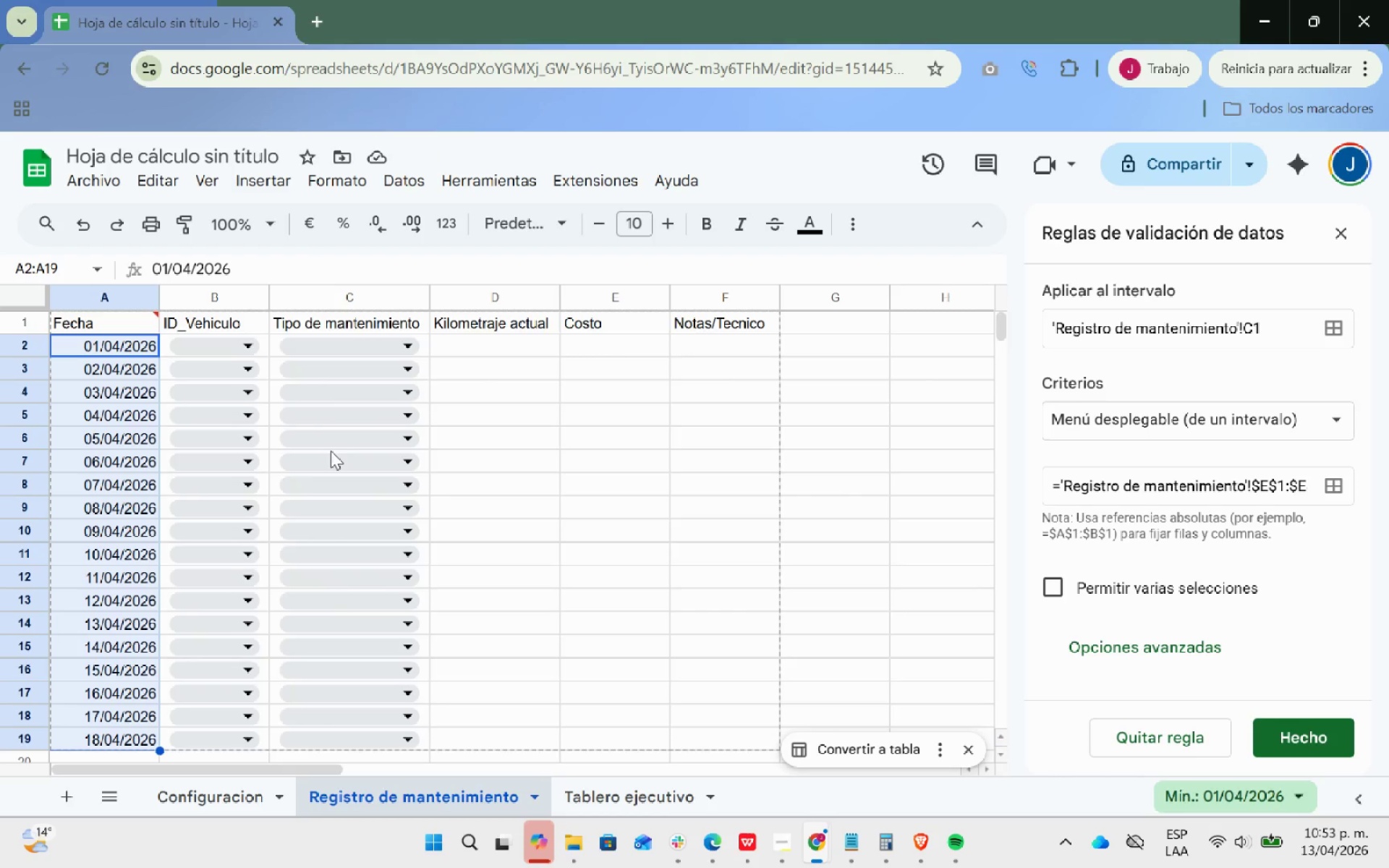 
wait(7.54)
 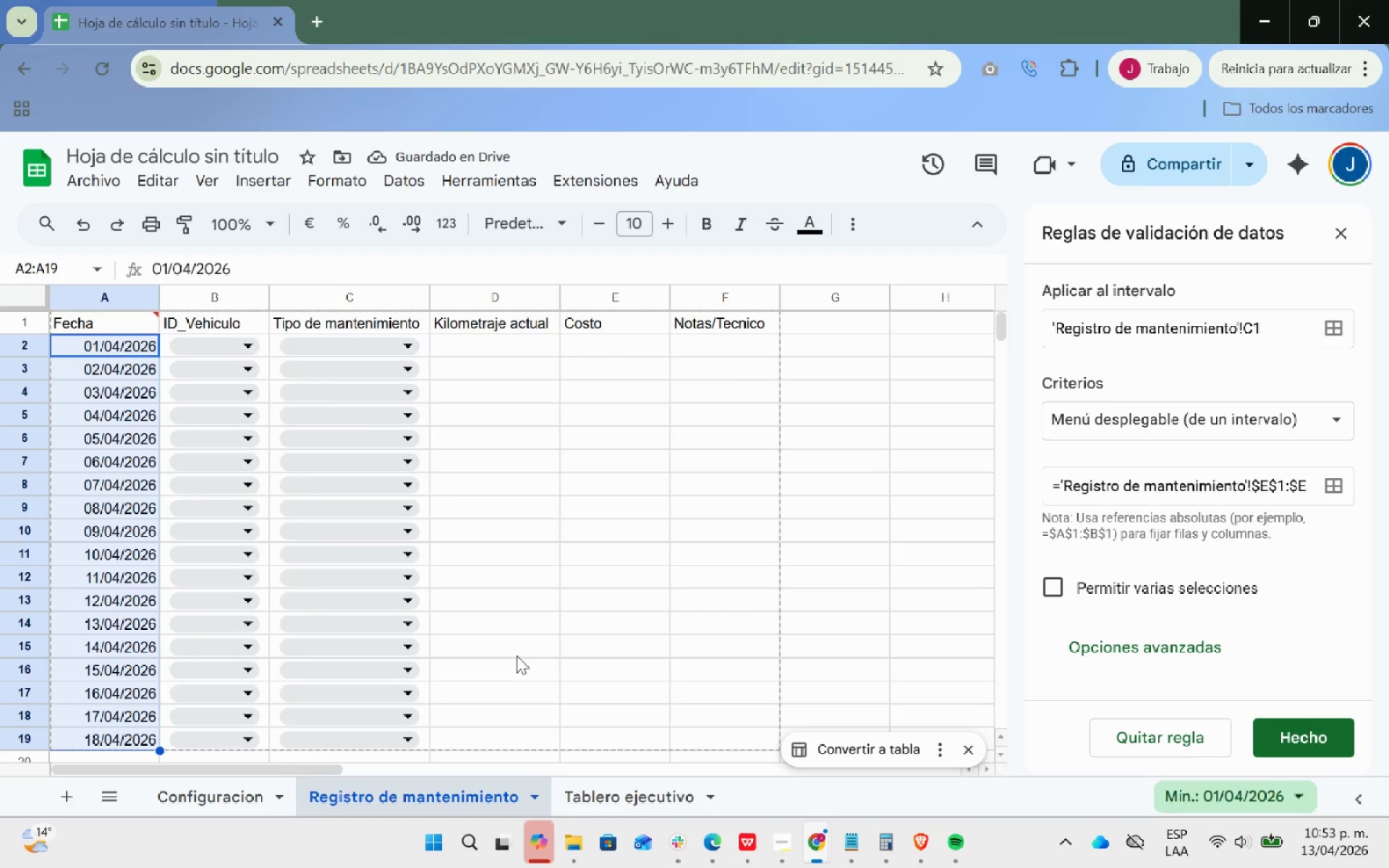 
mouse_move([250, 346])
 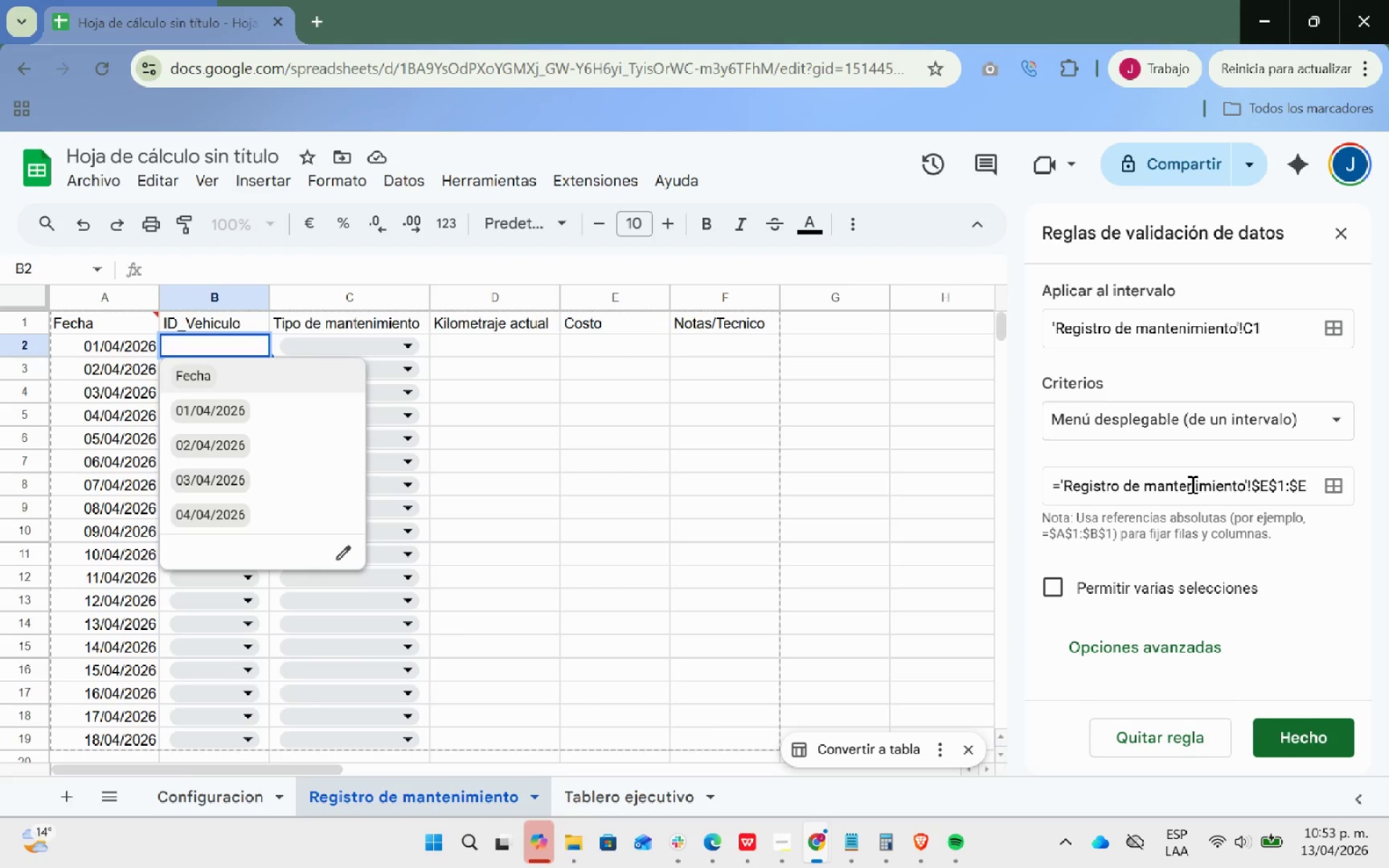 
wait(17.43)
 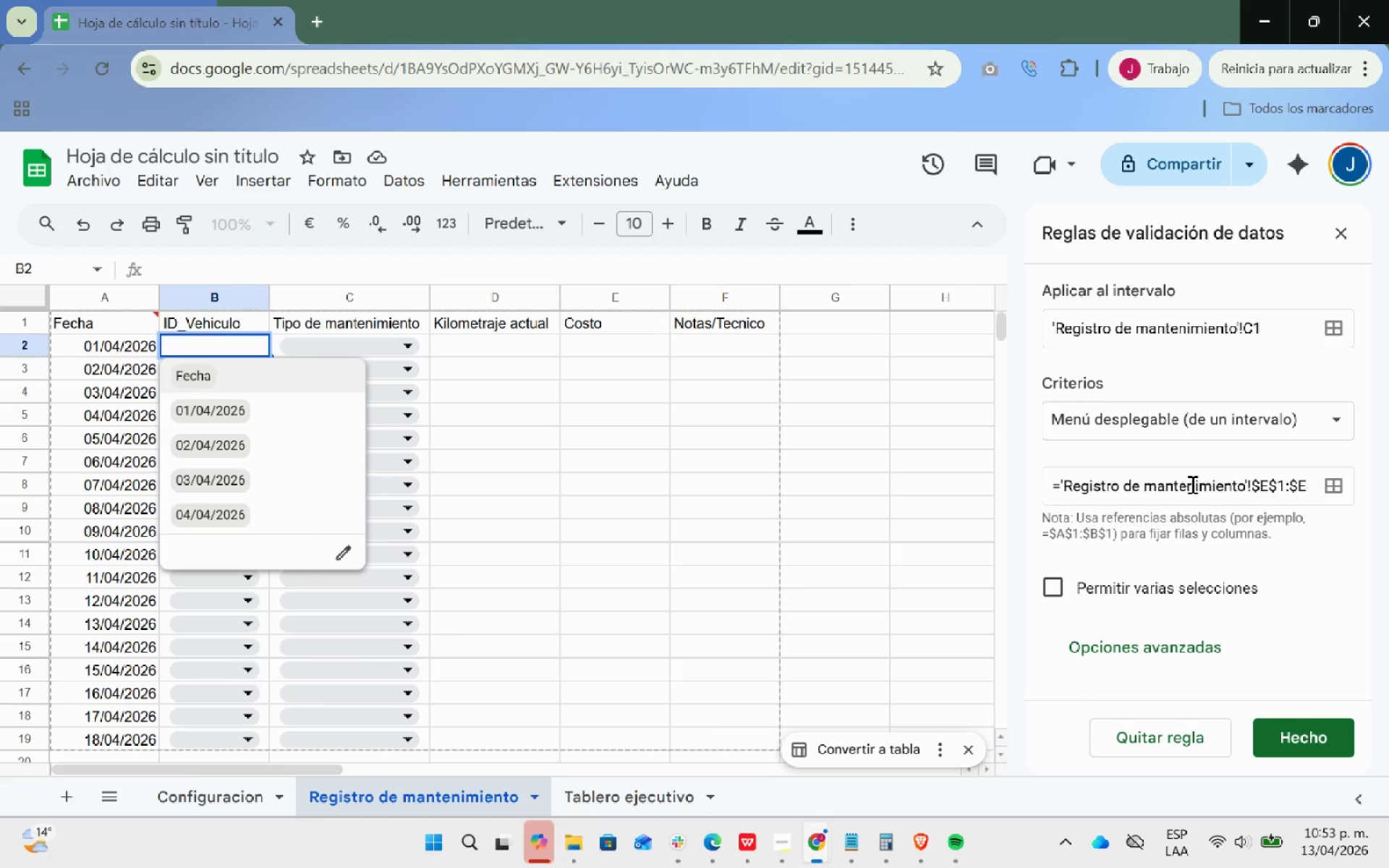 
scroll: coordinate [1220, 544], scroll_direction: down, amount: 7.0
 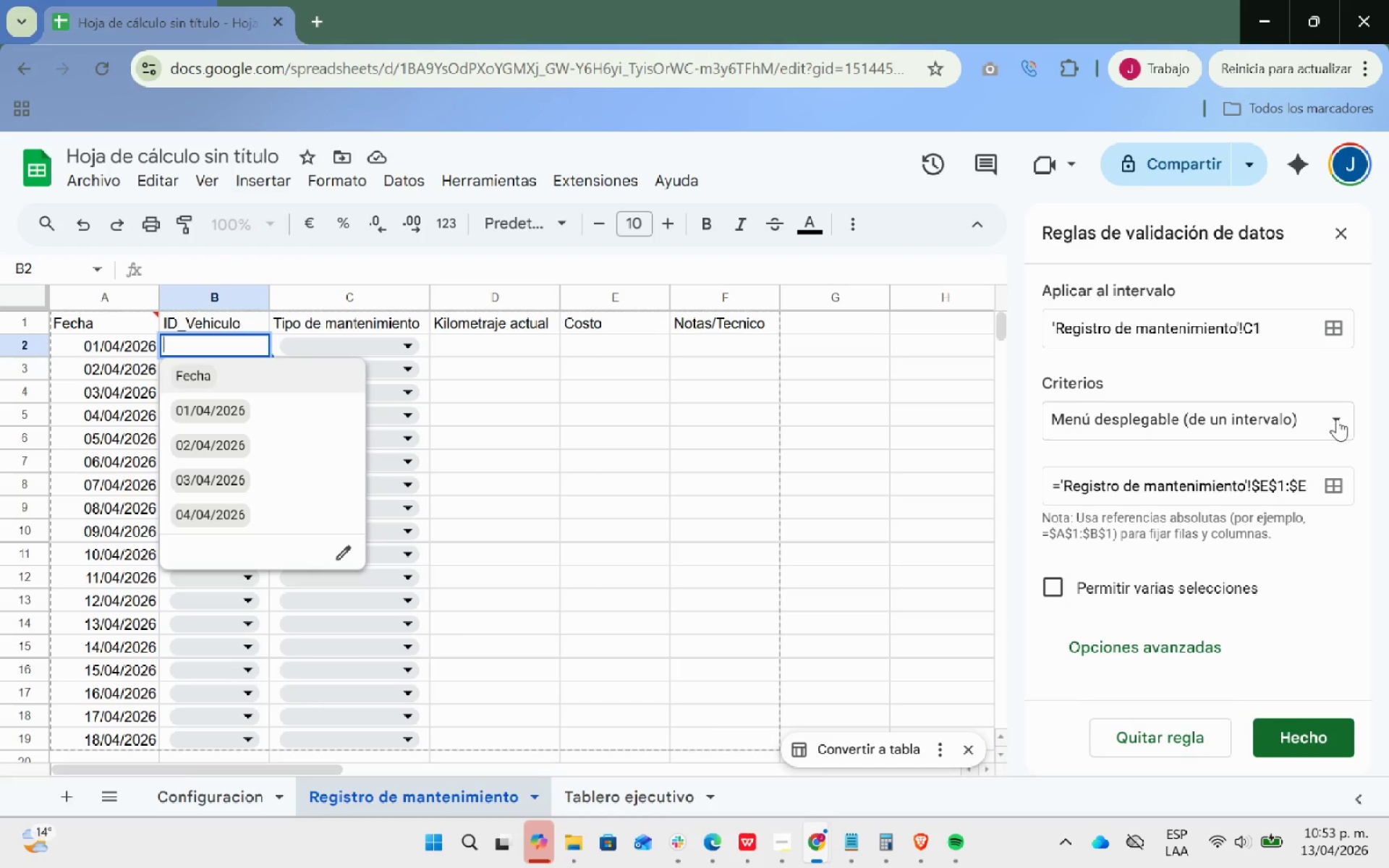 
left_click([1337, 420])
 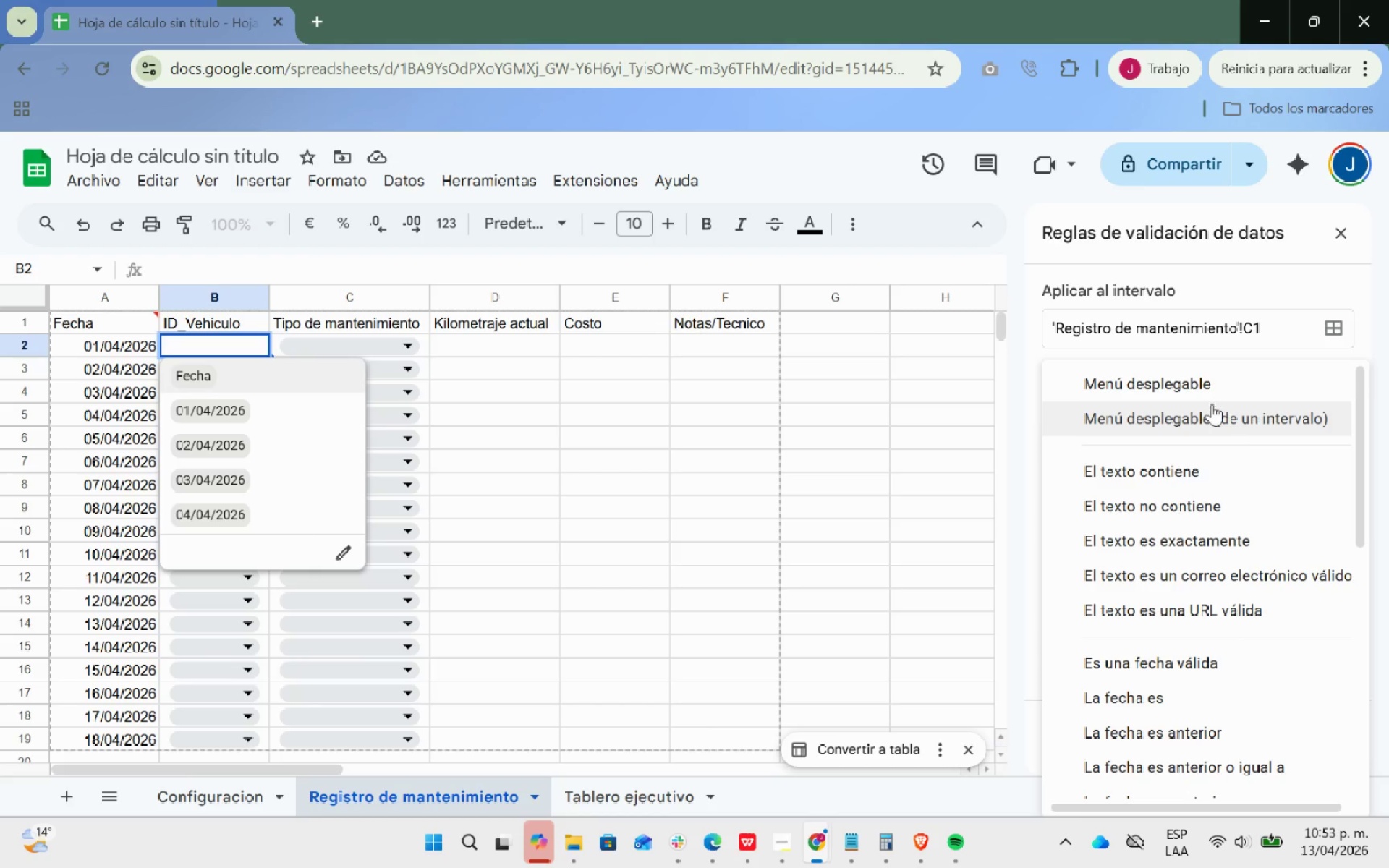 
left_click([1195, 380])
 